 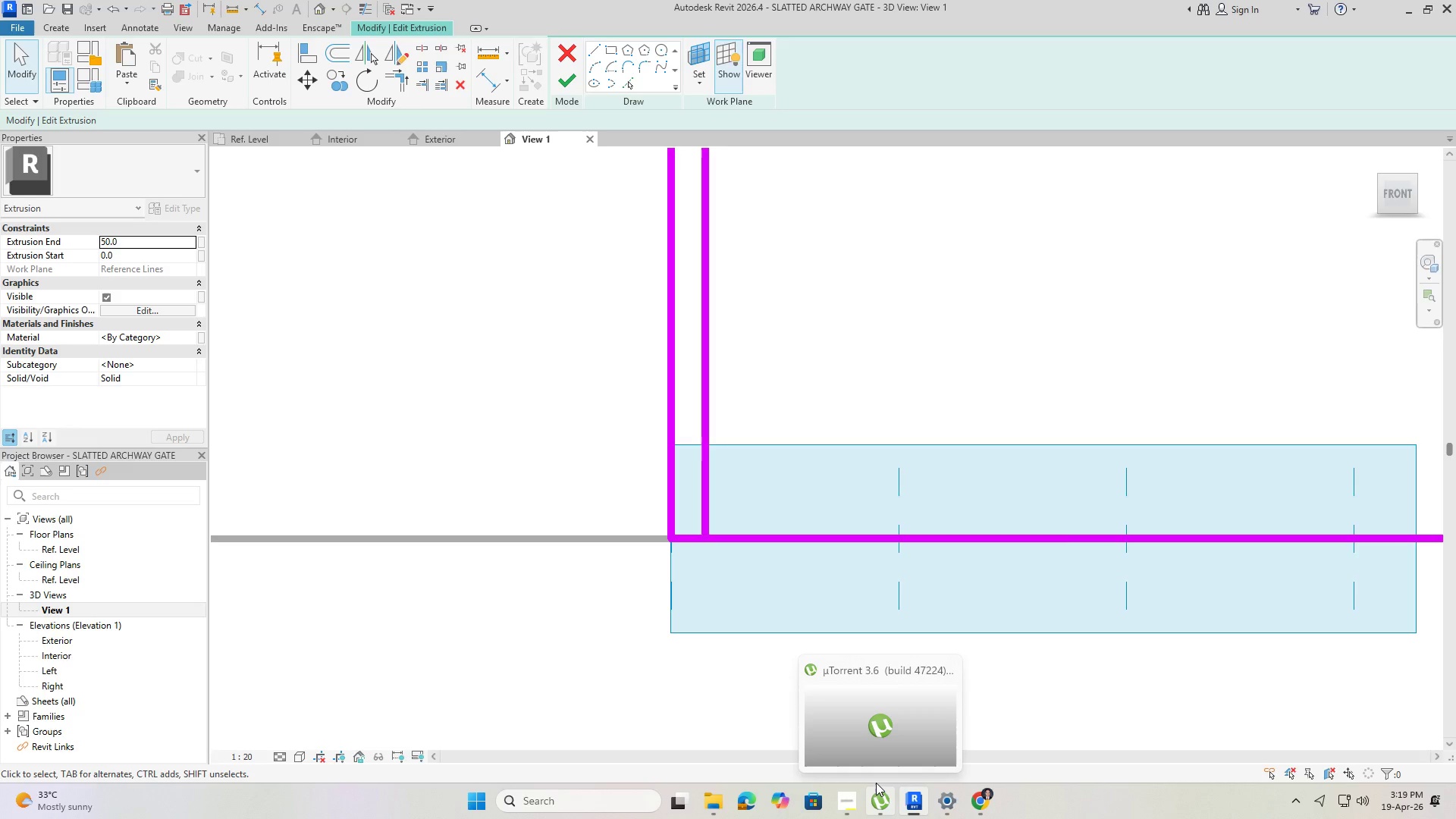 
key(Escape)
 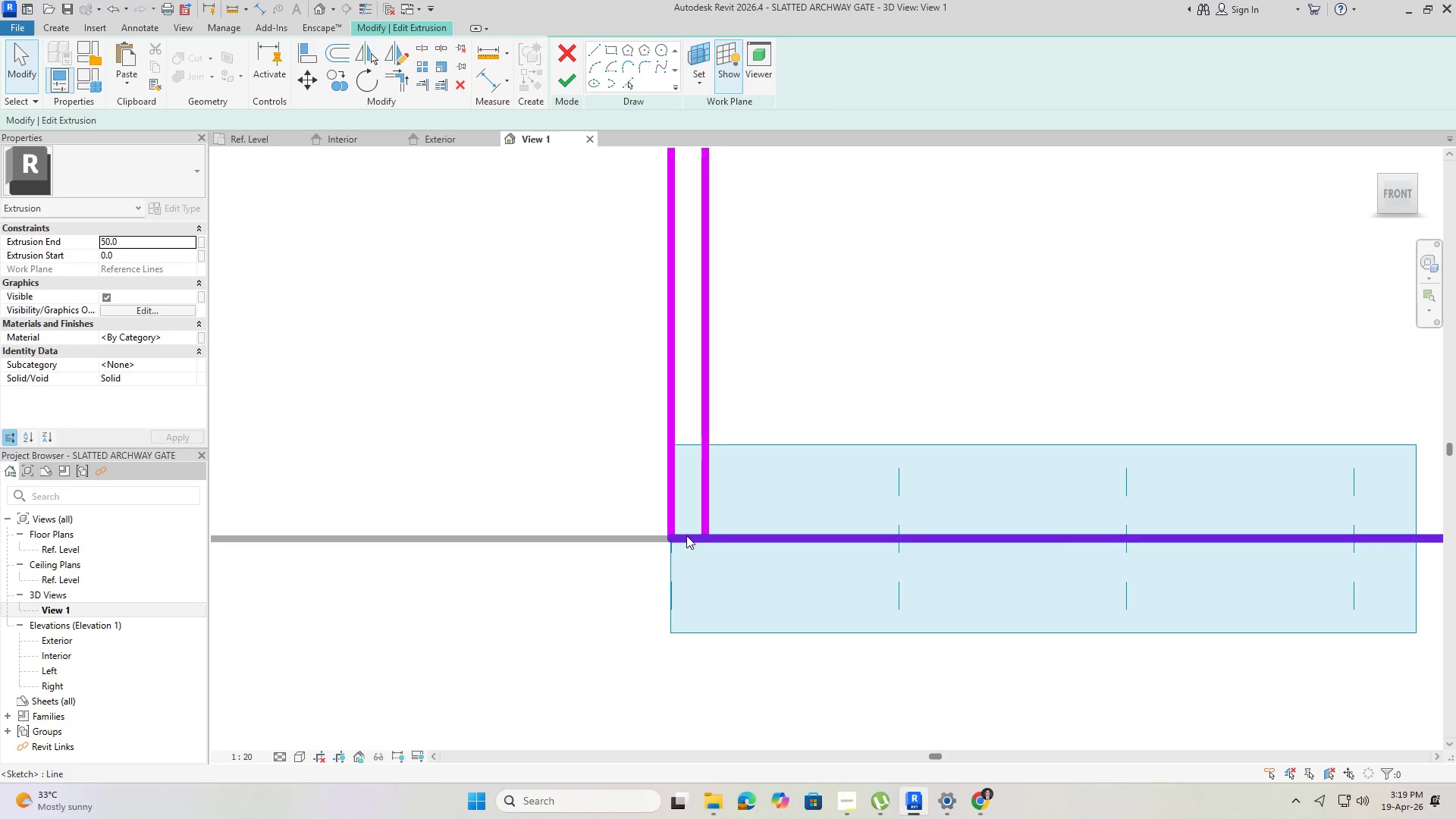 
left_click([686, 537])
 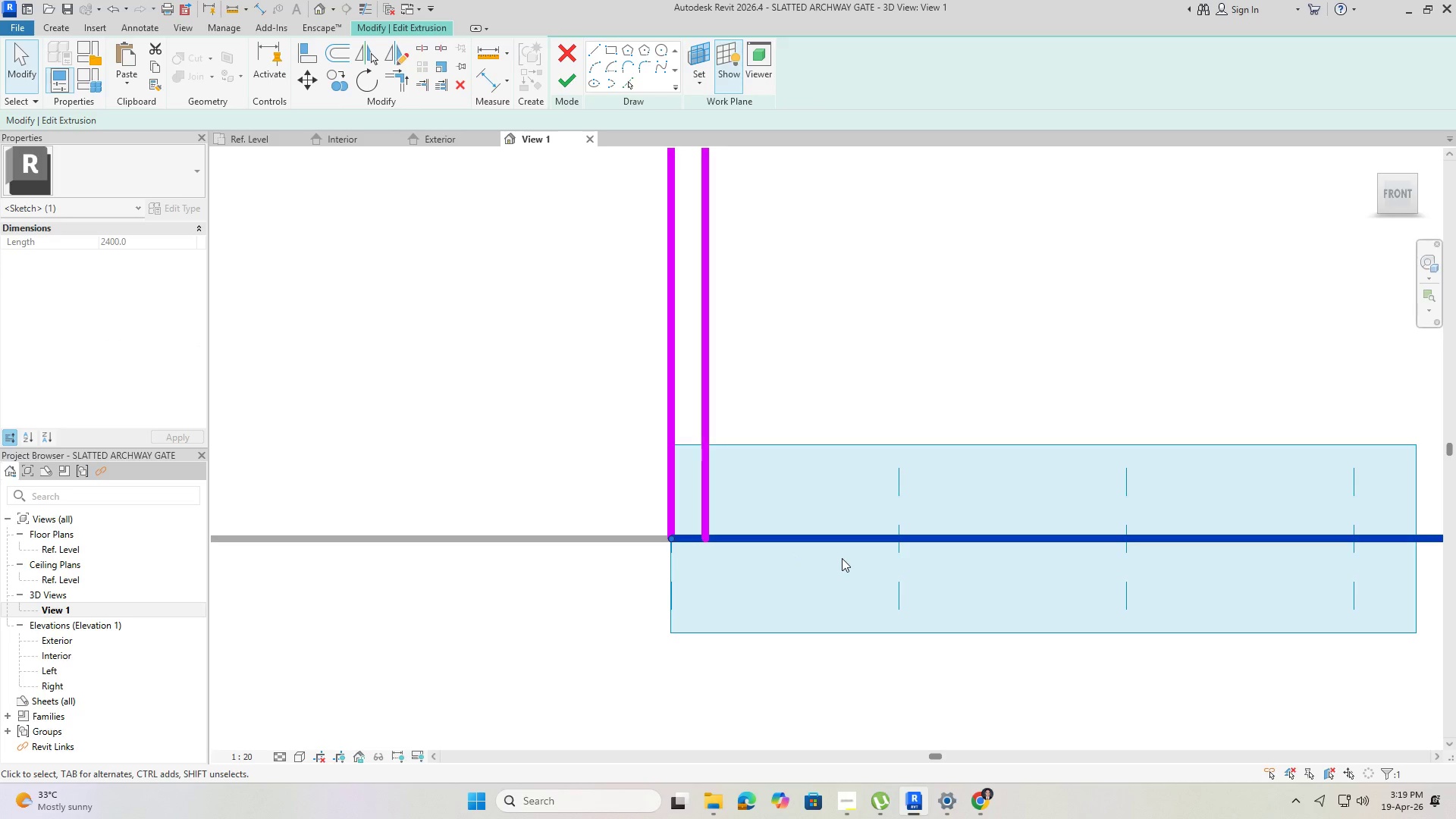 
key(Delete)
 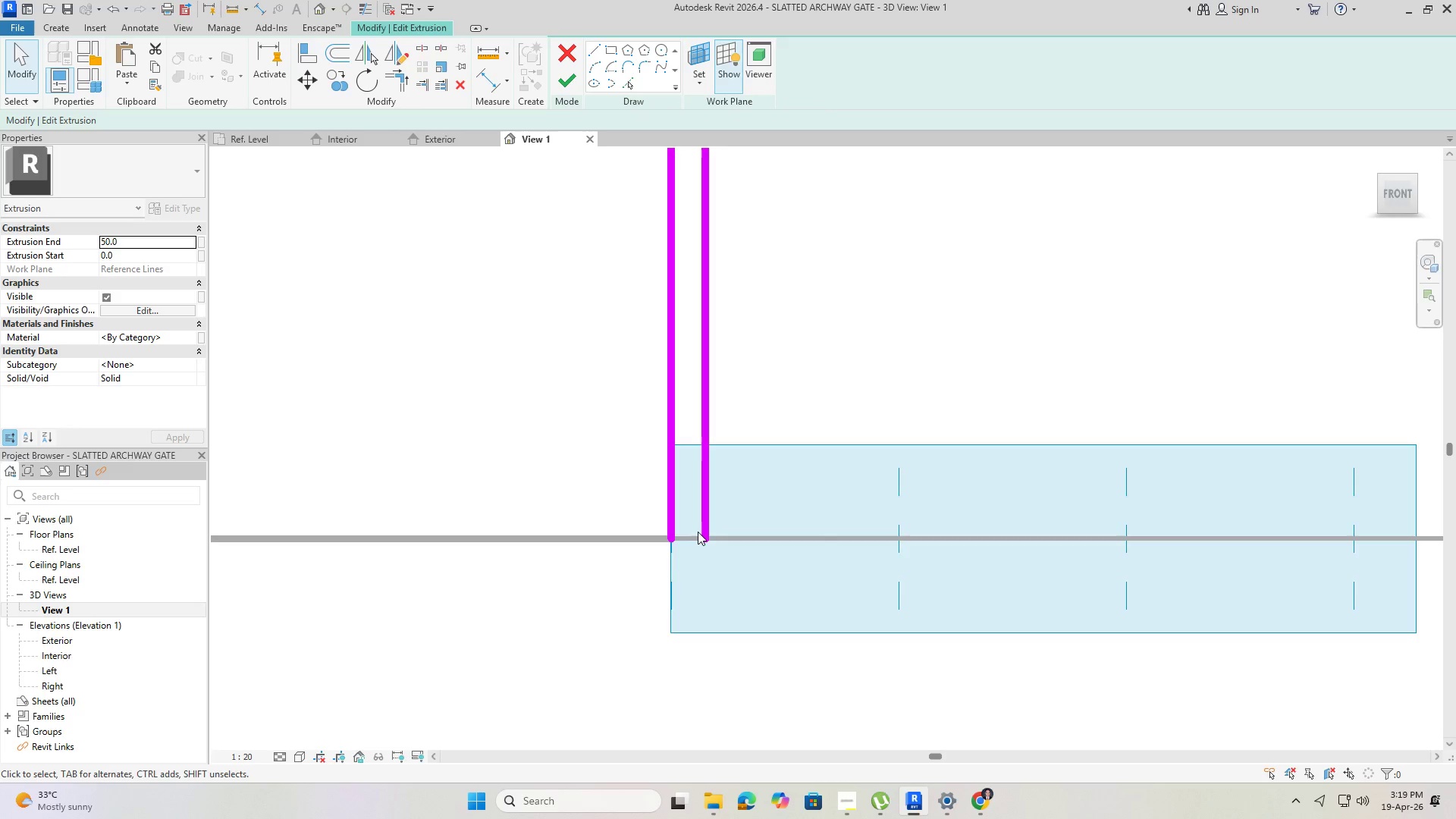 
scroll: coordinate [890, 538], scroll_direction: down, amount: 9.0
 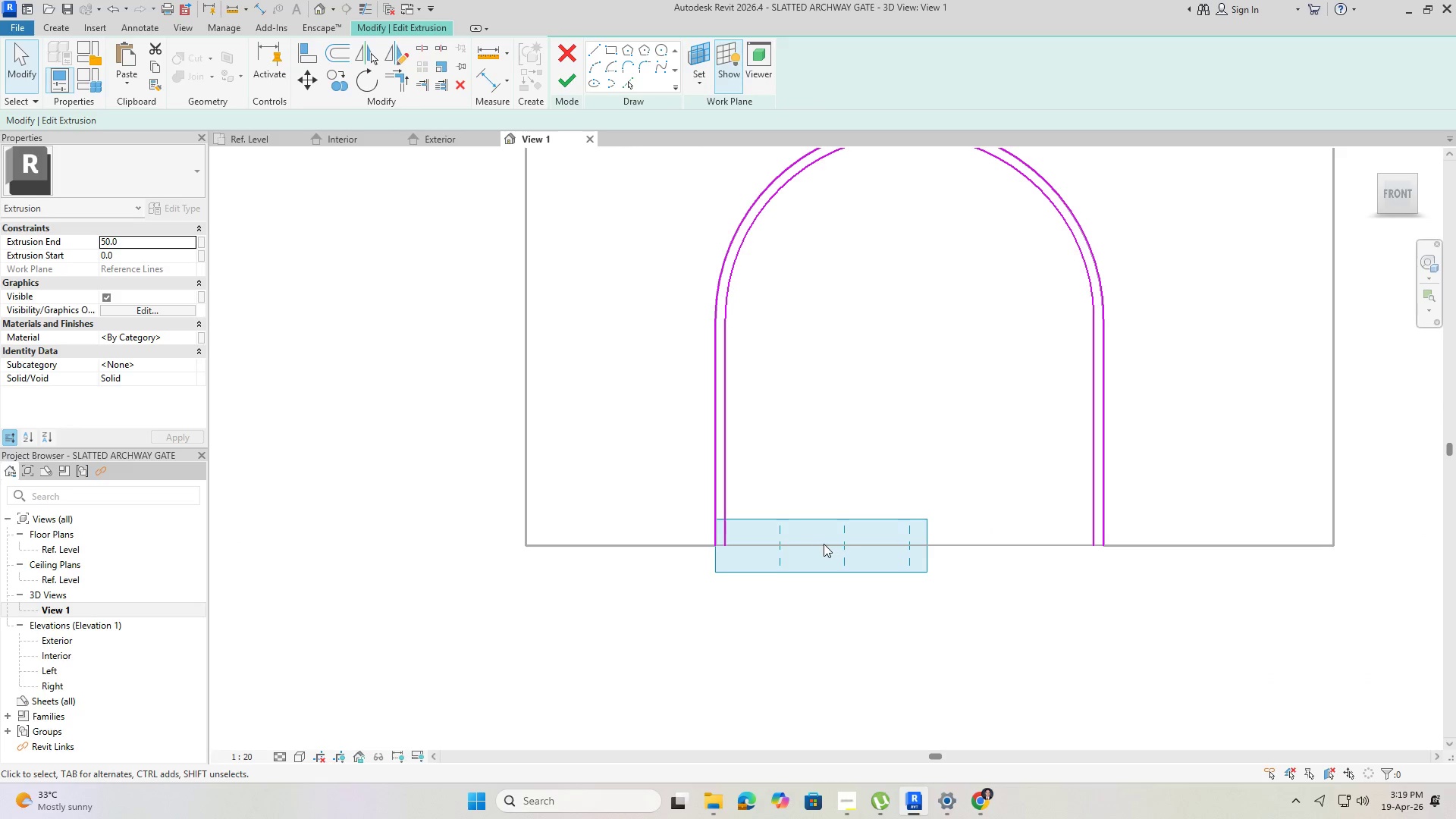 
scroll: coordinate [815, 284], scroll_direction: up, amount: 10.0
 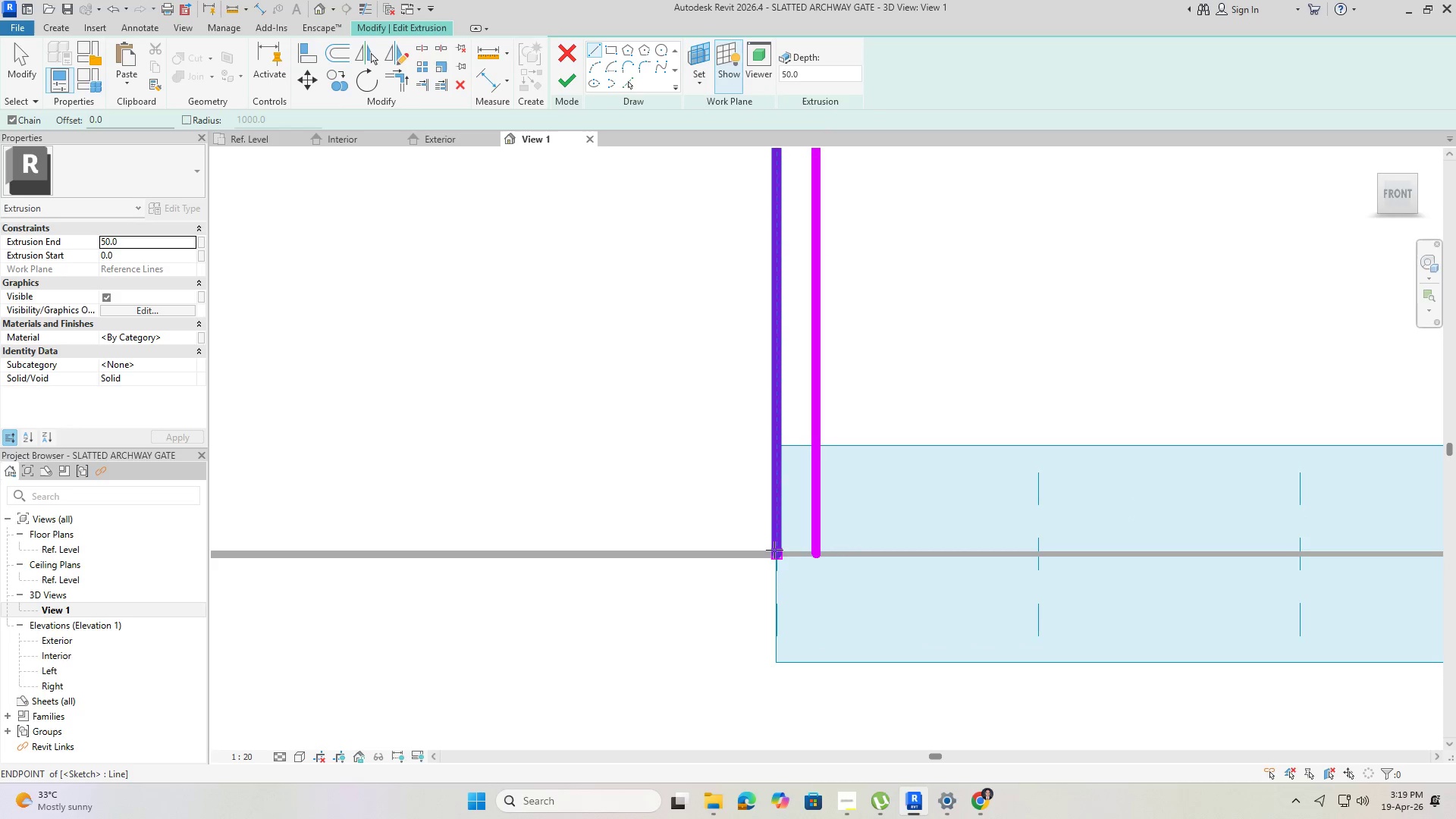 
left_click([774, 551])
 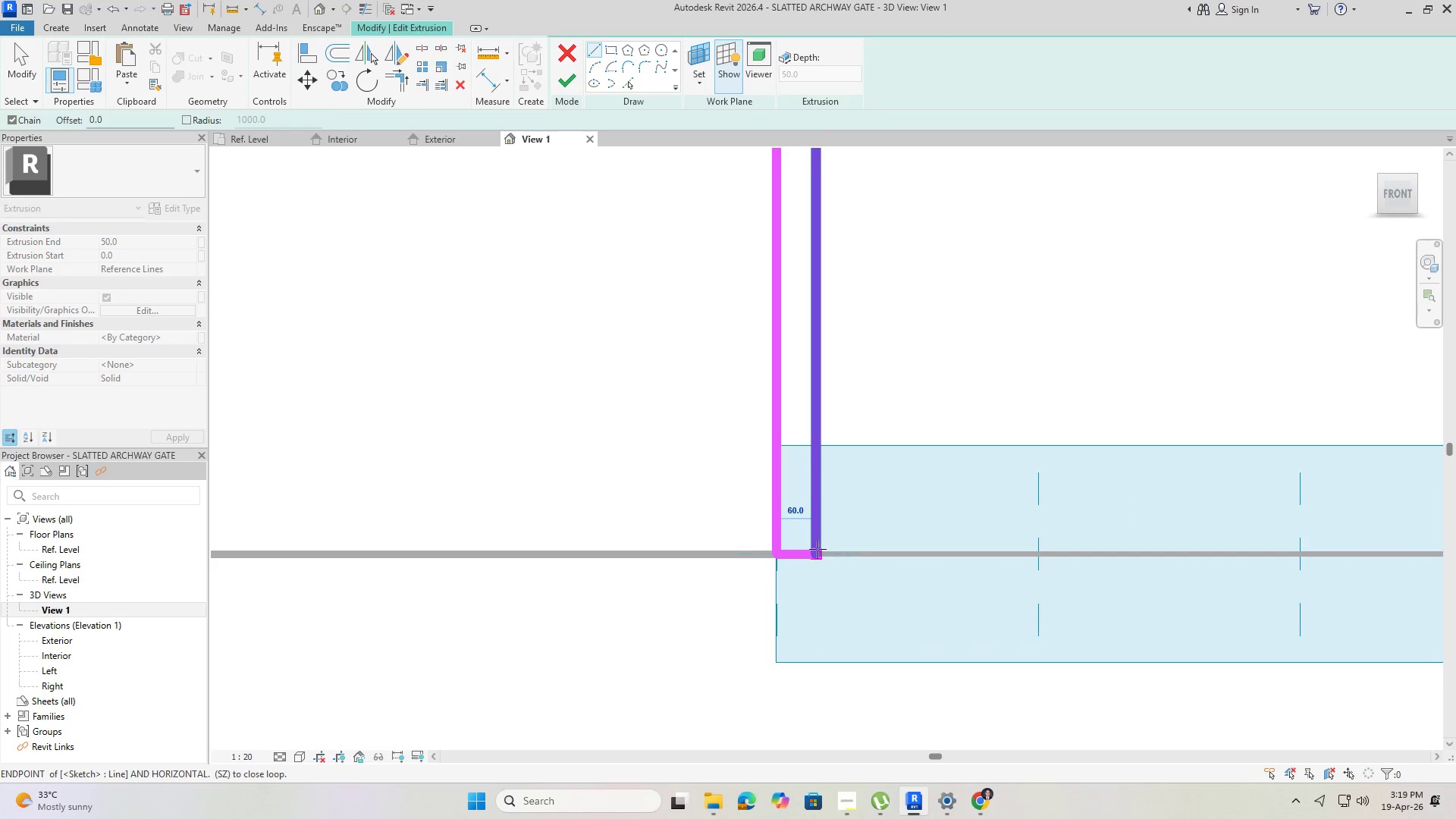 
left_click([817, 549])
 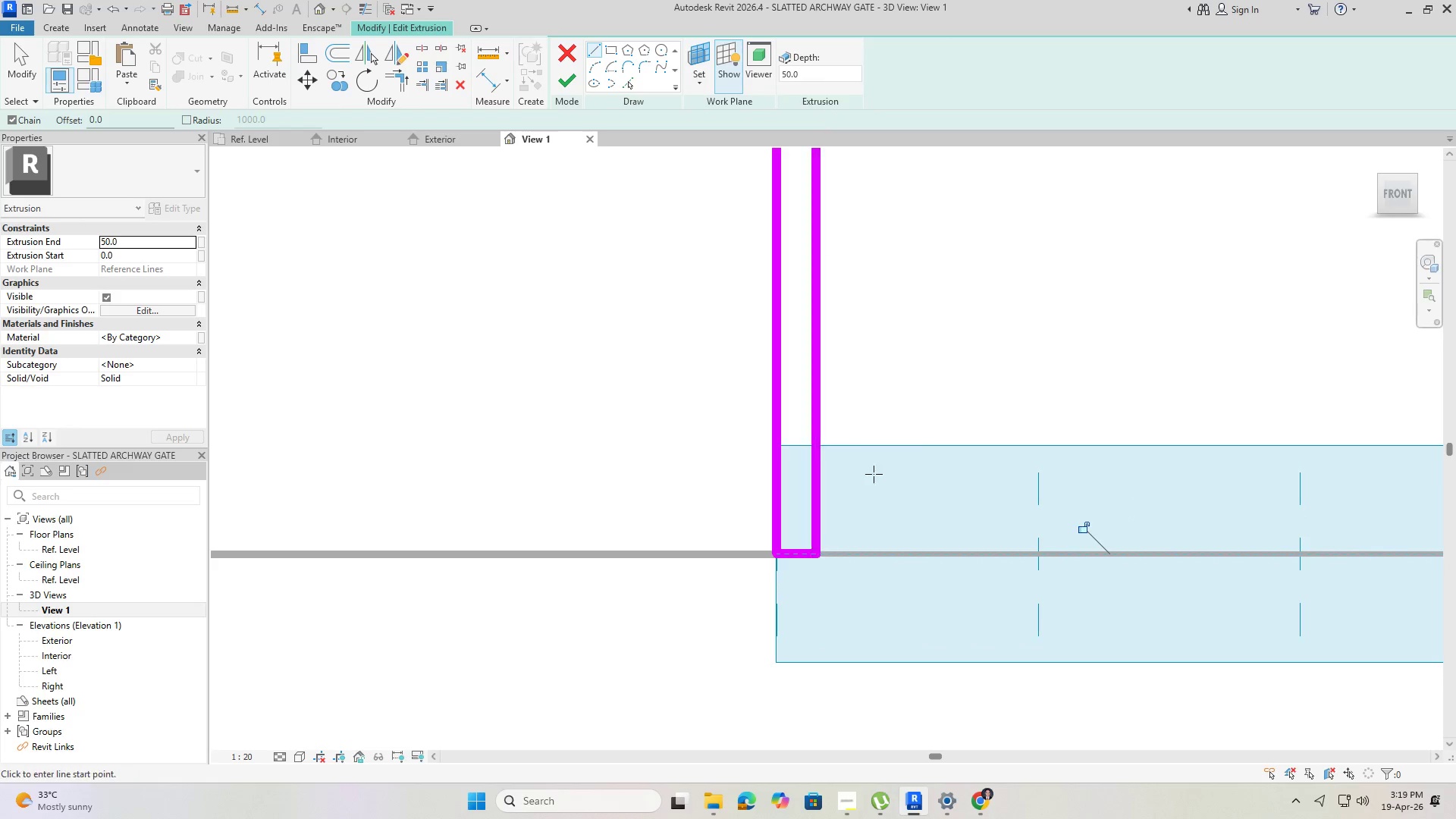 
key(Escape)
 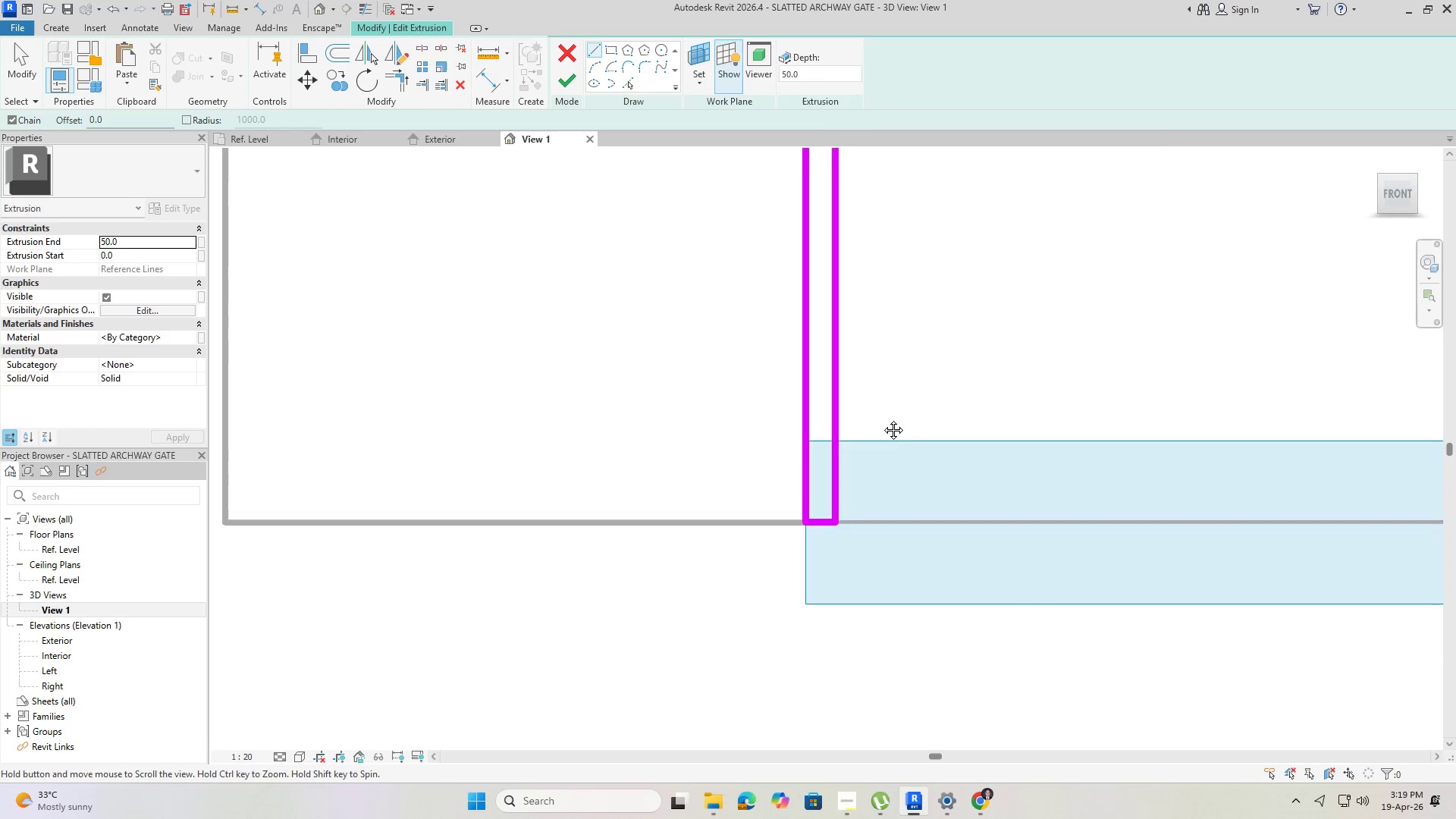 
scroll: coordinate [648, 356], scroll_direction: down, amount: 6.0
 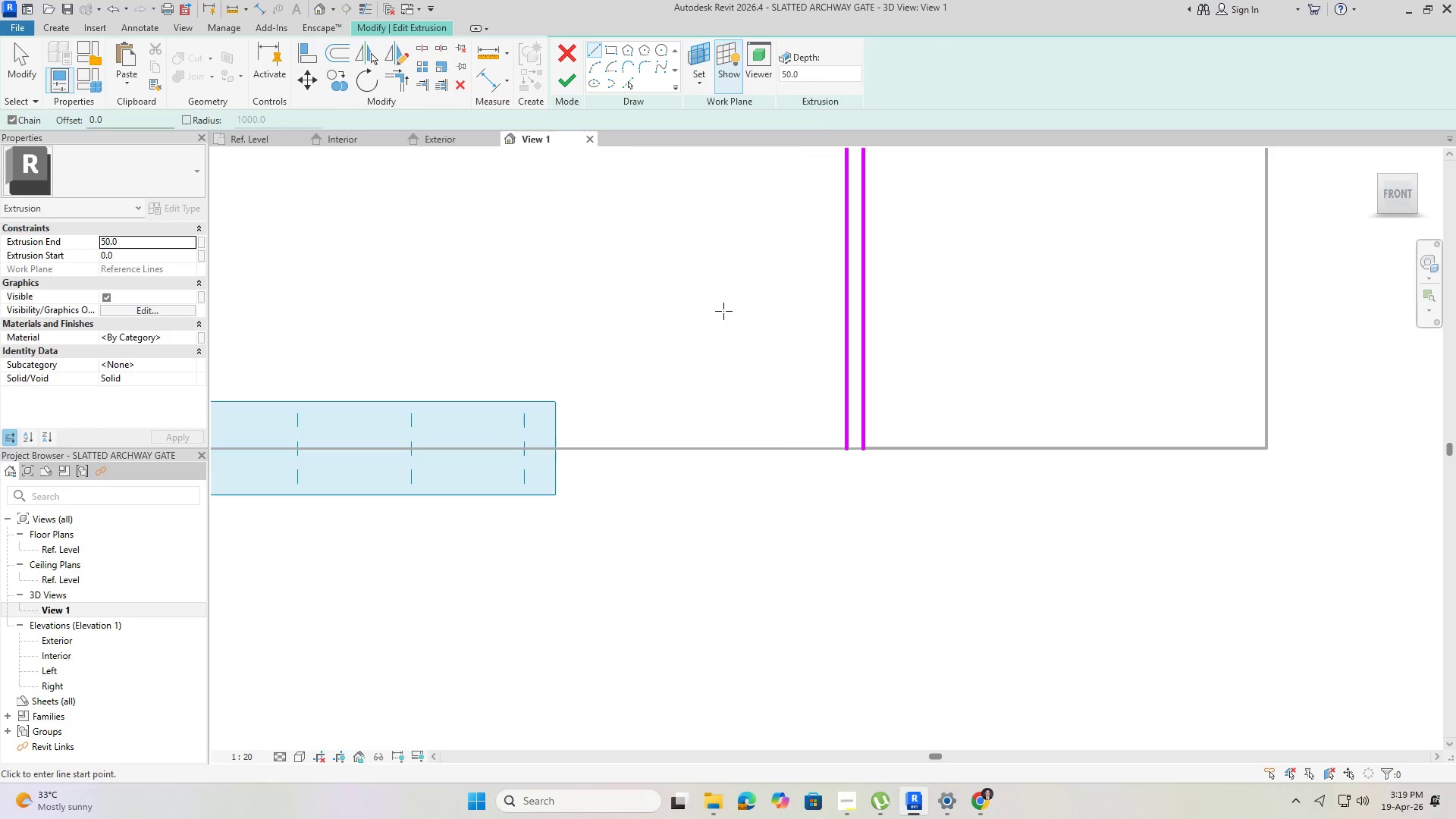 
scroll: coordinate [858, 438], scroll_direction: up, amount: 4.0
 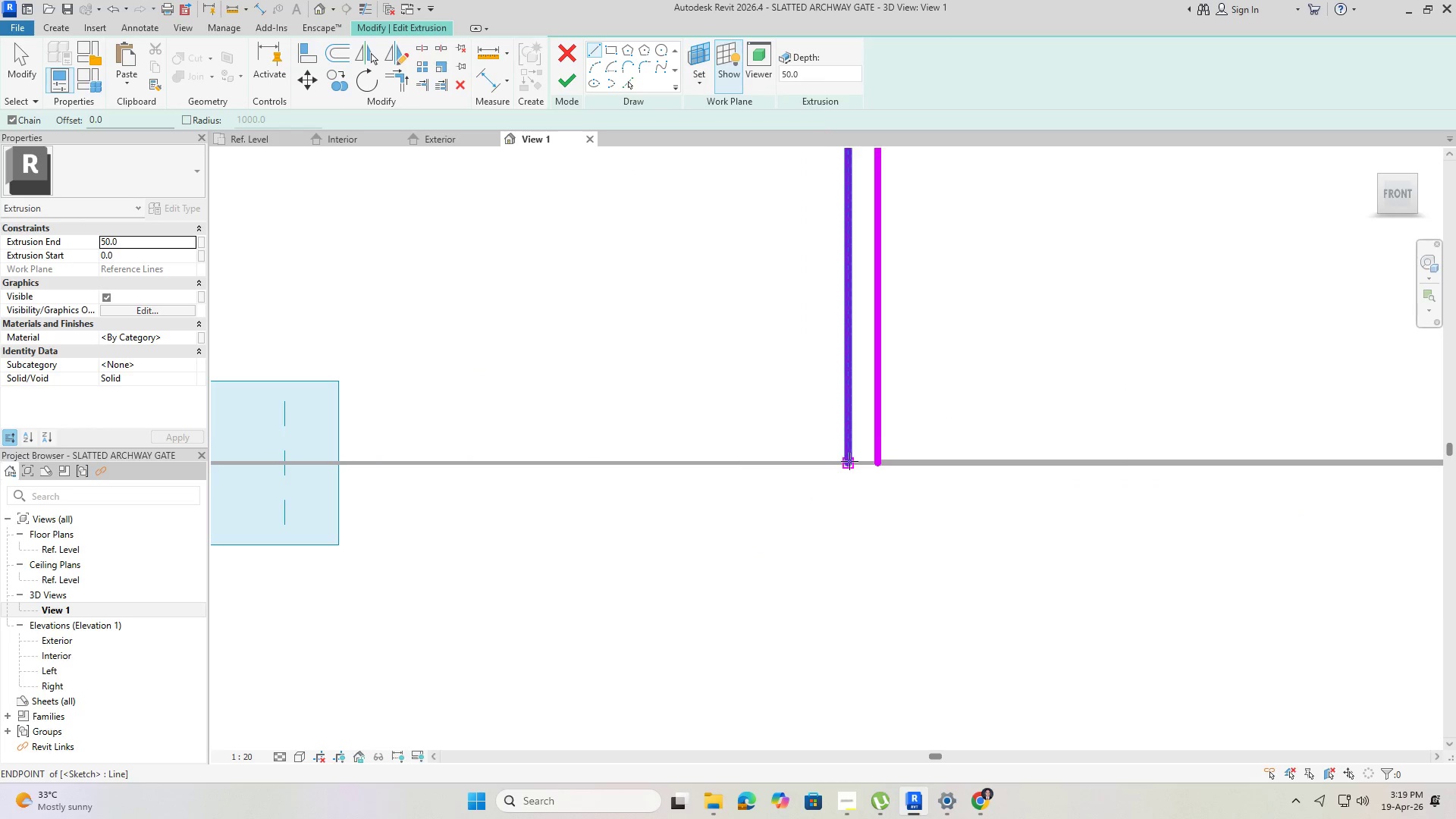 
left_click([849, 461])
 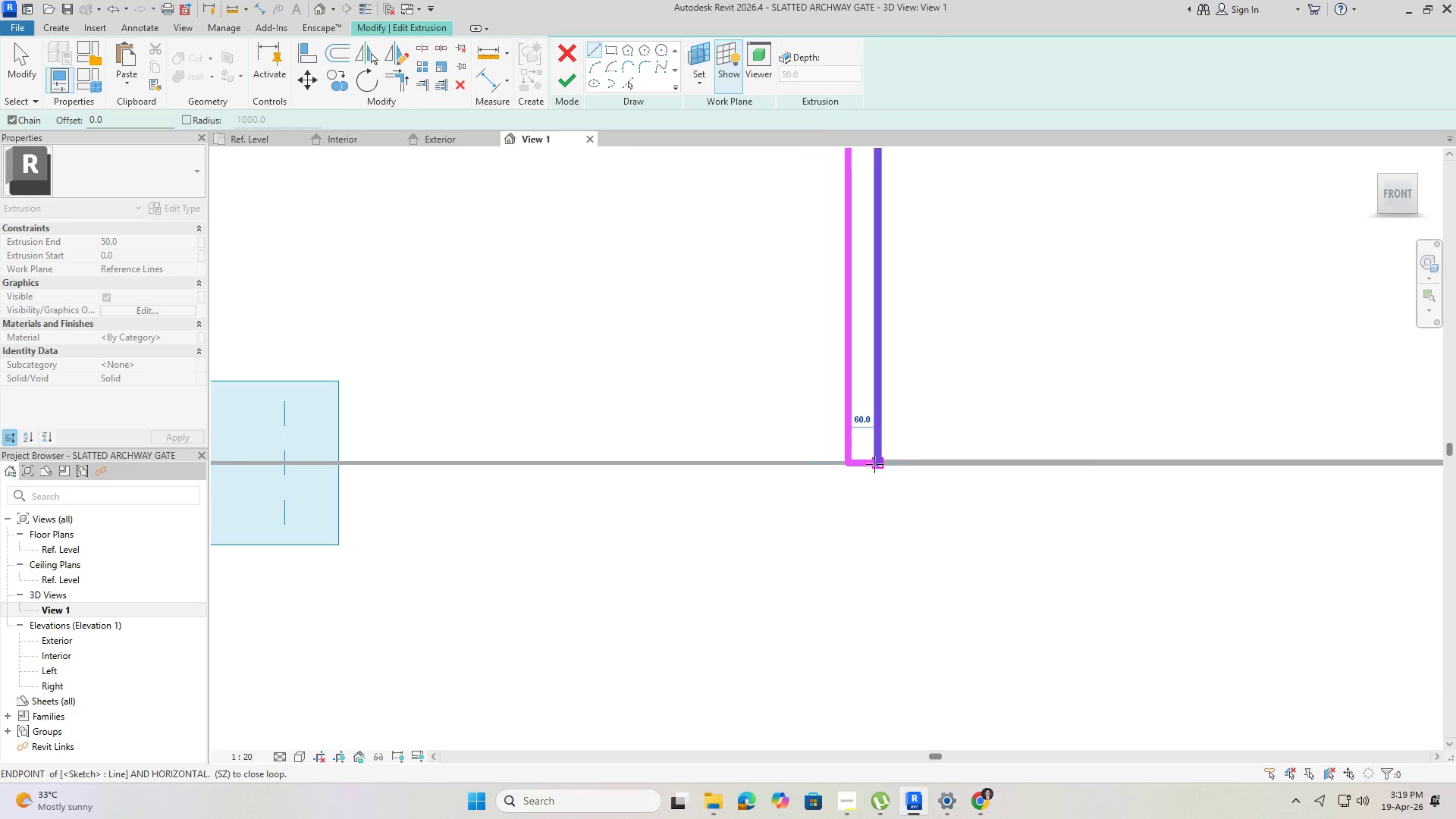 
left_click([875, 465])
 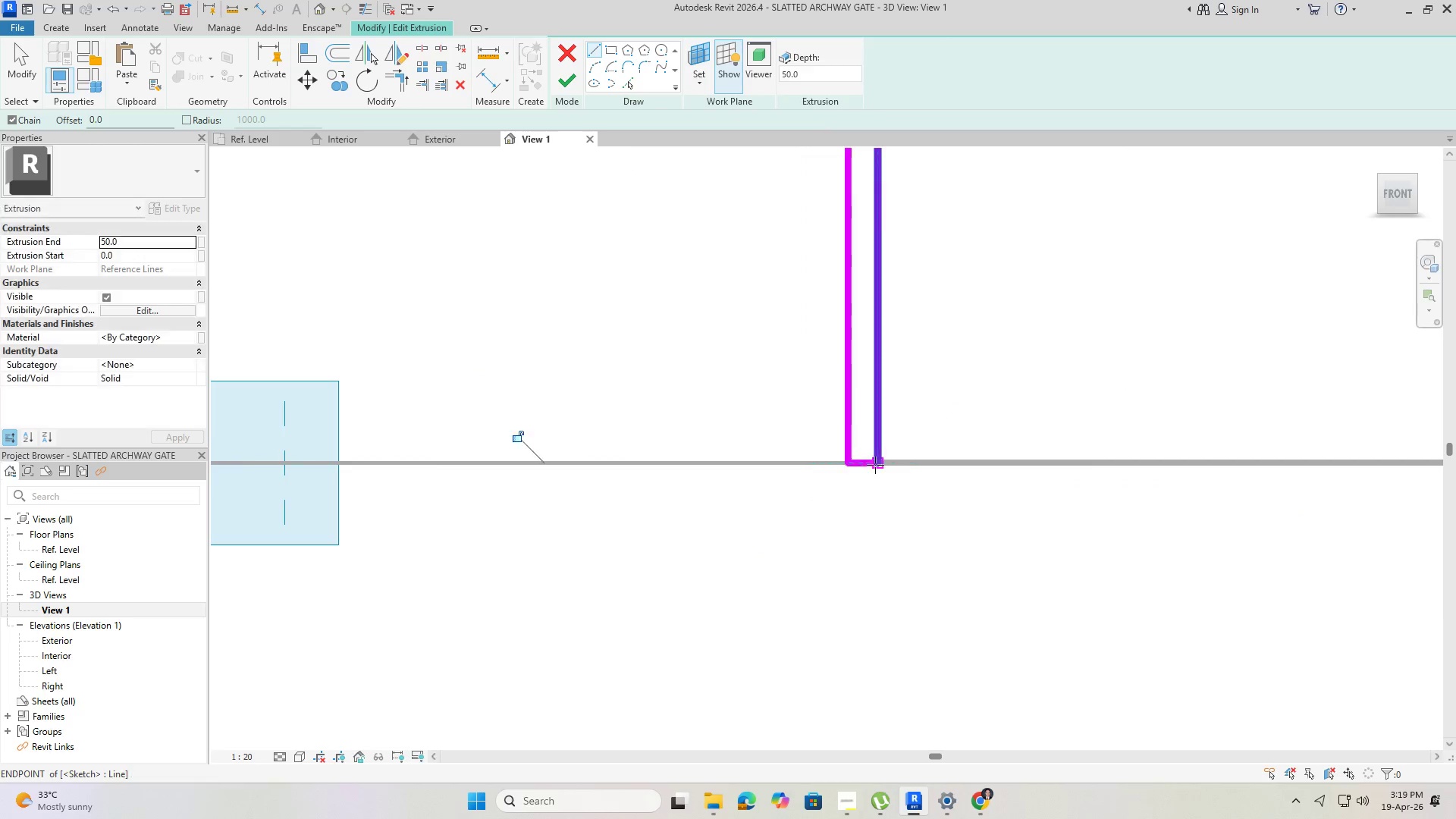 
key(Escape)
 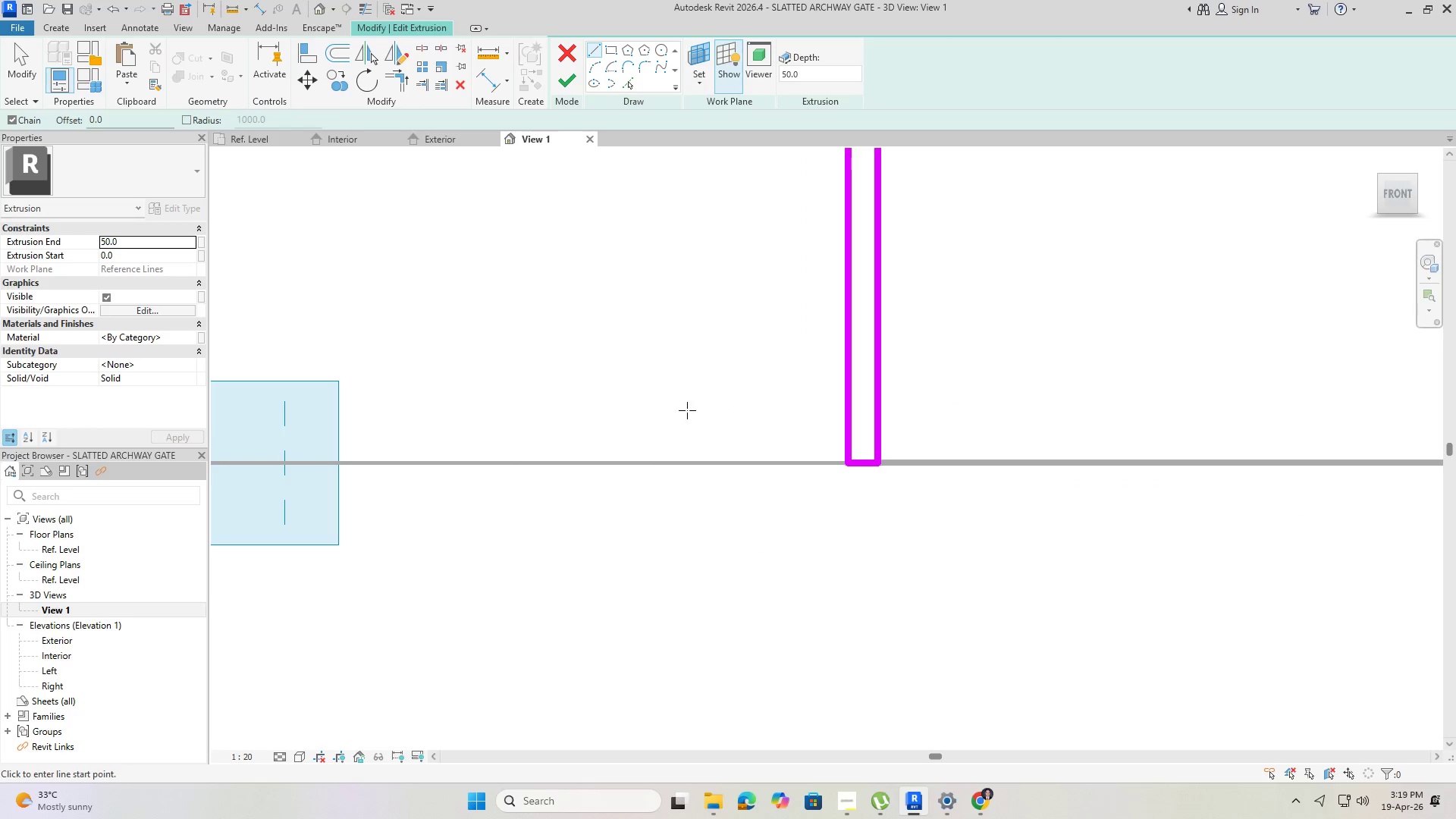 
key(Escape)
 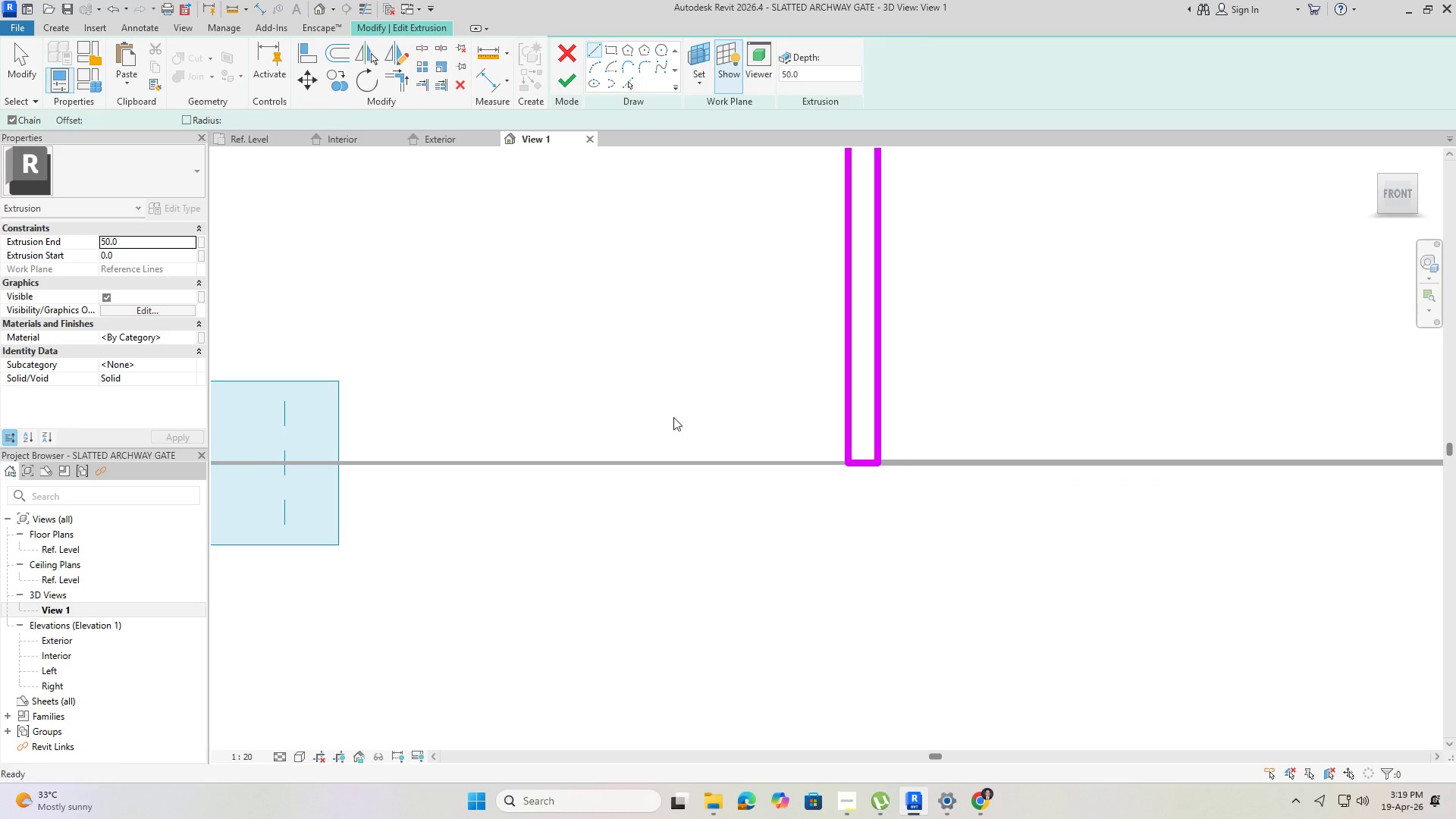 
scroll: coordinate [673, 416], scroll_direction: down, amount: 1.0
 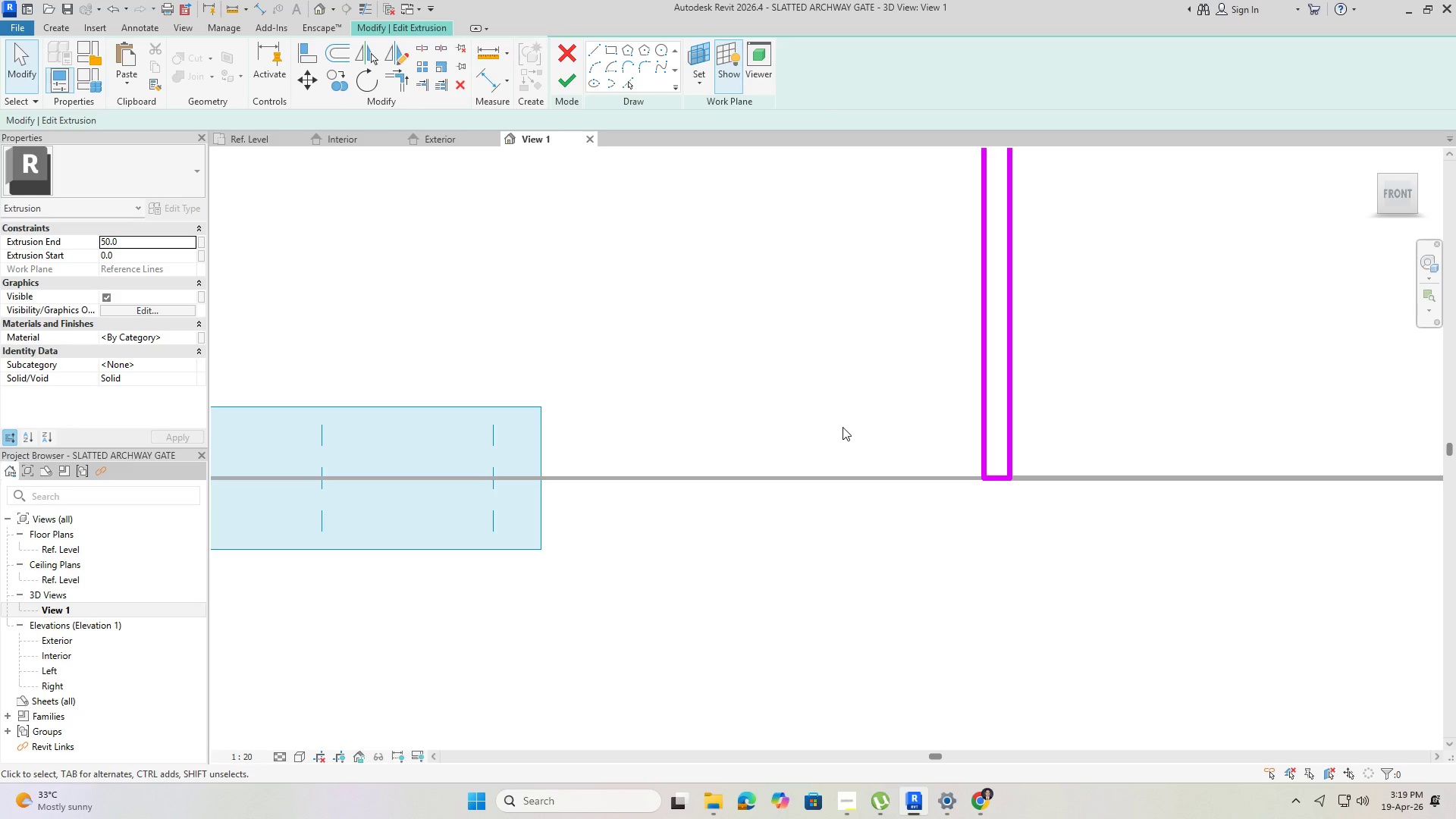 
wait(5.15)
 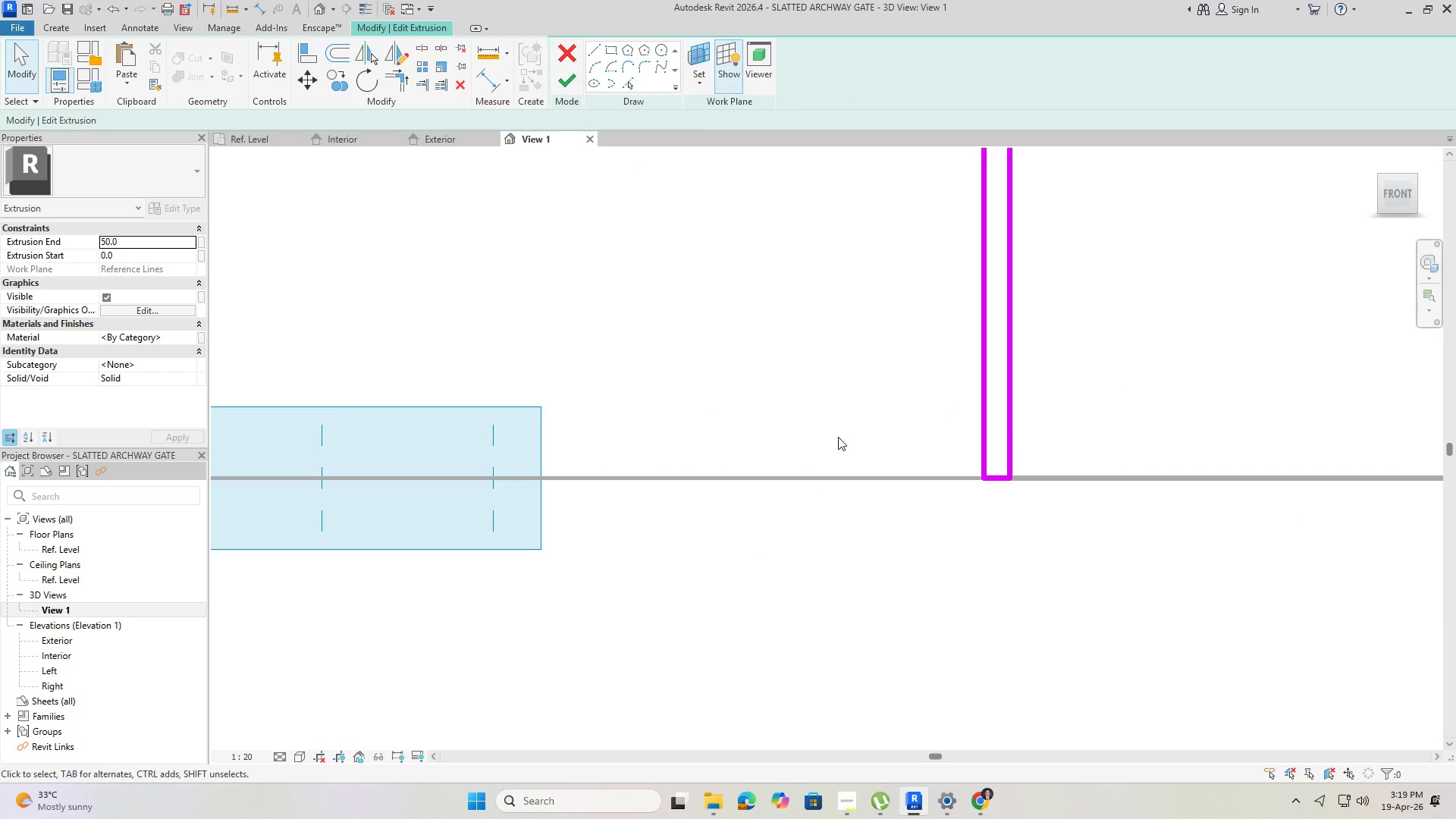 
scroll: coordinate [852, 509], scroll_direction: down, amount: 7.0
 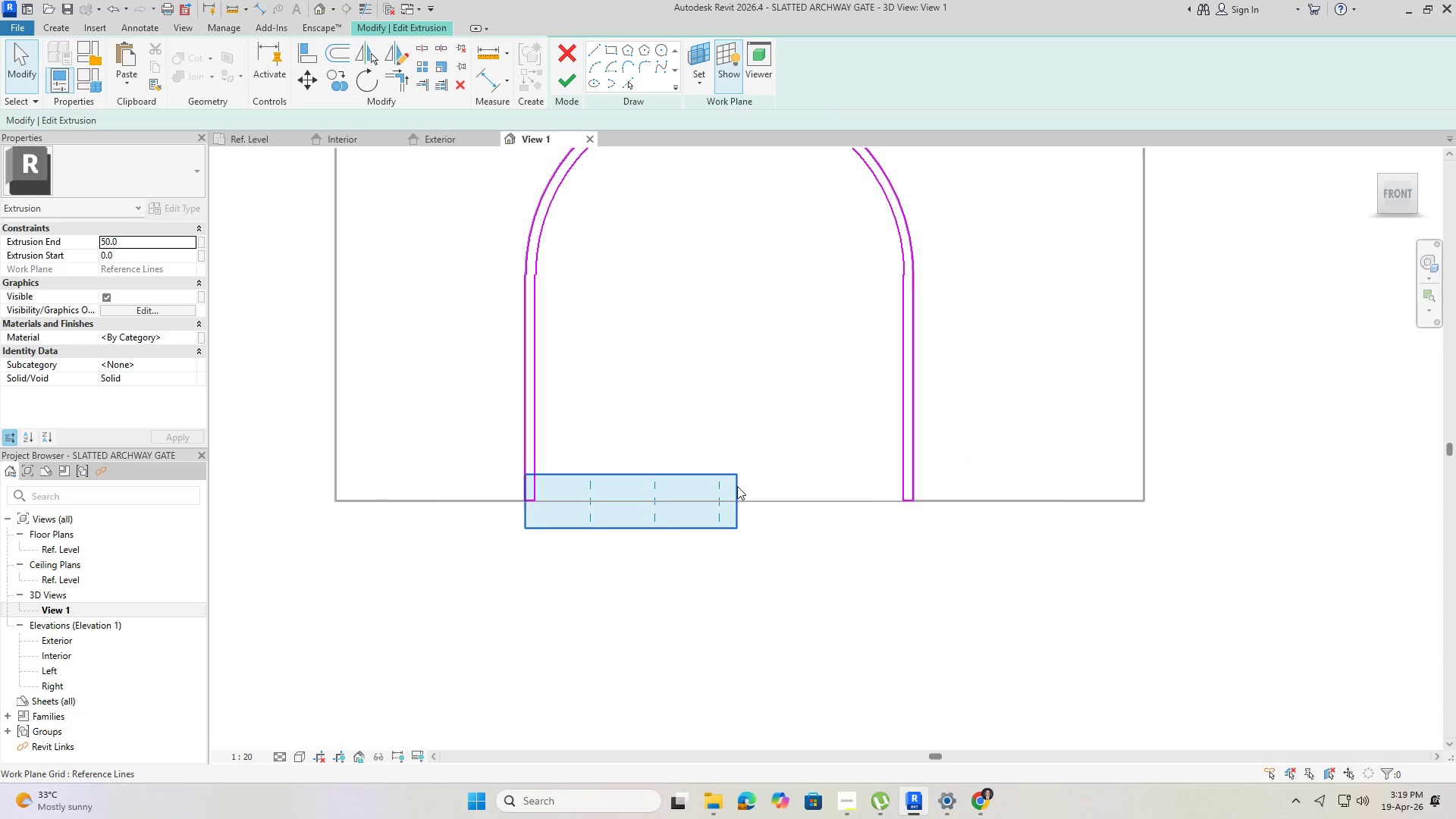 
wait(5.5)
 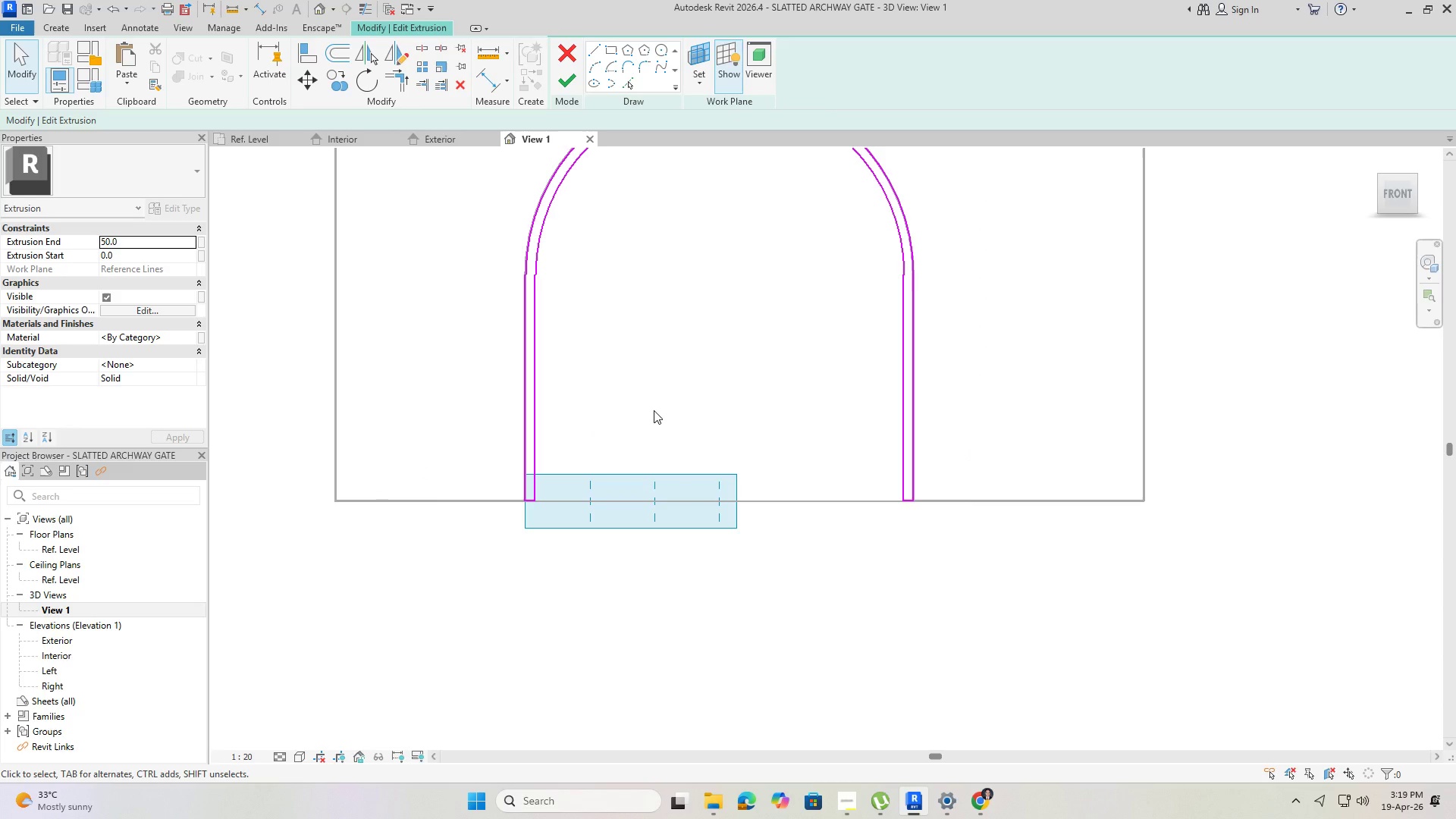 
scroll: coordinate [798, 438], scroll_direction: down, amount: 3.0
 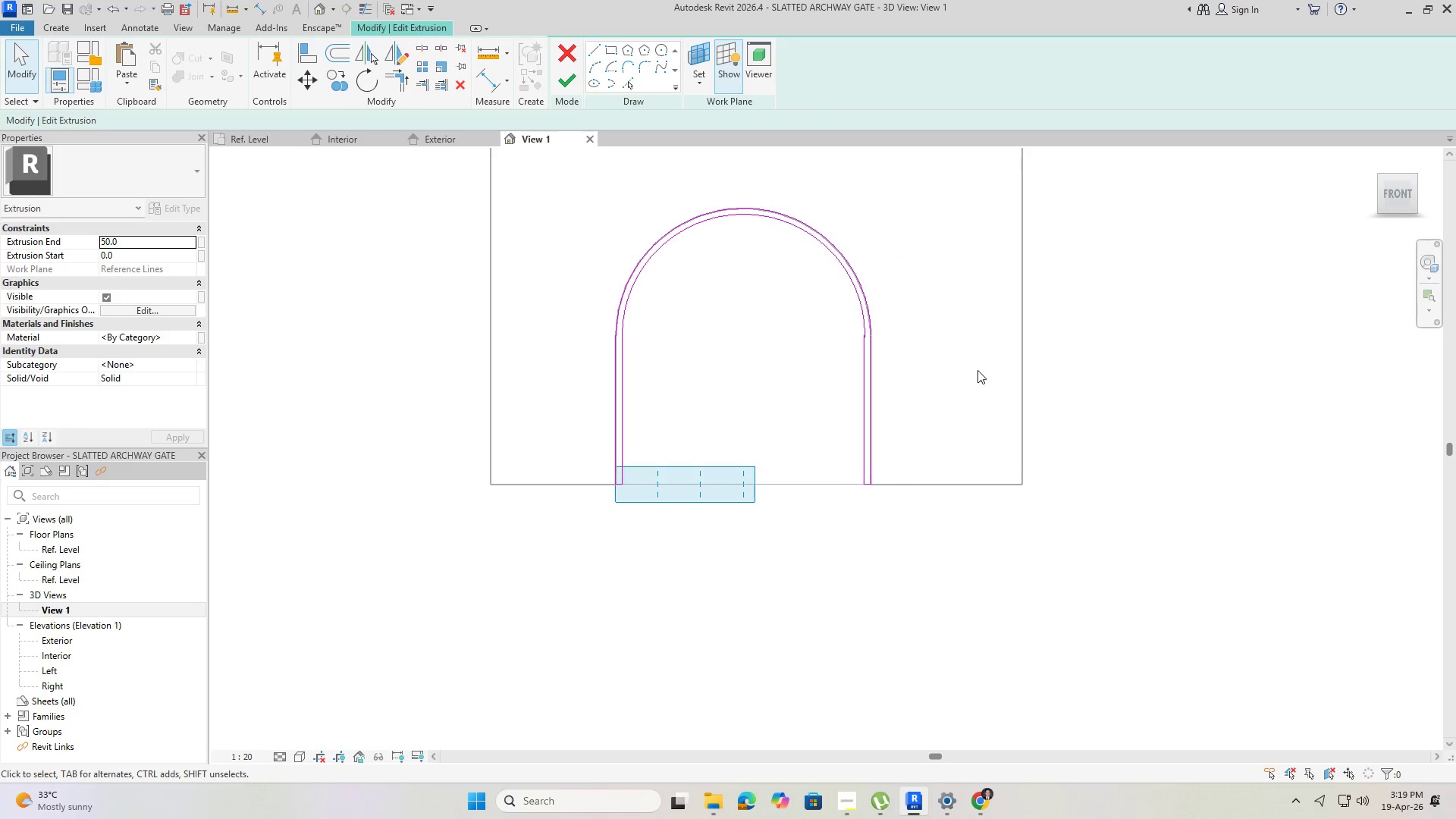 
hold_key(key=ShiftLeft, duration=0.8)
 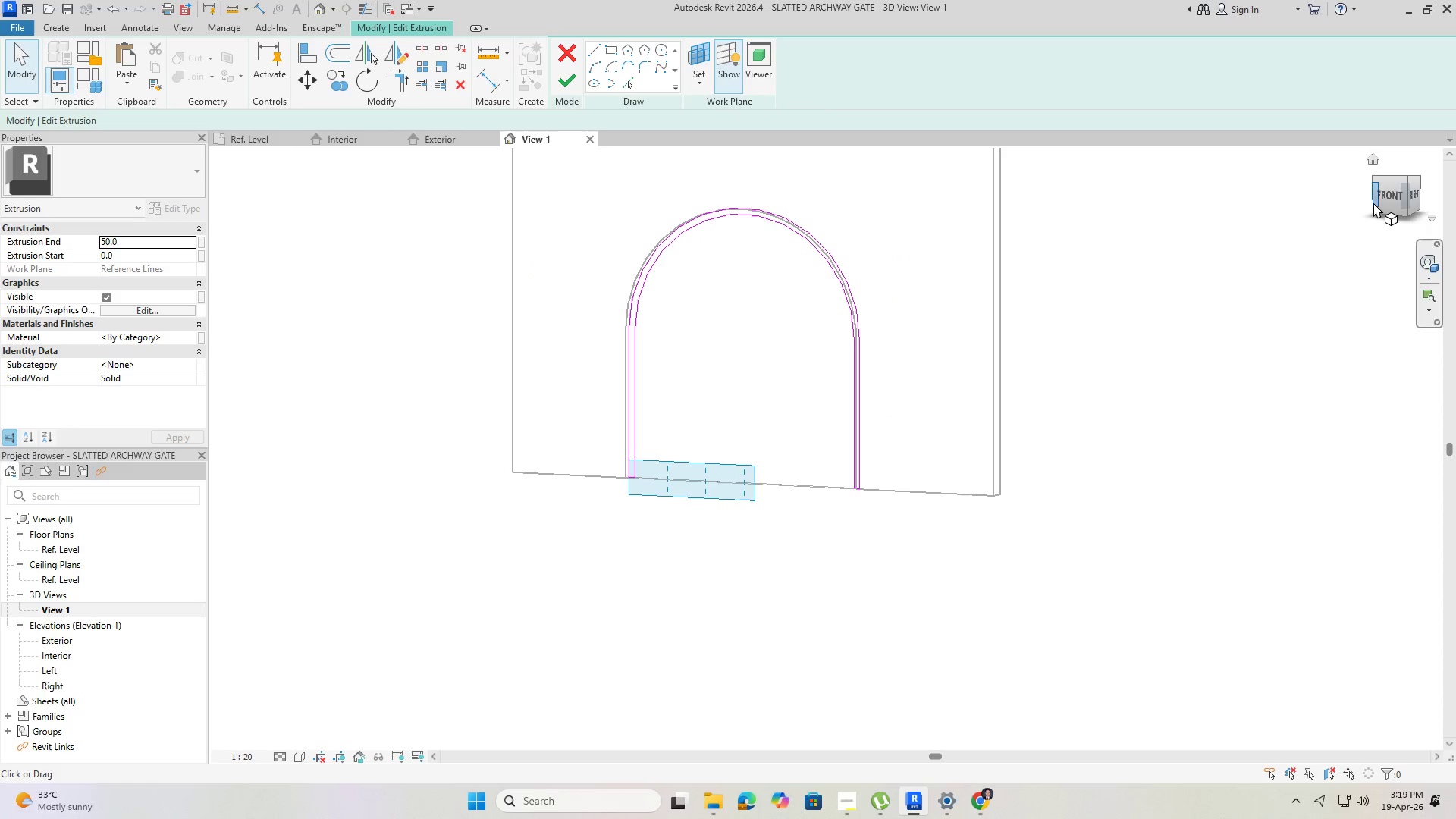 
left_click([1391, 188])
 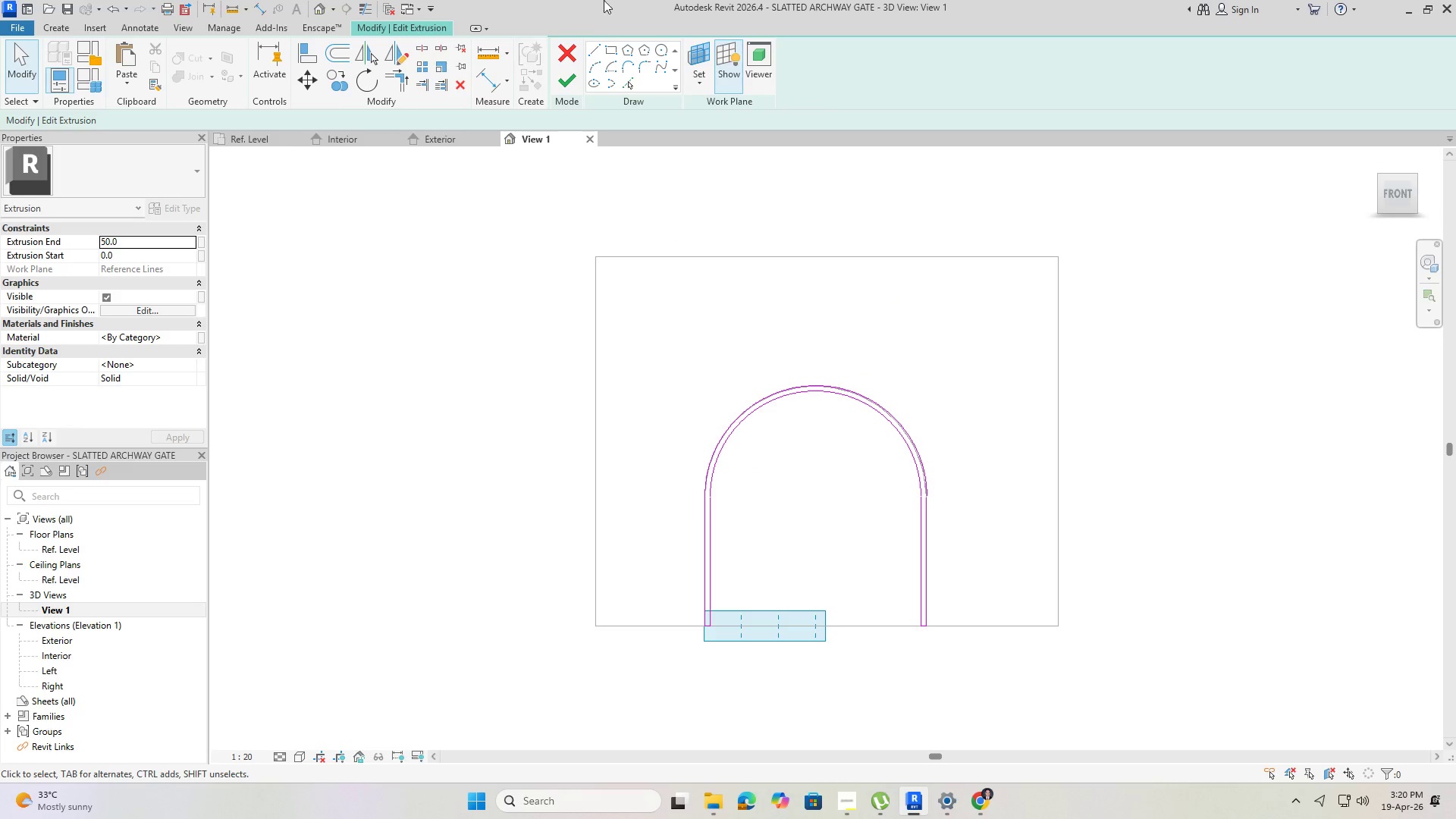 
left_click([576, 74])
 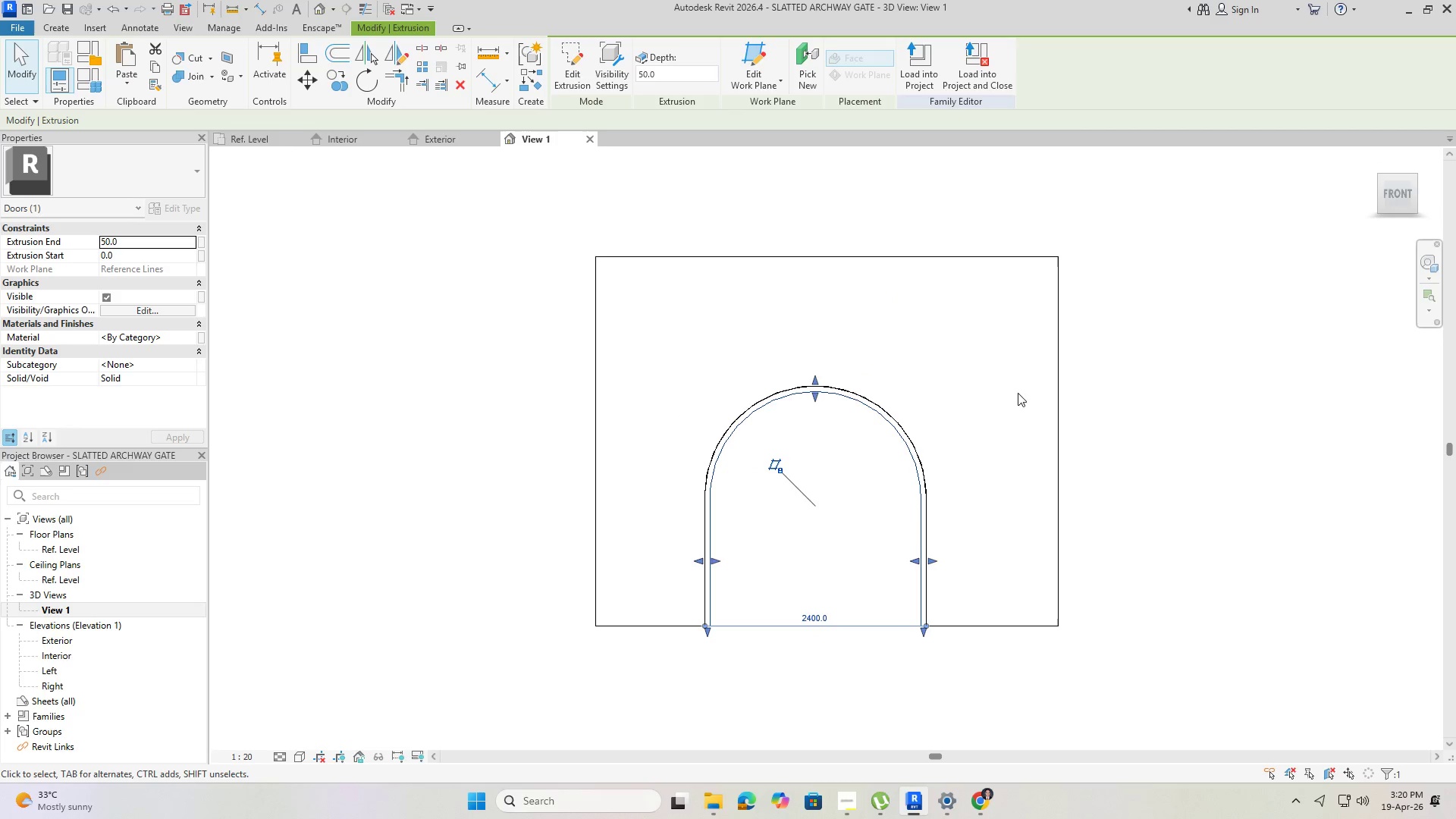 
left_click([1006, 361])
 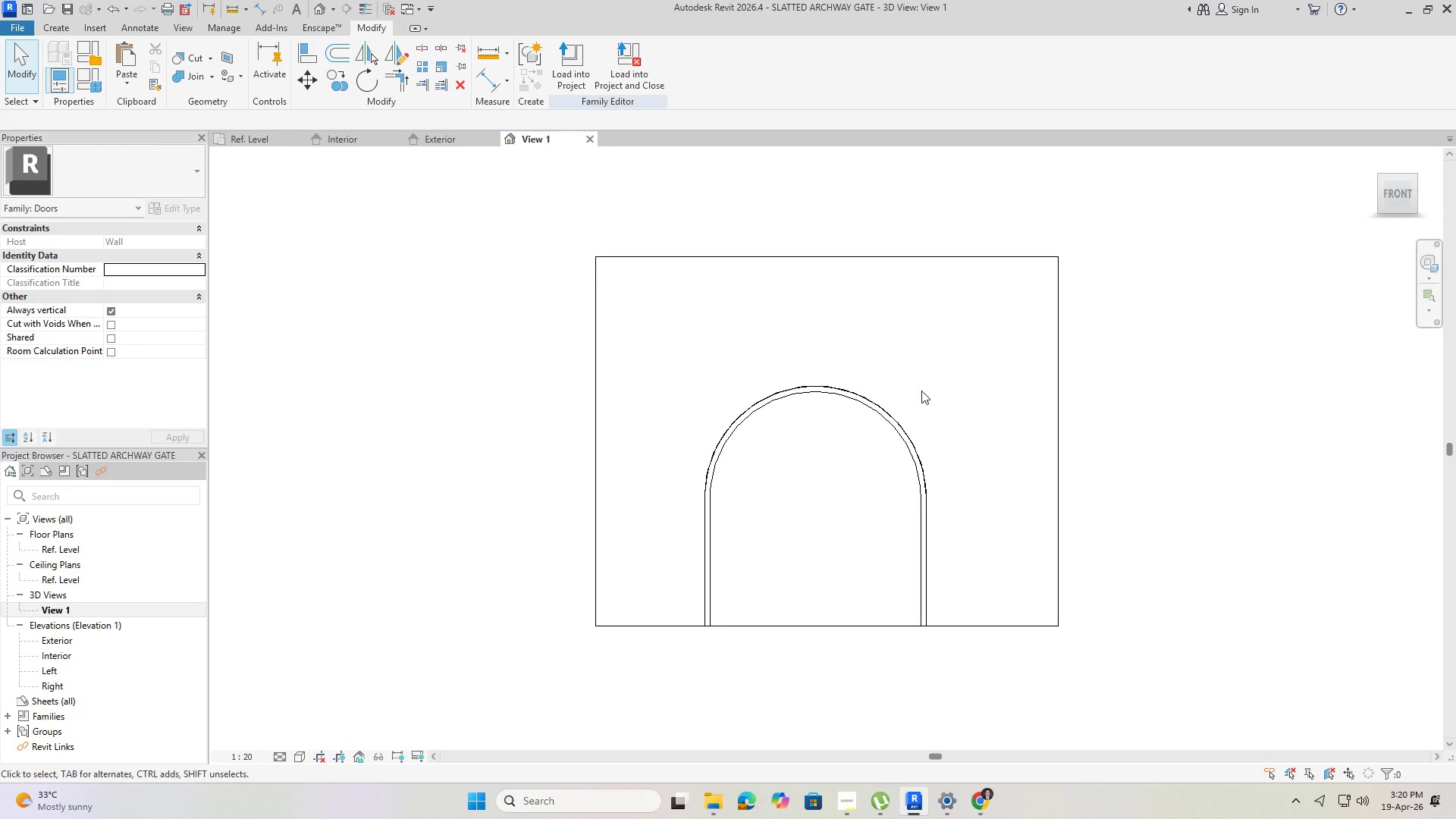 
key(Escape)
 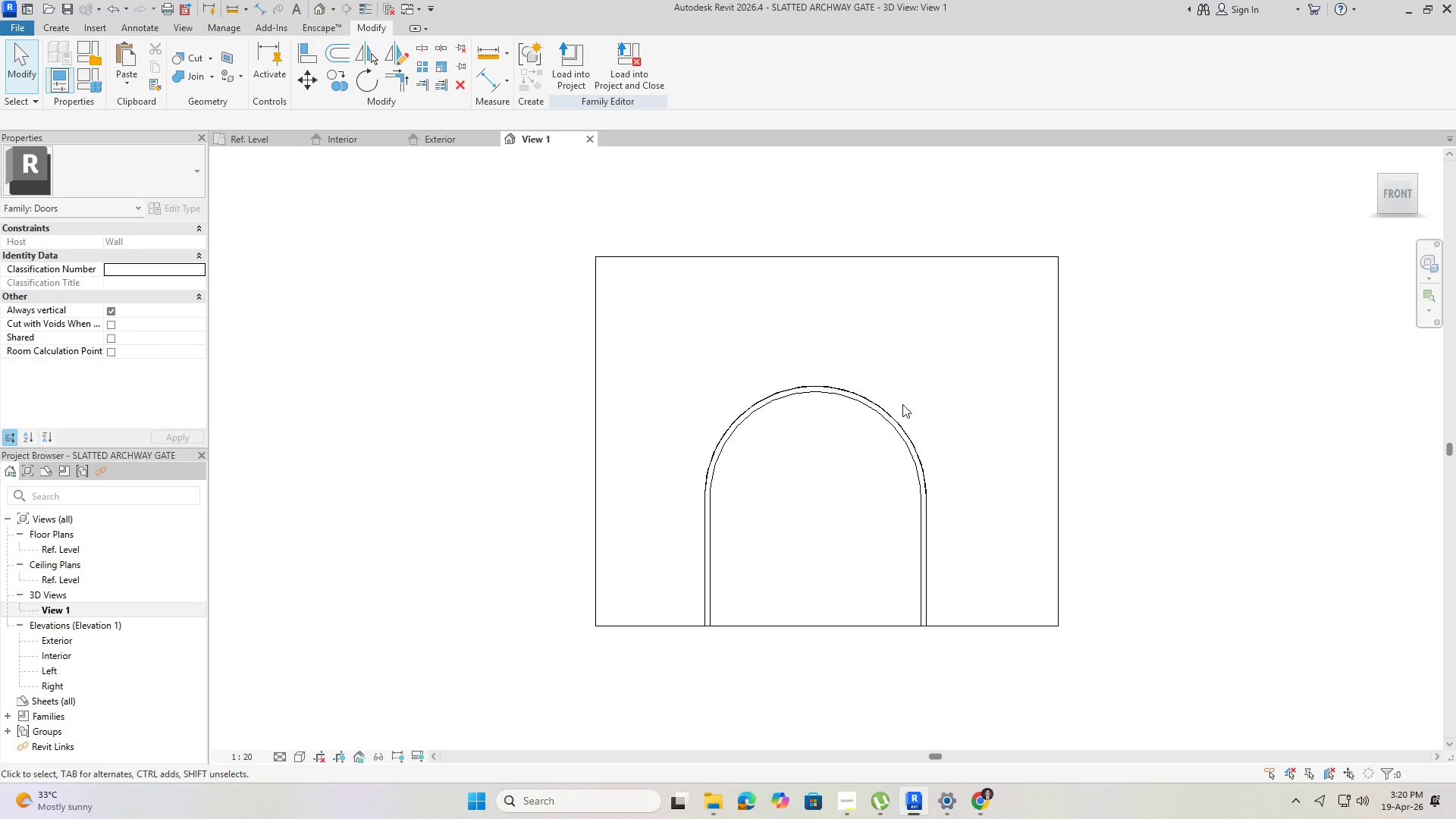 
key(Escape)
 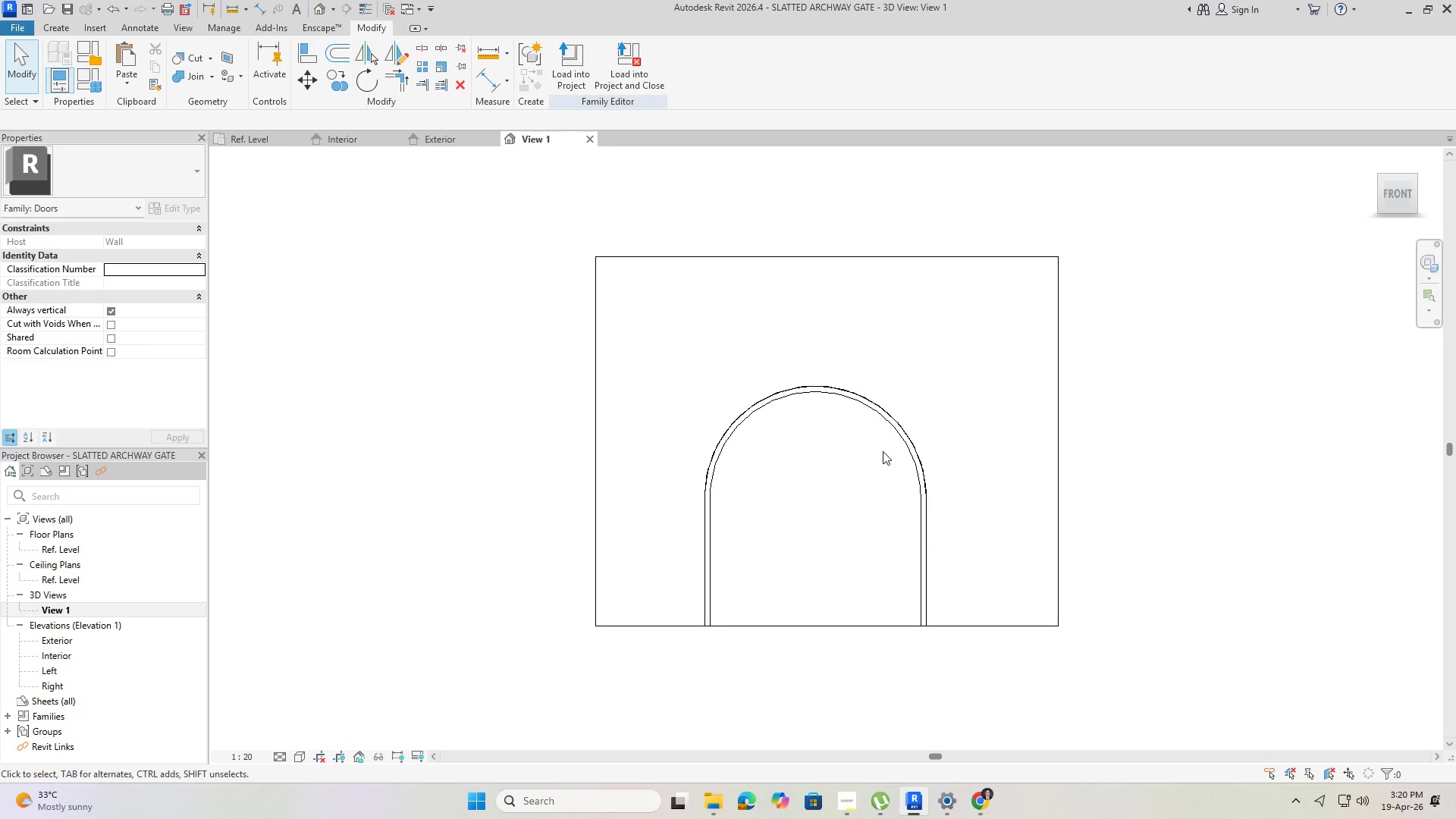 
key(Escape)
 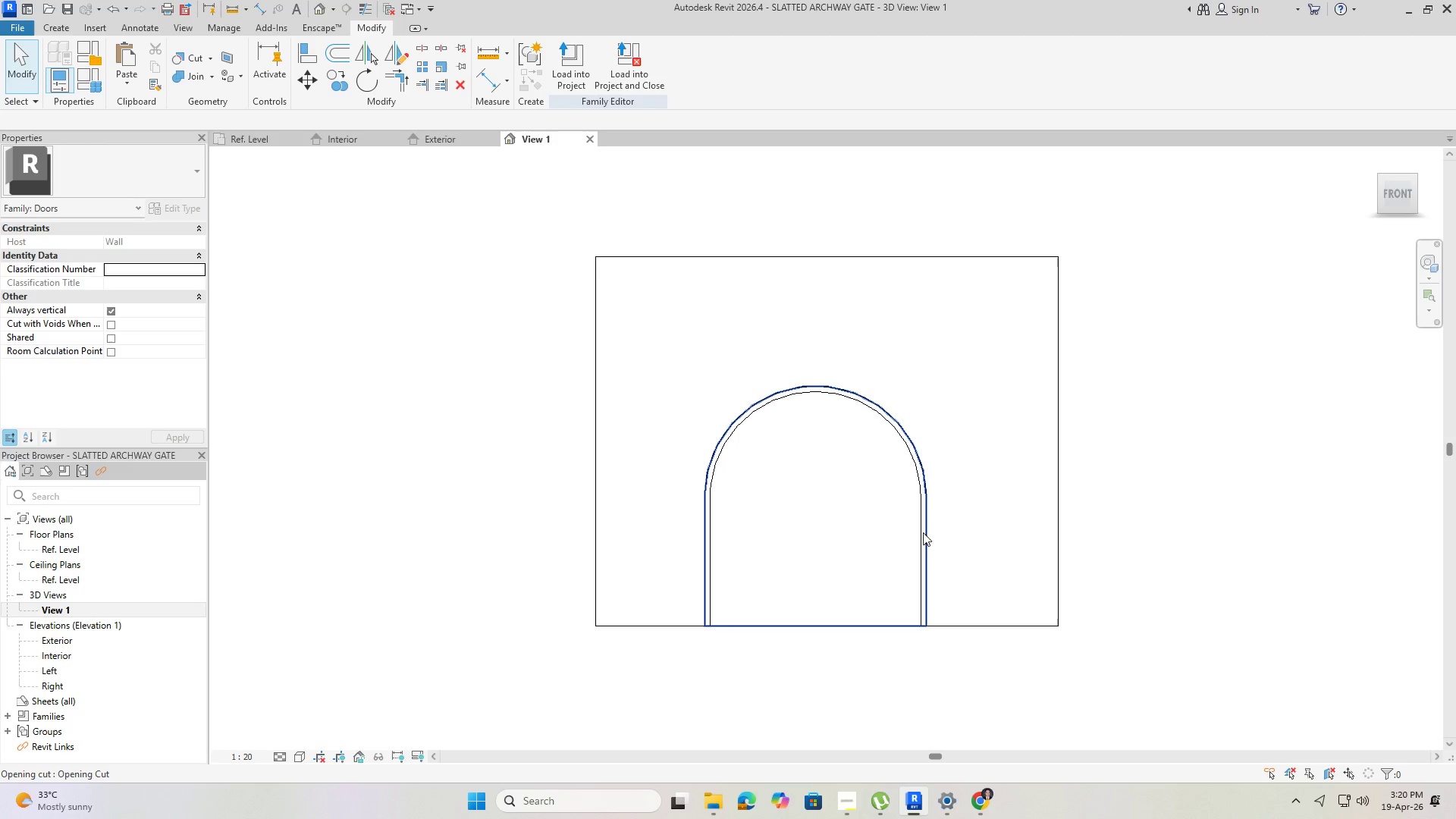 
left_click([917, 529])
 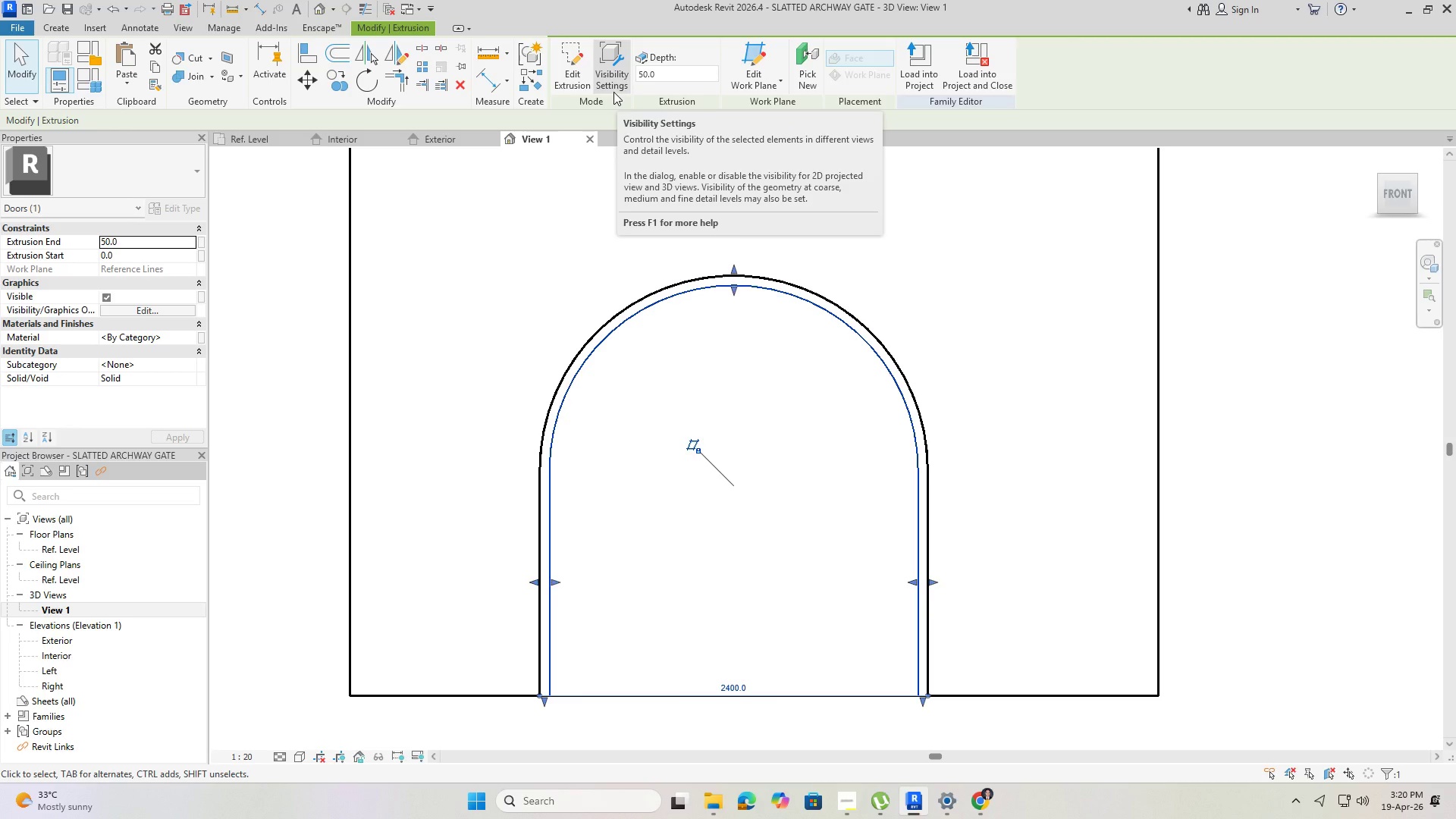 
scroll: coordinate [924, 533], scroll_direction: up, amount: 4.0
 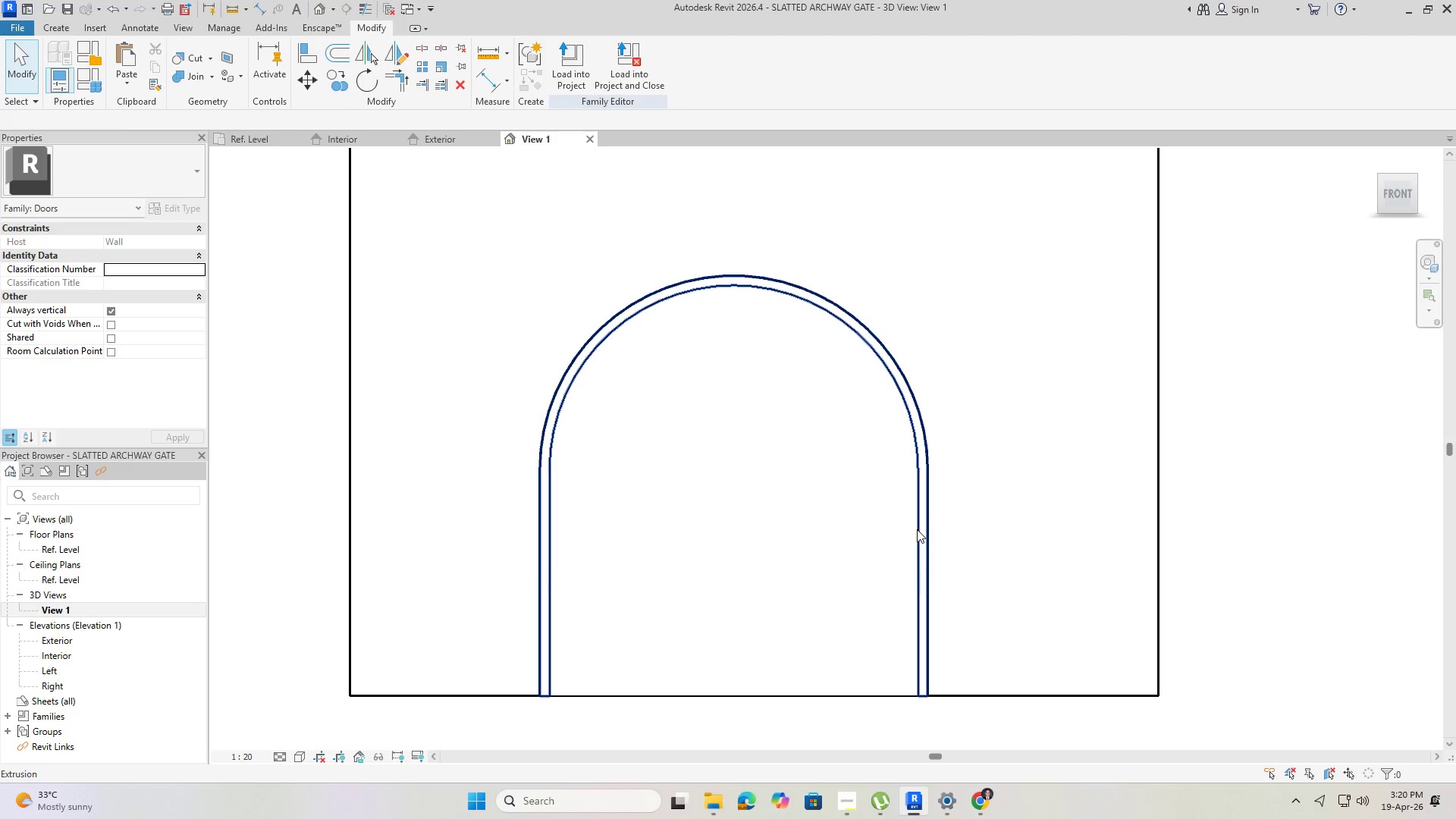 
wait(5.38)
 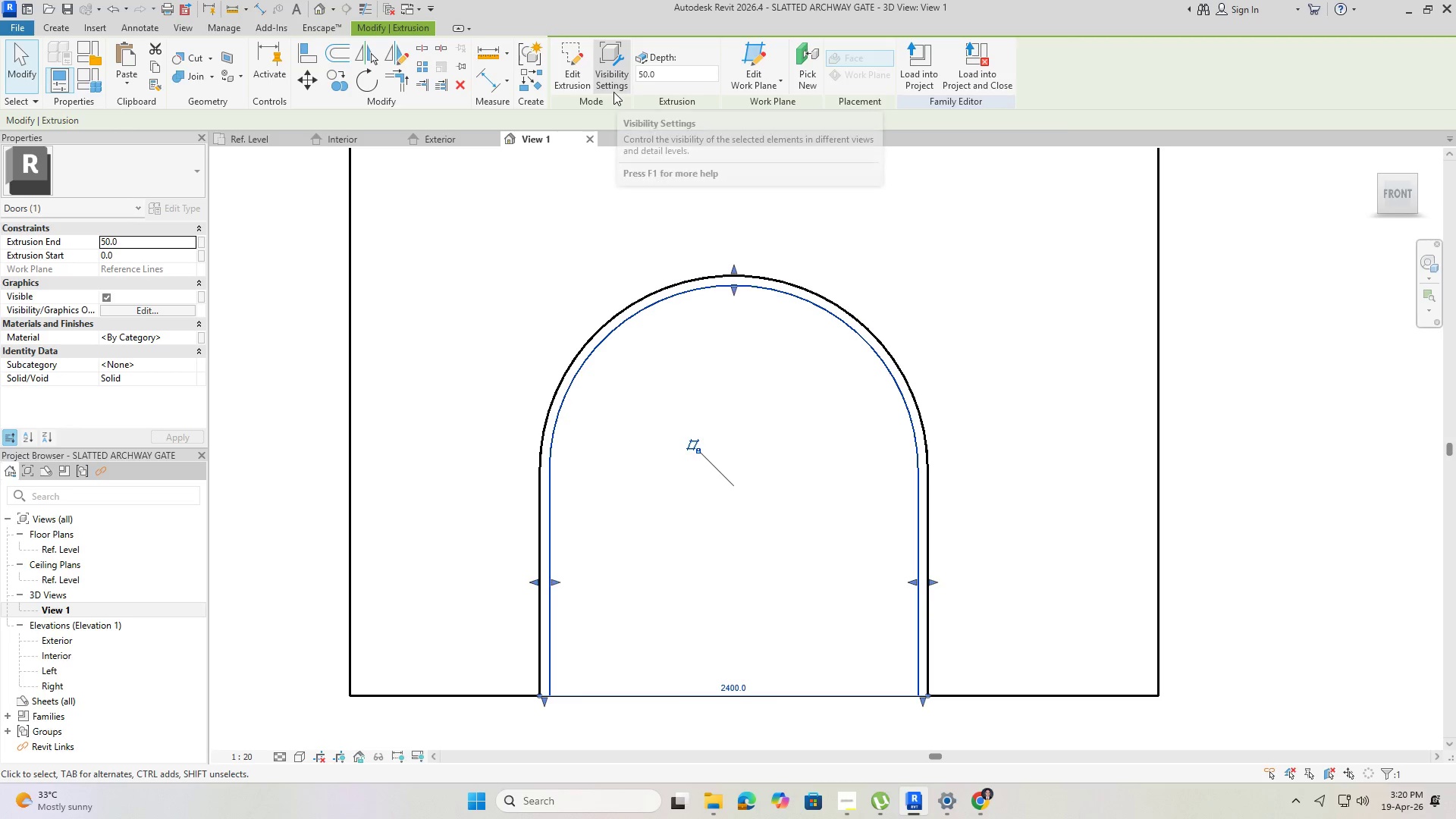 
hold_key(key=ShiftLeft, duration=0.36)
 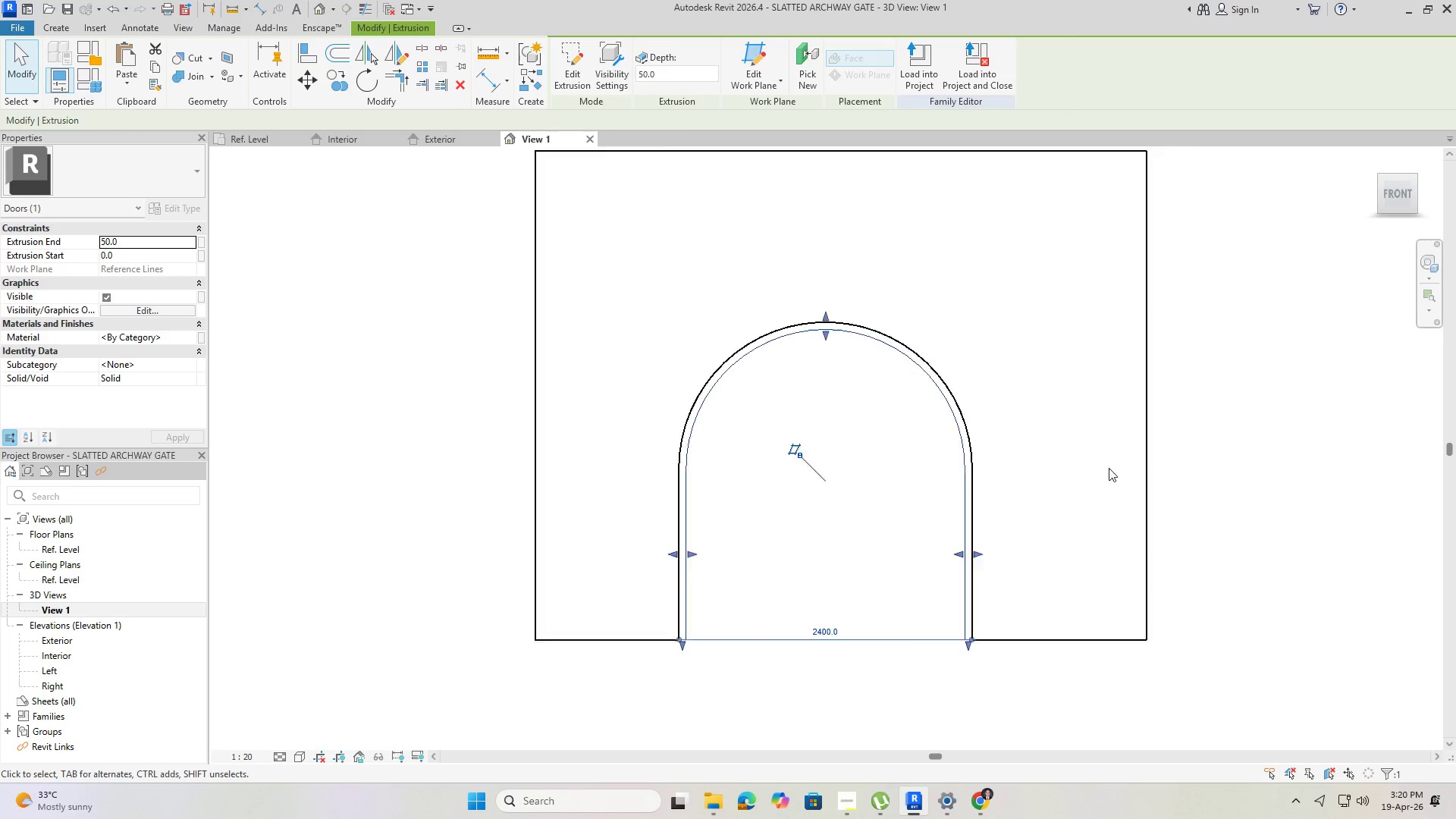 
hold_key(key=ShiftLeft, duration=1.51)
 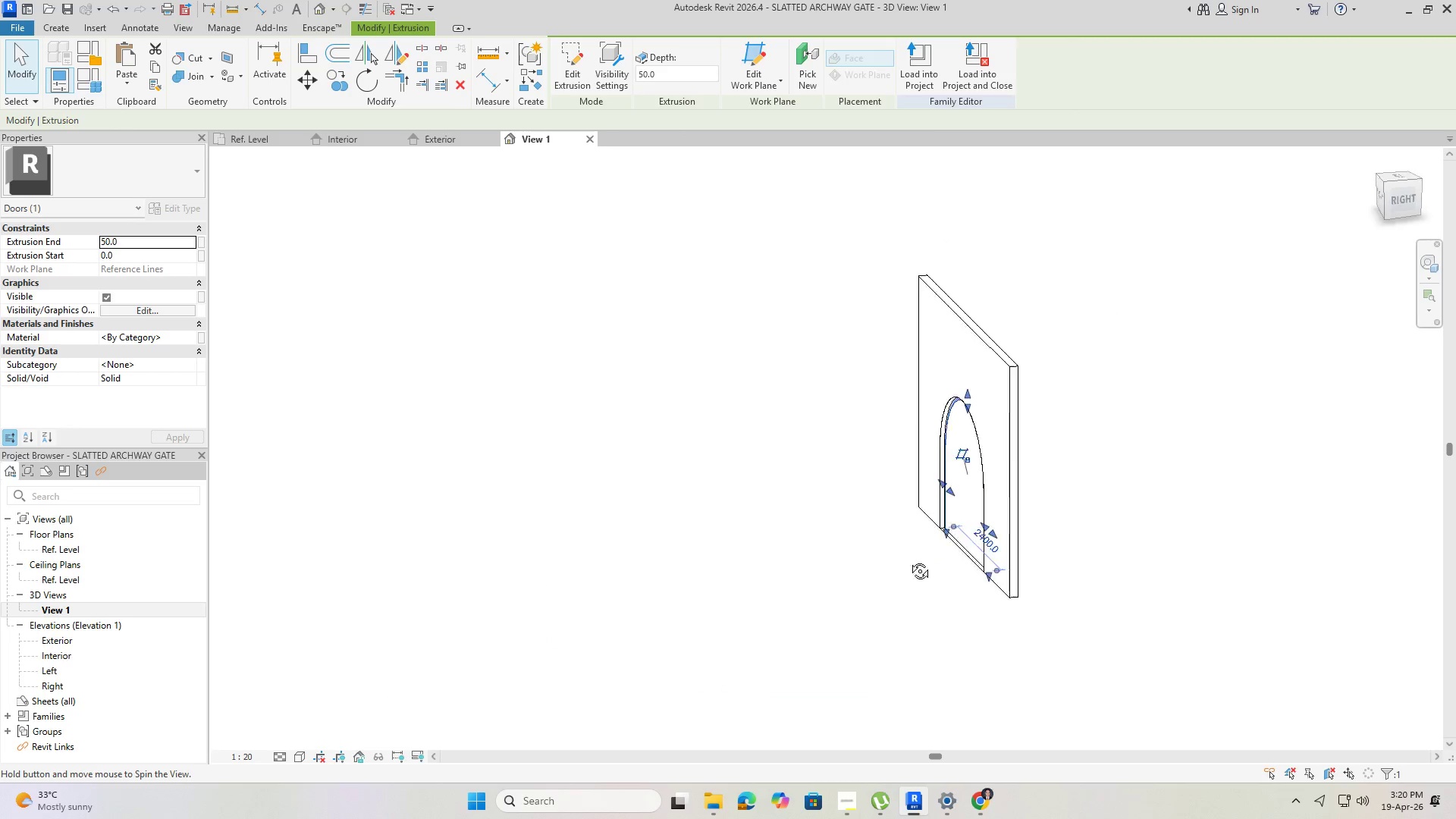 
scroll: coordinate [1107, 468], scroll_direction: down, amount: 7.0
 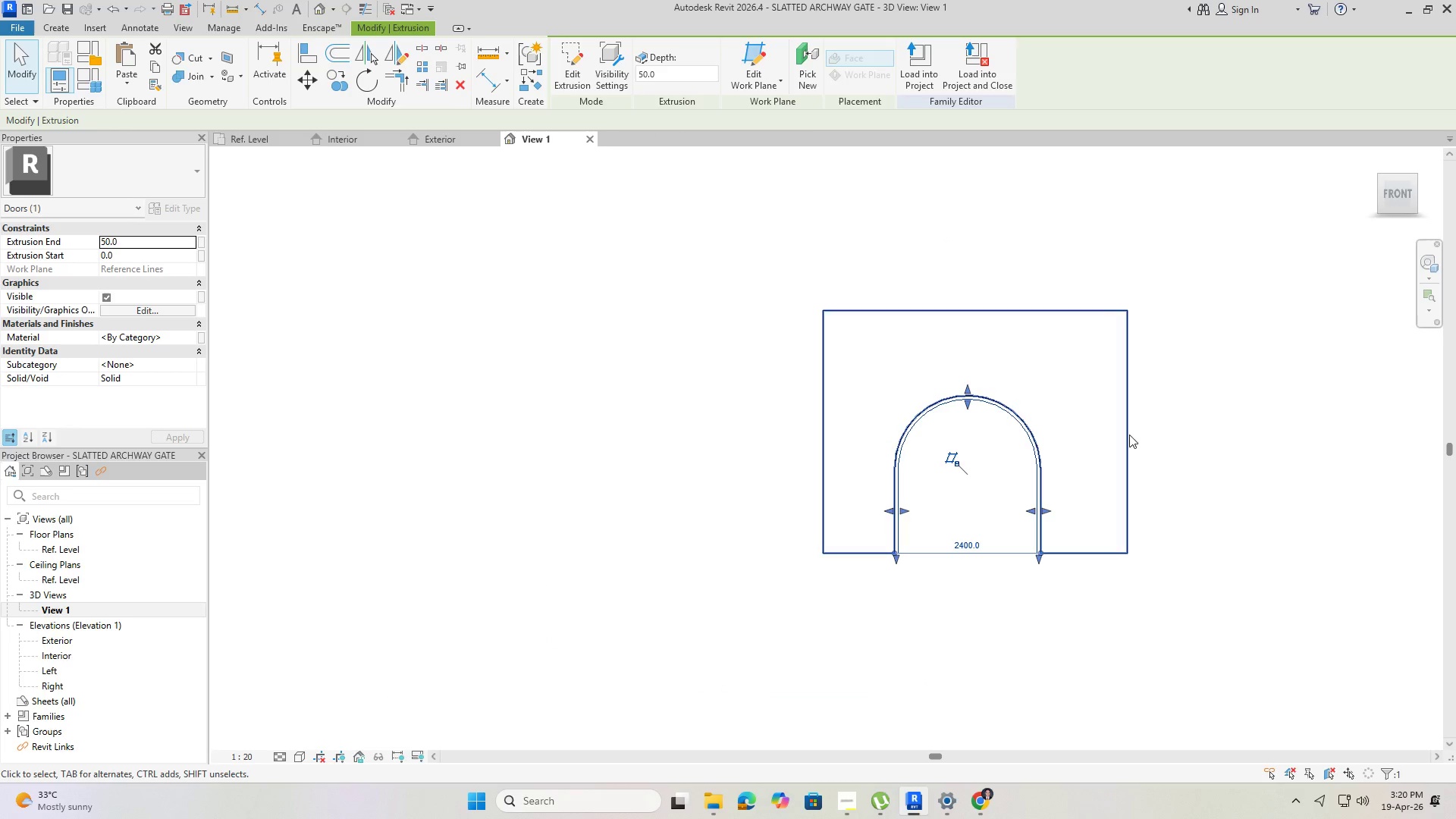 
hold_key(key=ShiftLeft, duration=1.52)
 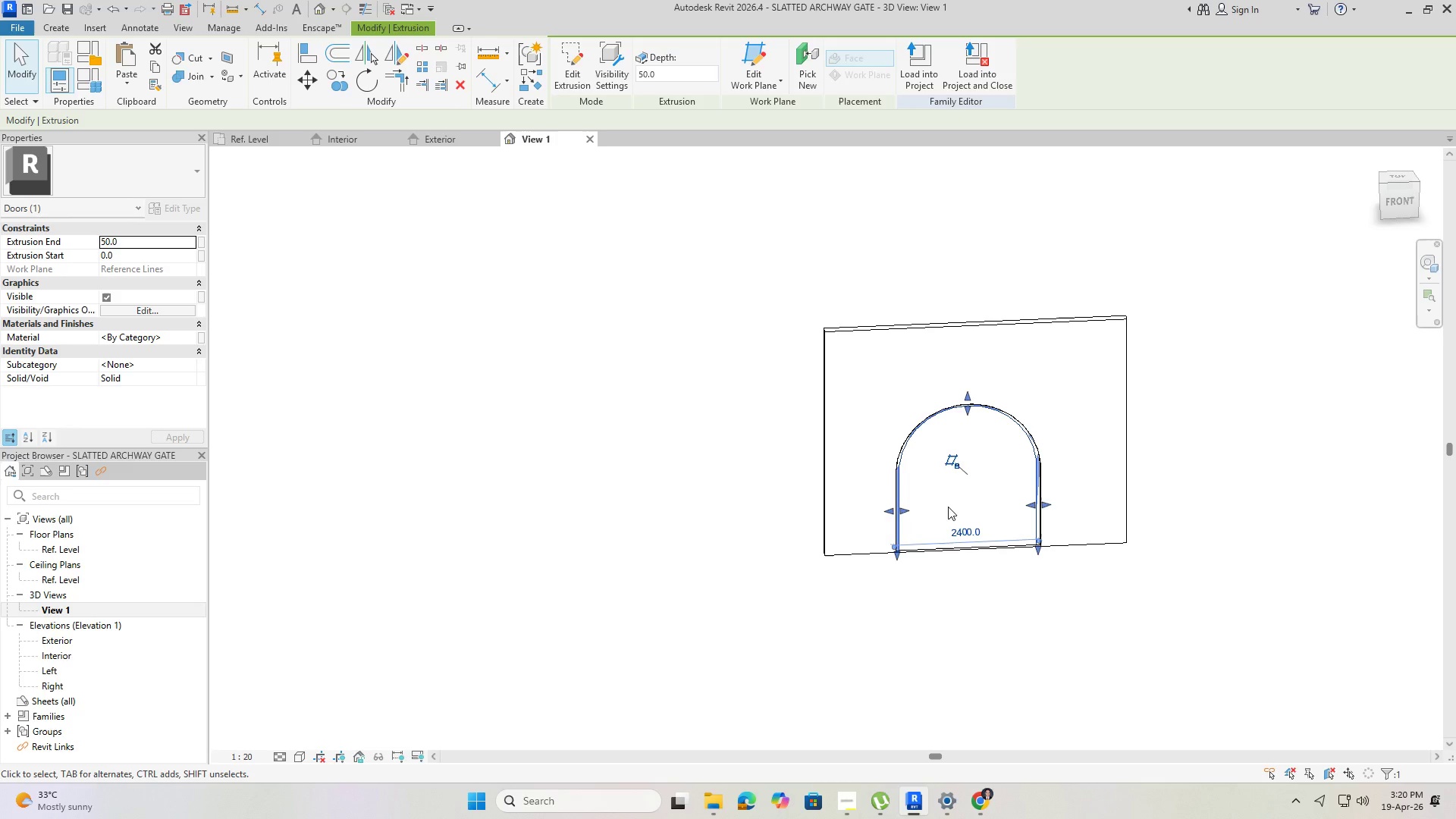 
key(Shift+ShiftLeft)
 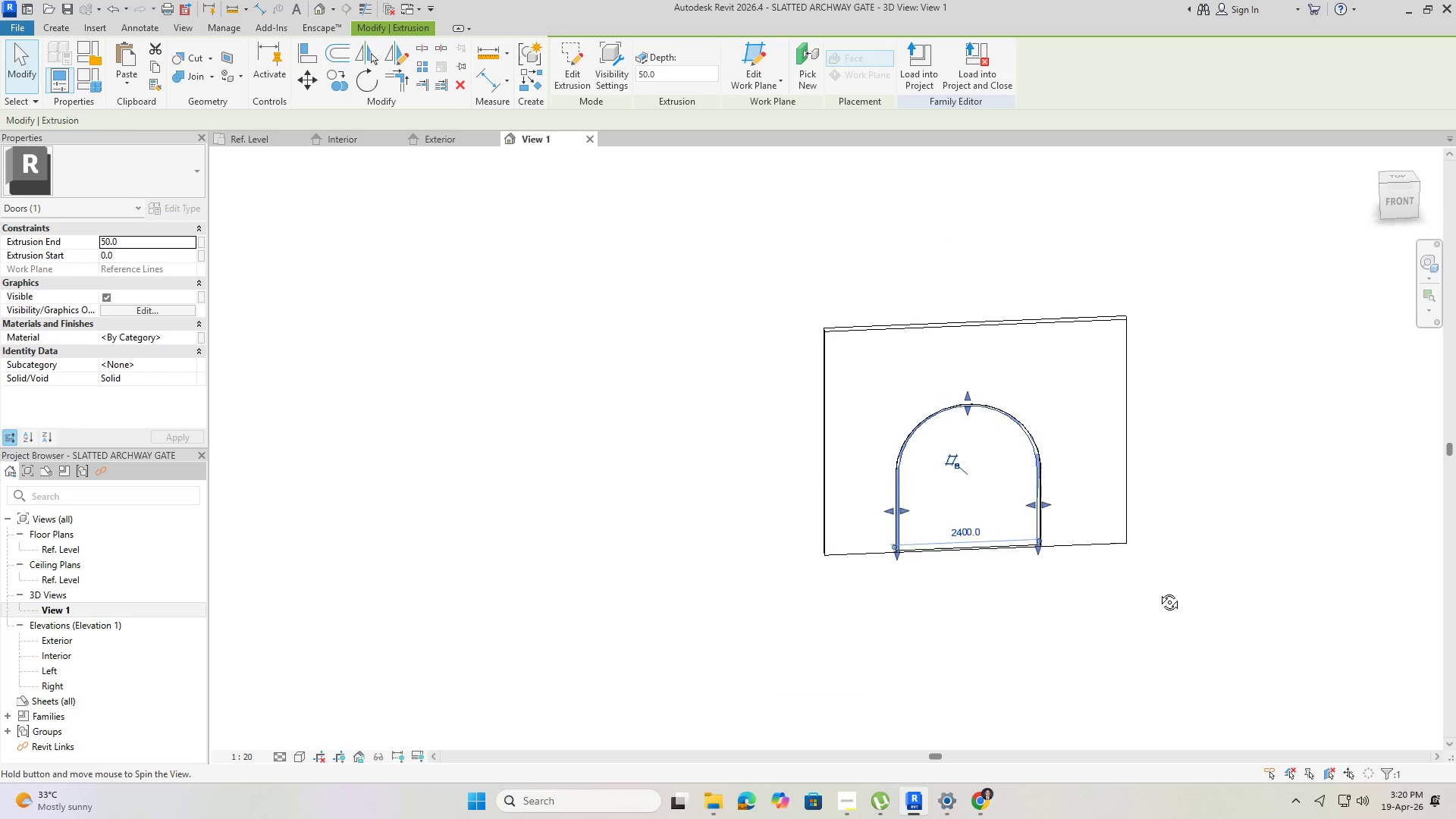 
key(Shift+ShiftLeft)
 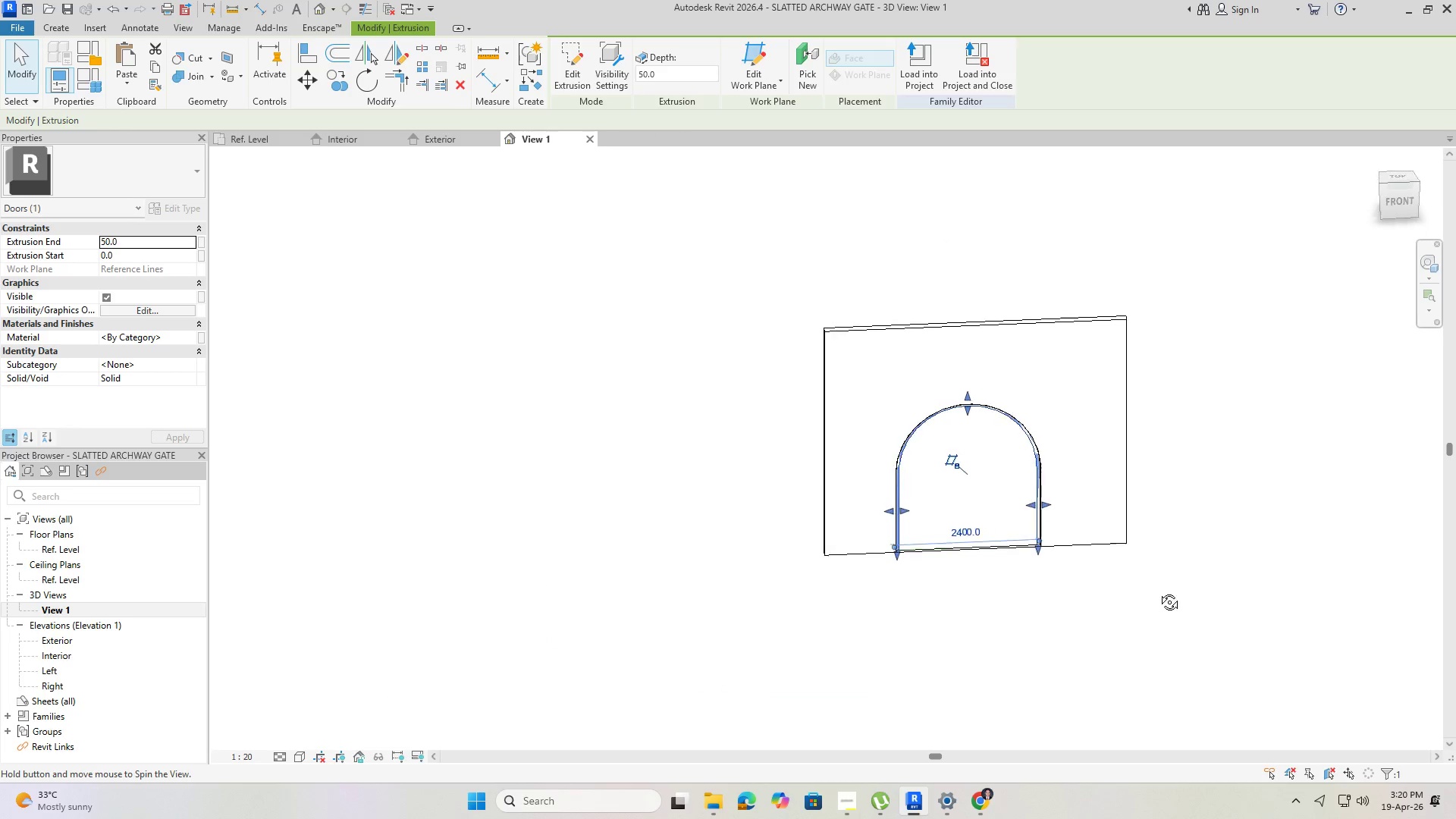 
key(Shift+ShiftLeft)
 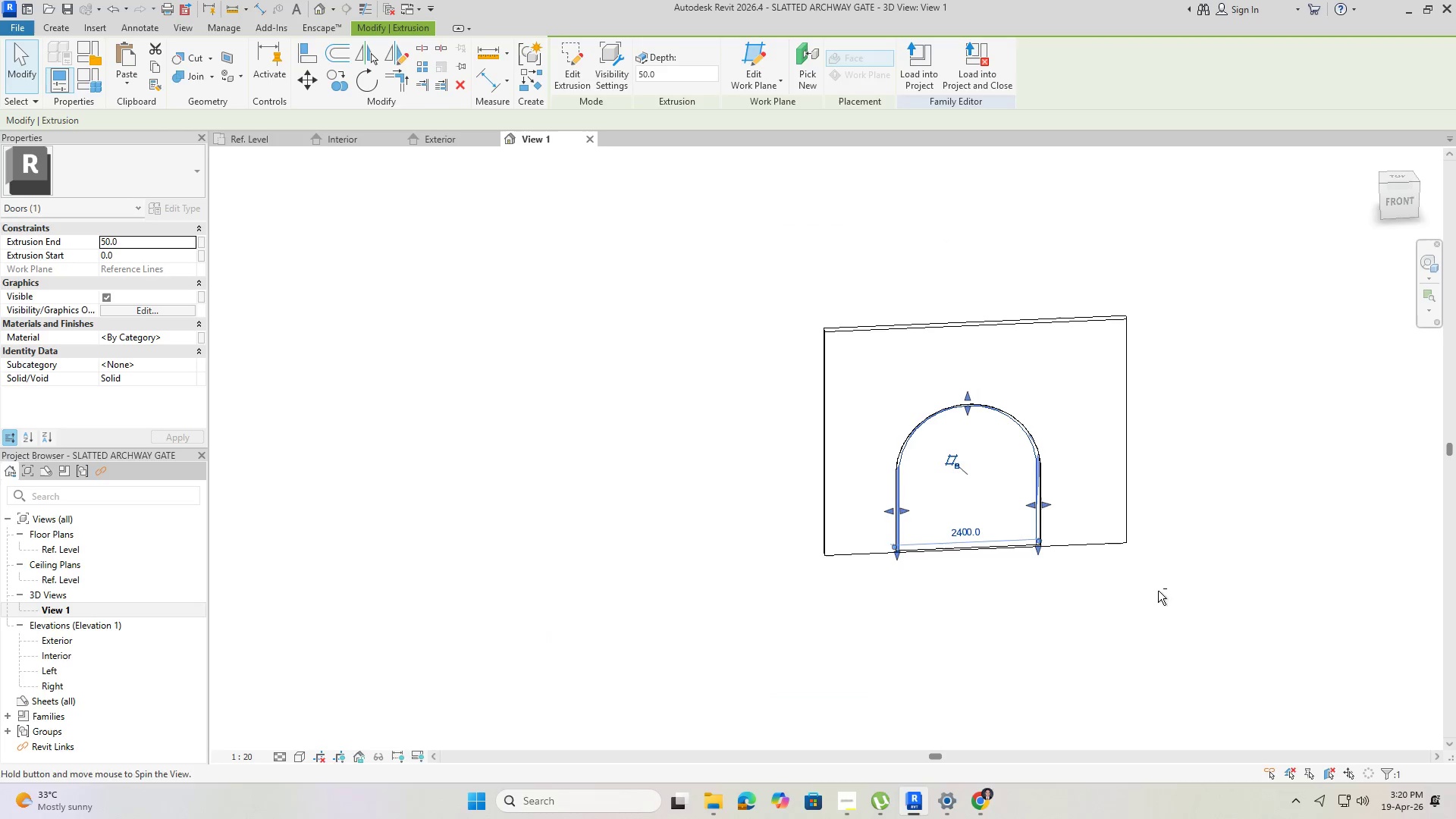 
key(Shift+ShiftLeft)
 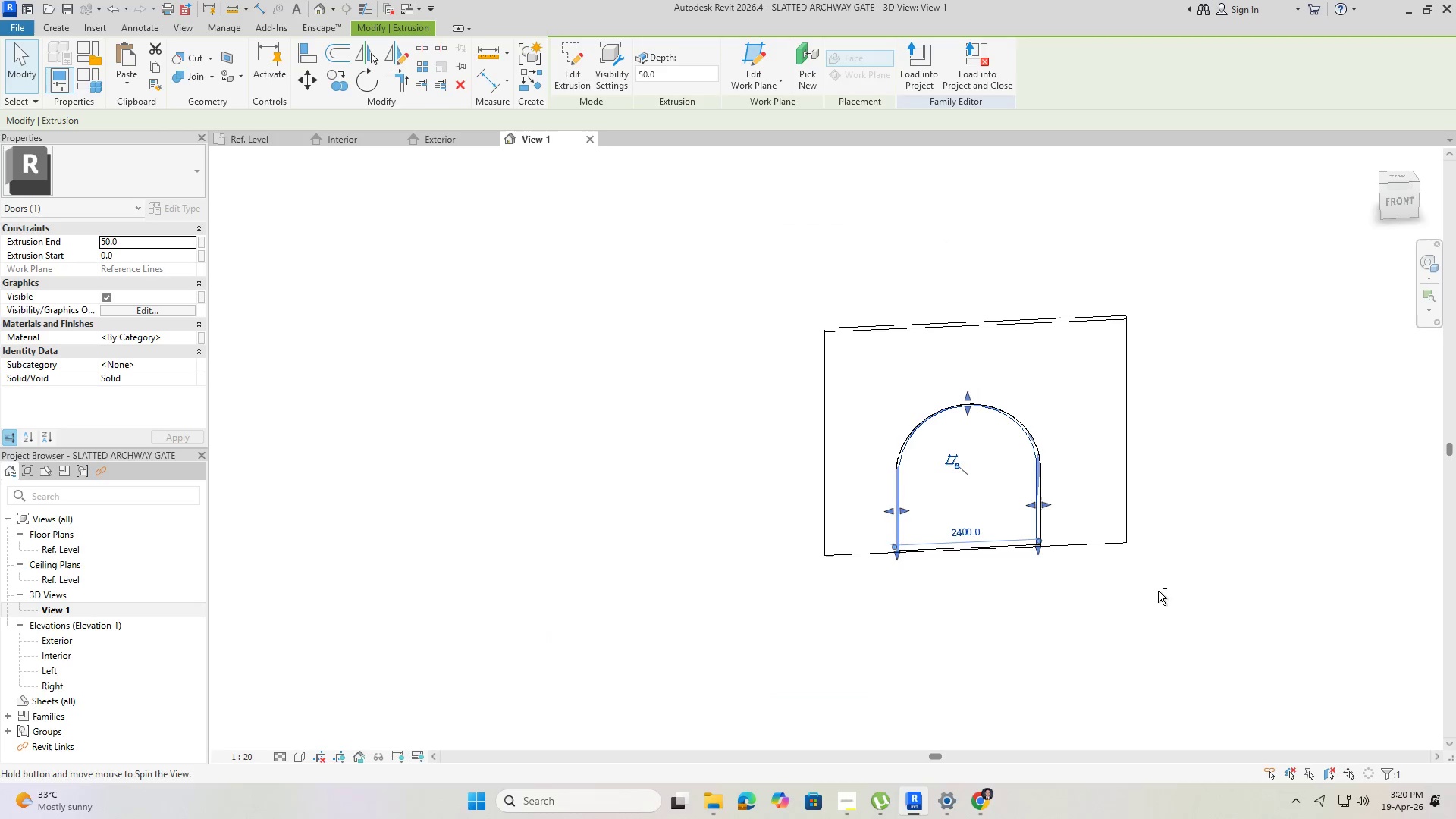 
key(Shift+ShiftLeft)
 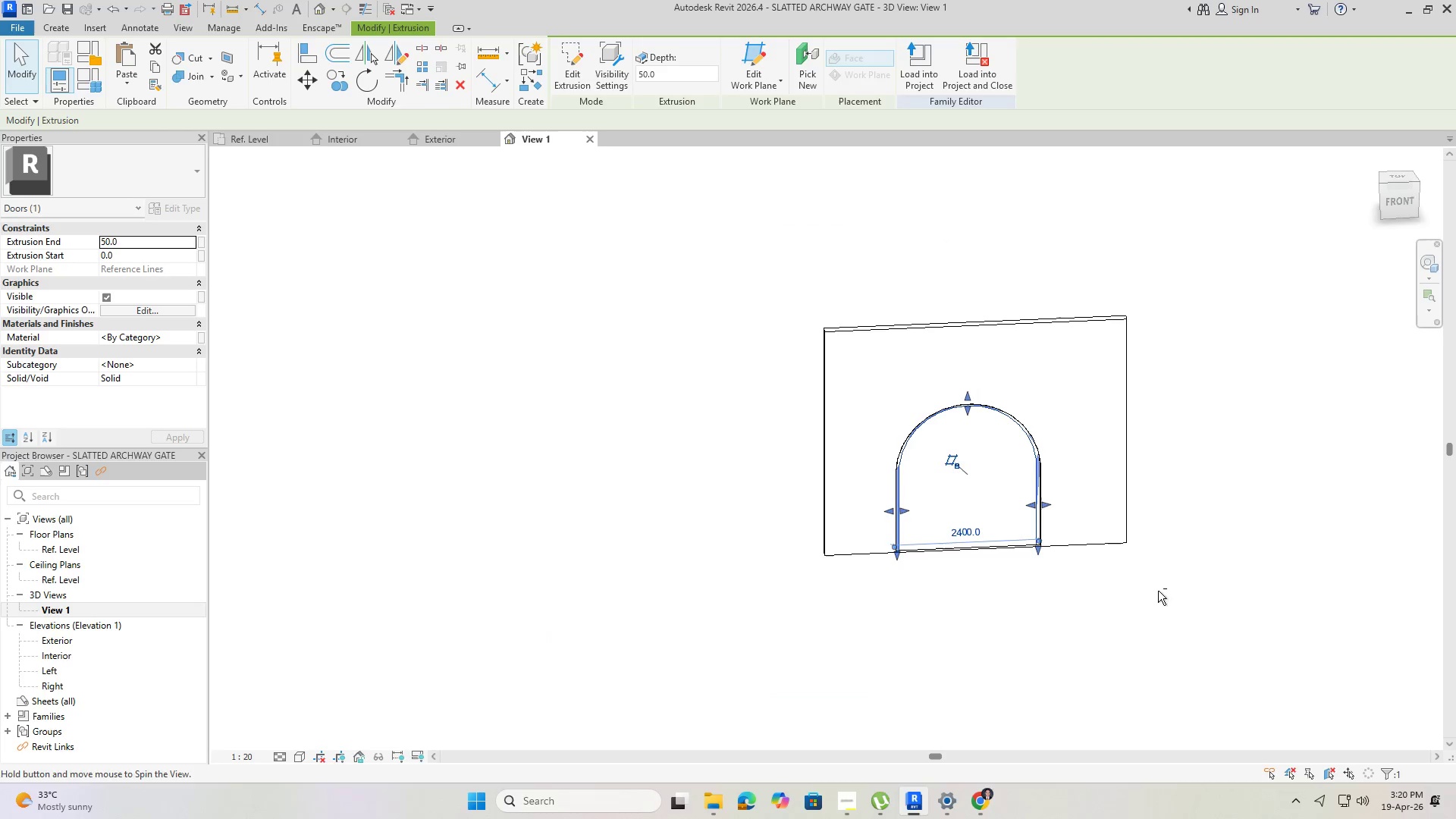 
key(Shift+ShiftLeft)
 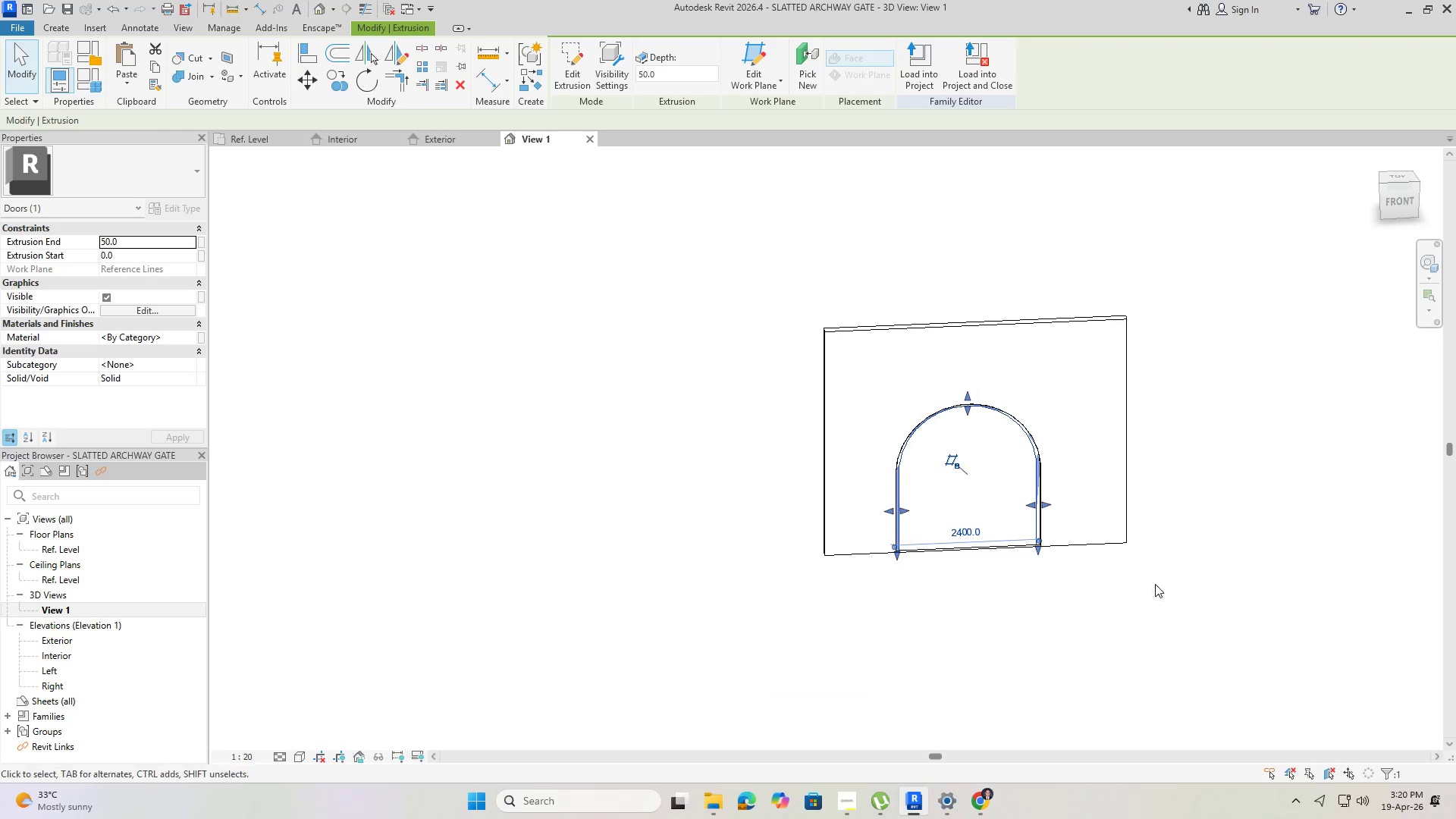 
key(Shift+ShiftLeft)
 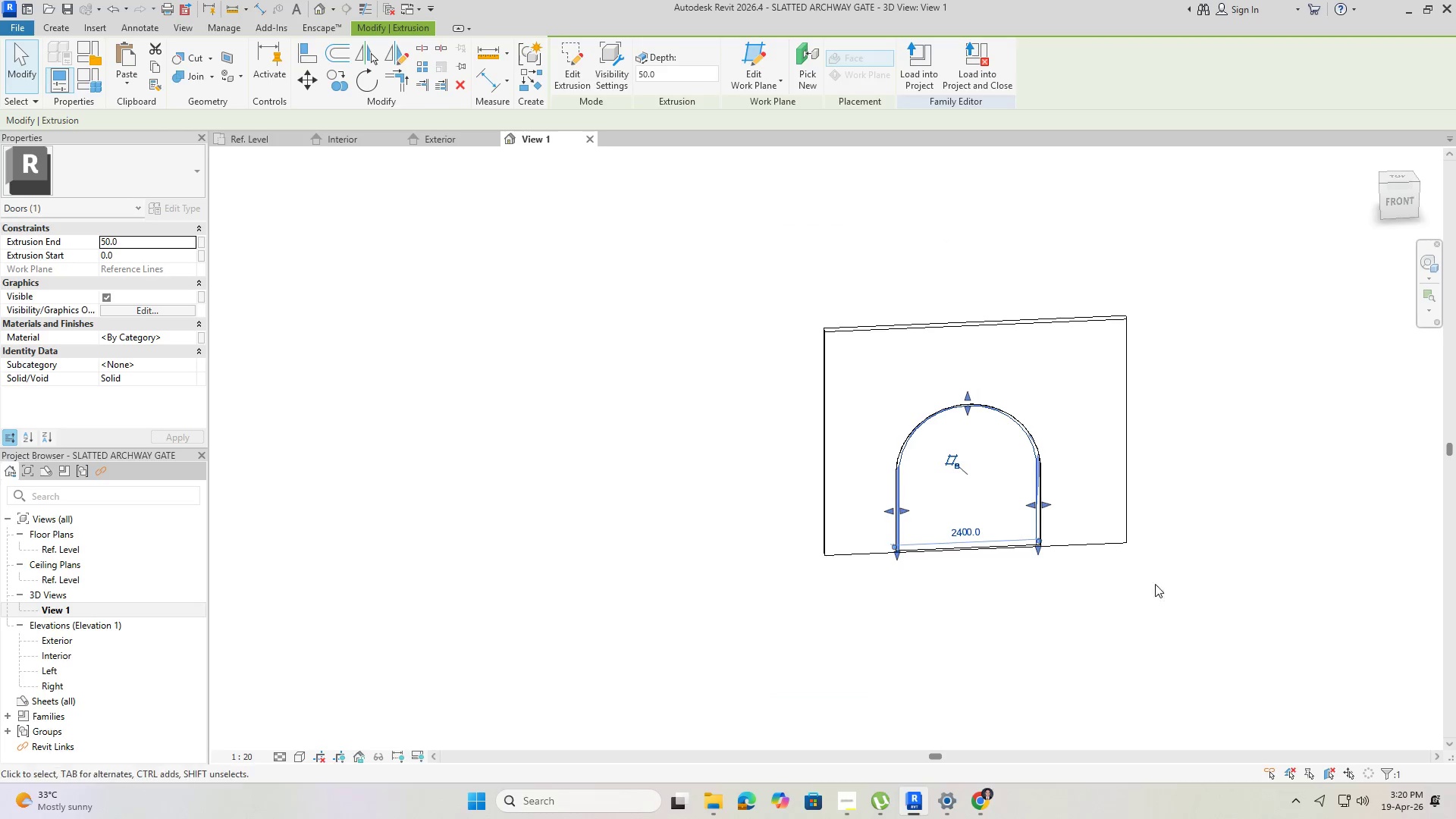 
key(Shift+ShiftLeft)
 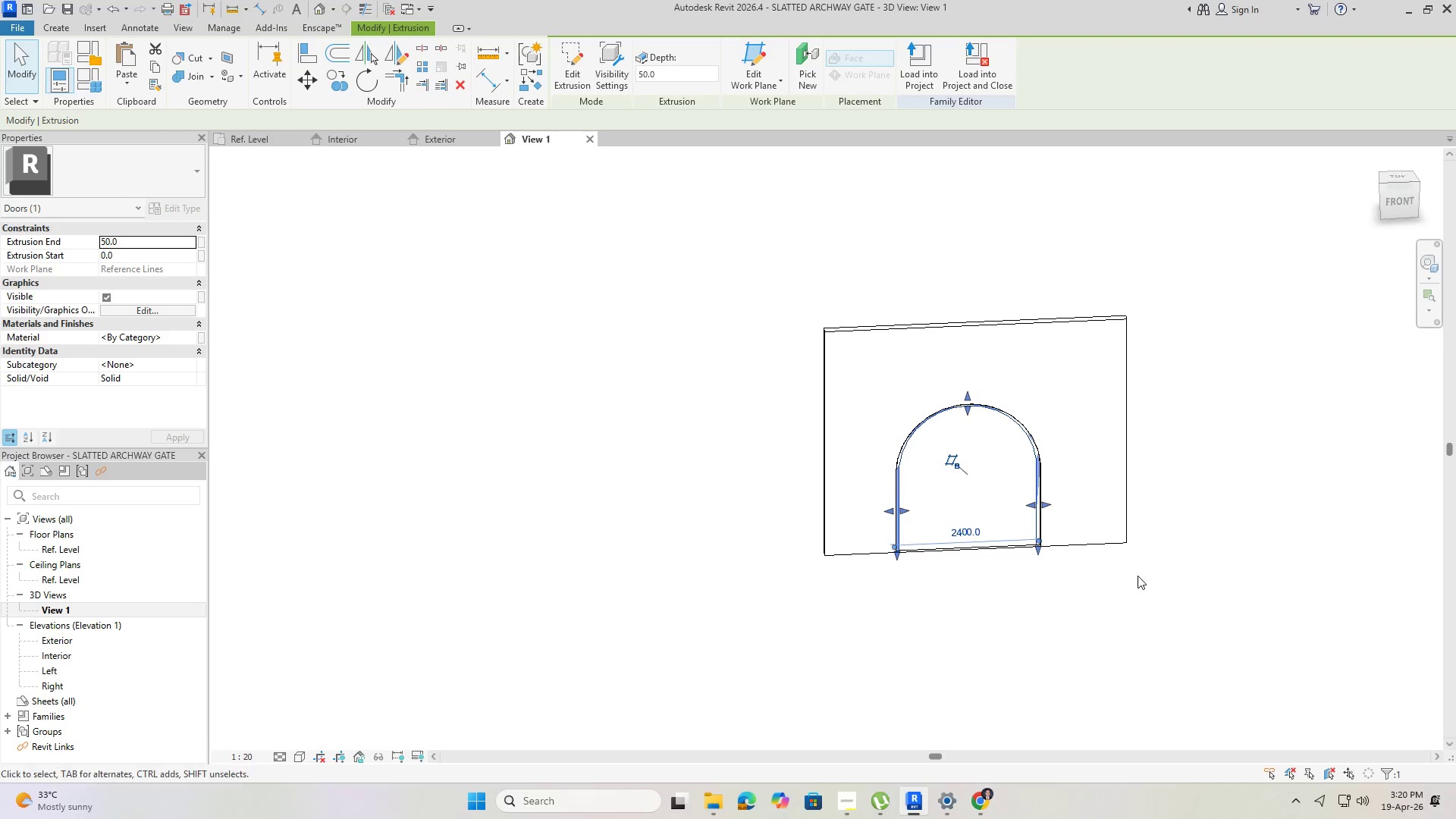 
hold_key(key=ShiftLeft, duration=1.5)
 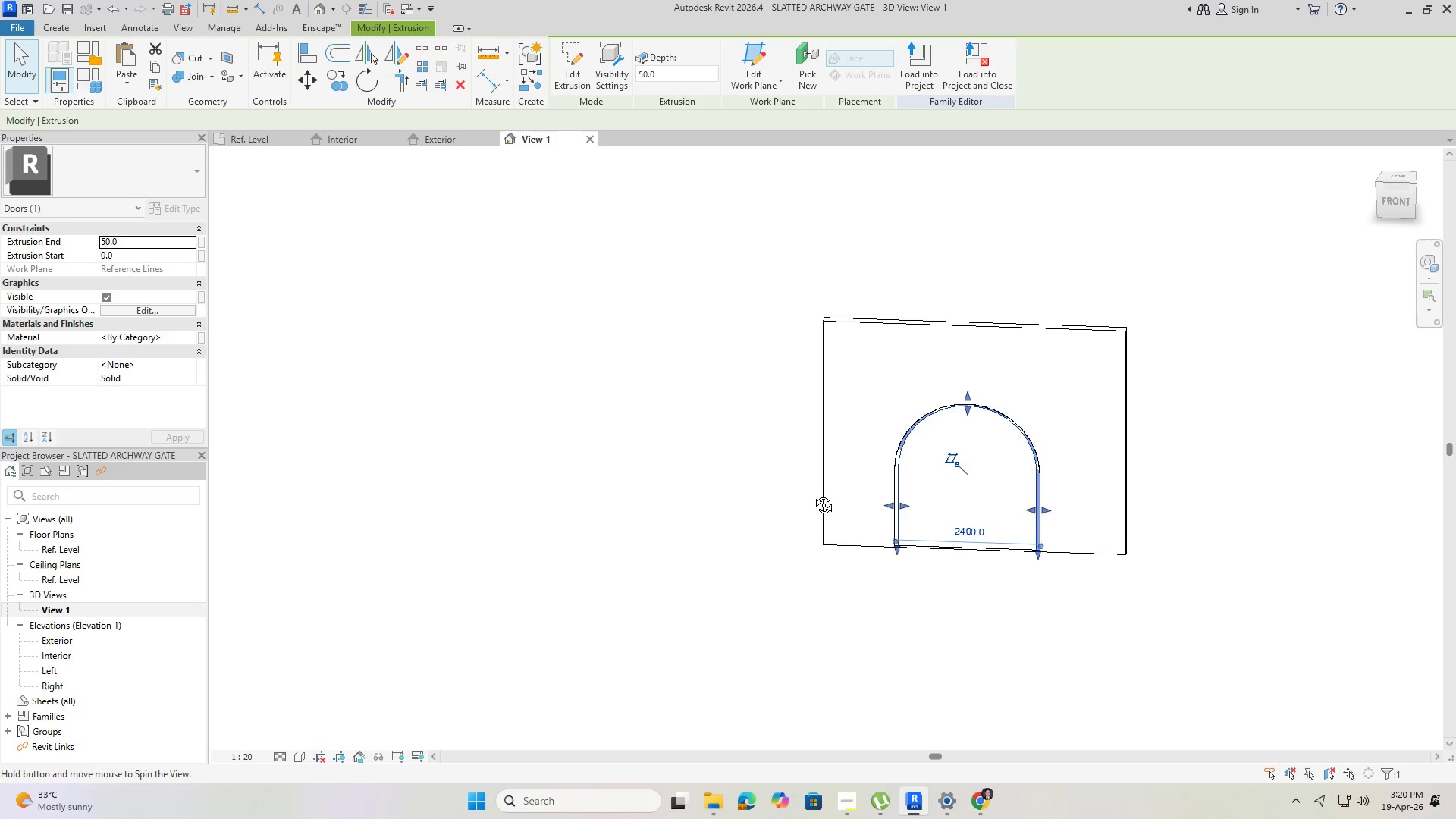 
hold_key(key=ShiftLeft, duration=1.52)
 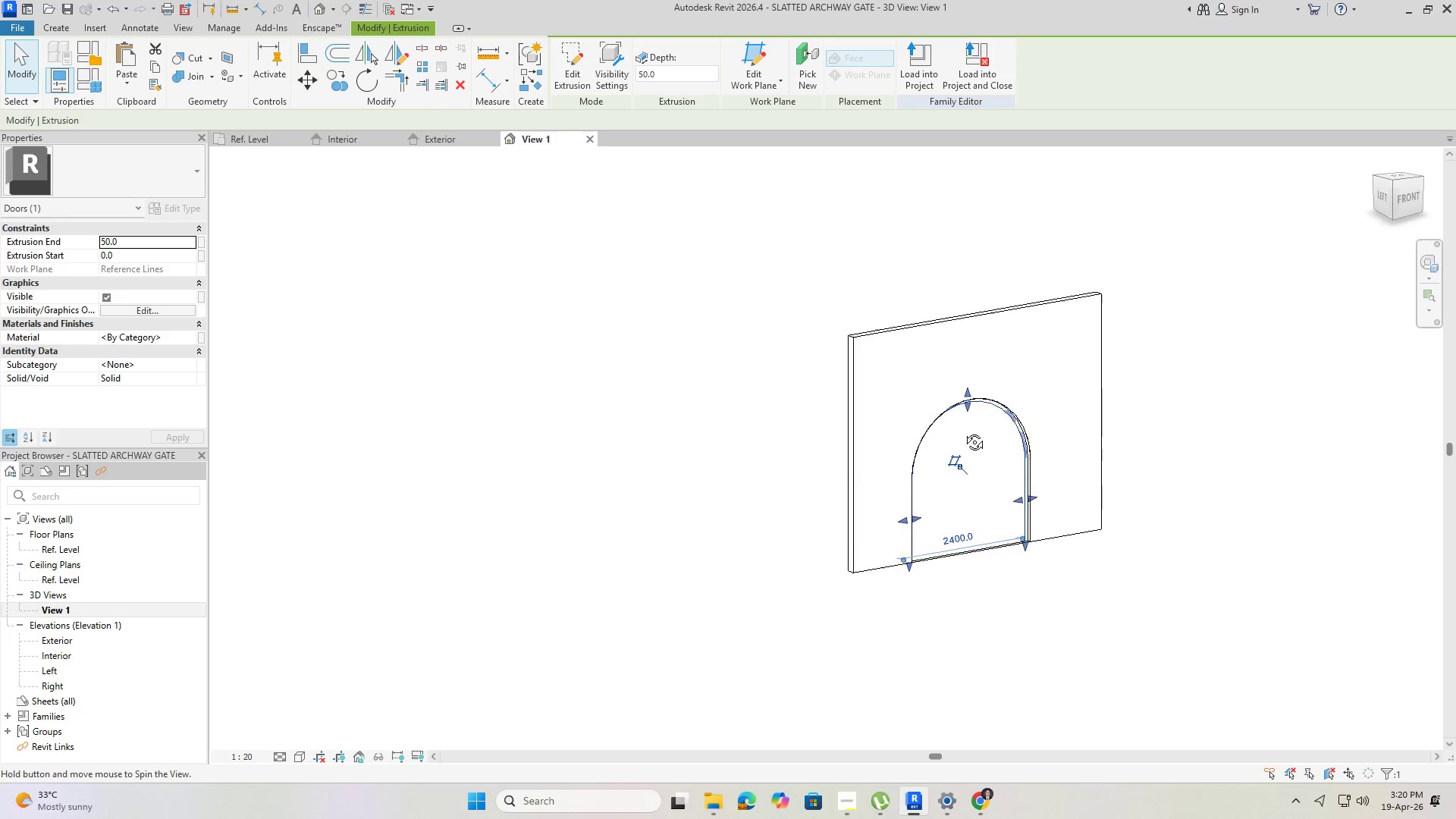 
hold_key(key=ShiftLeft, duration=1.51)
 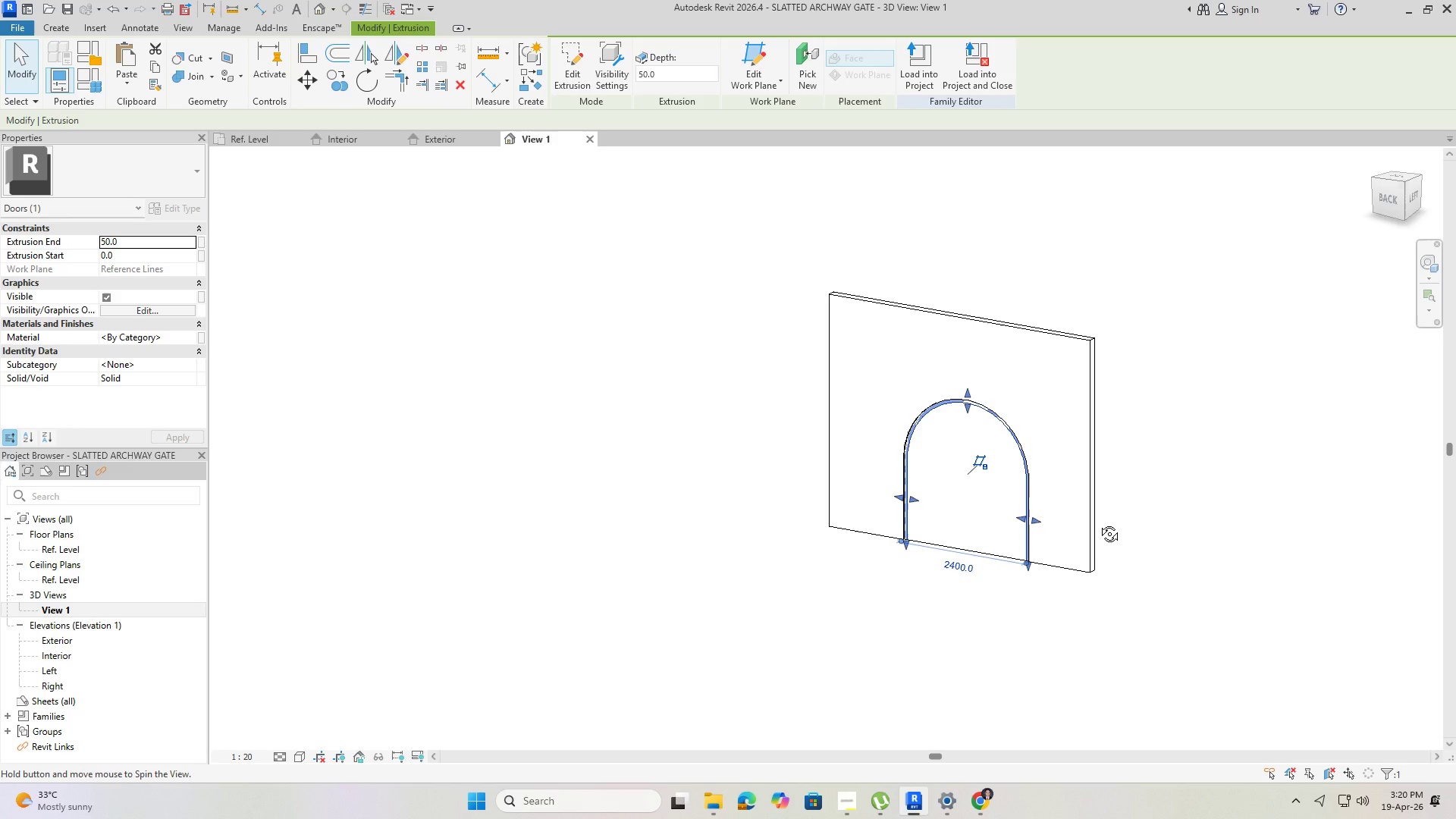 
hold_key(key=ShiftLeft, duration=1.5)
 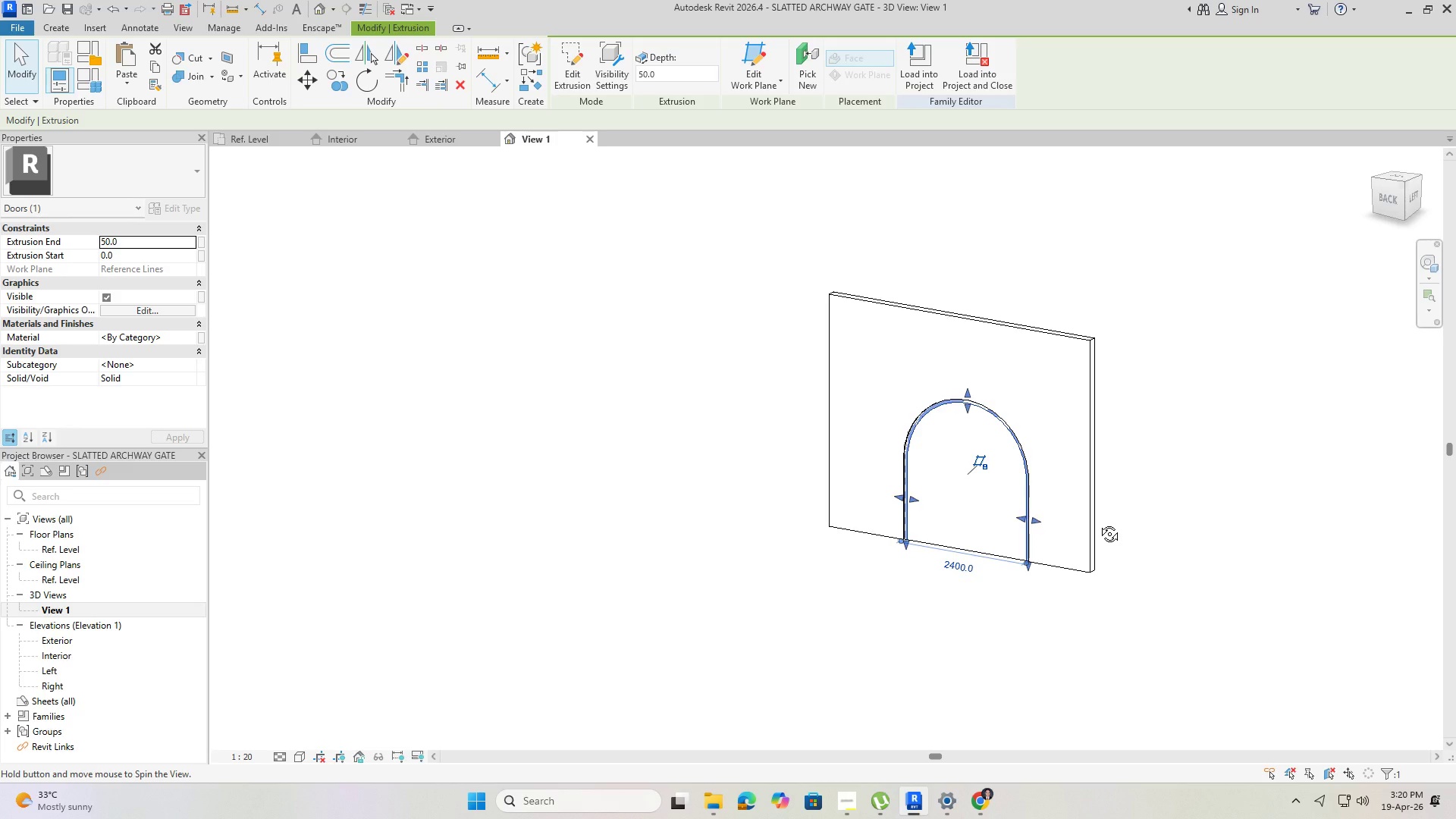 
hold_key(key=ShiftLeft, duration=1.5)
 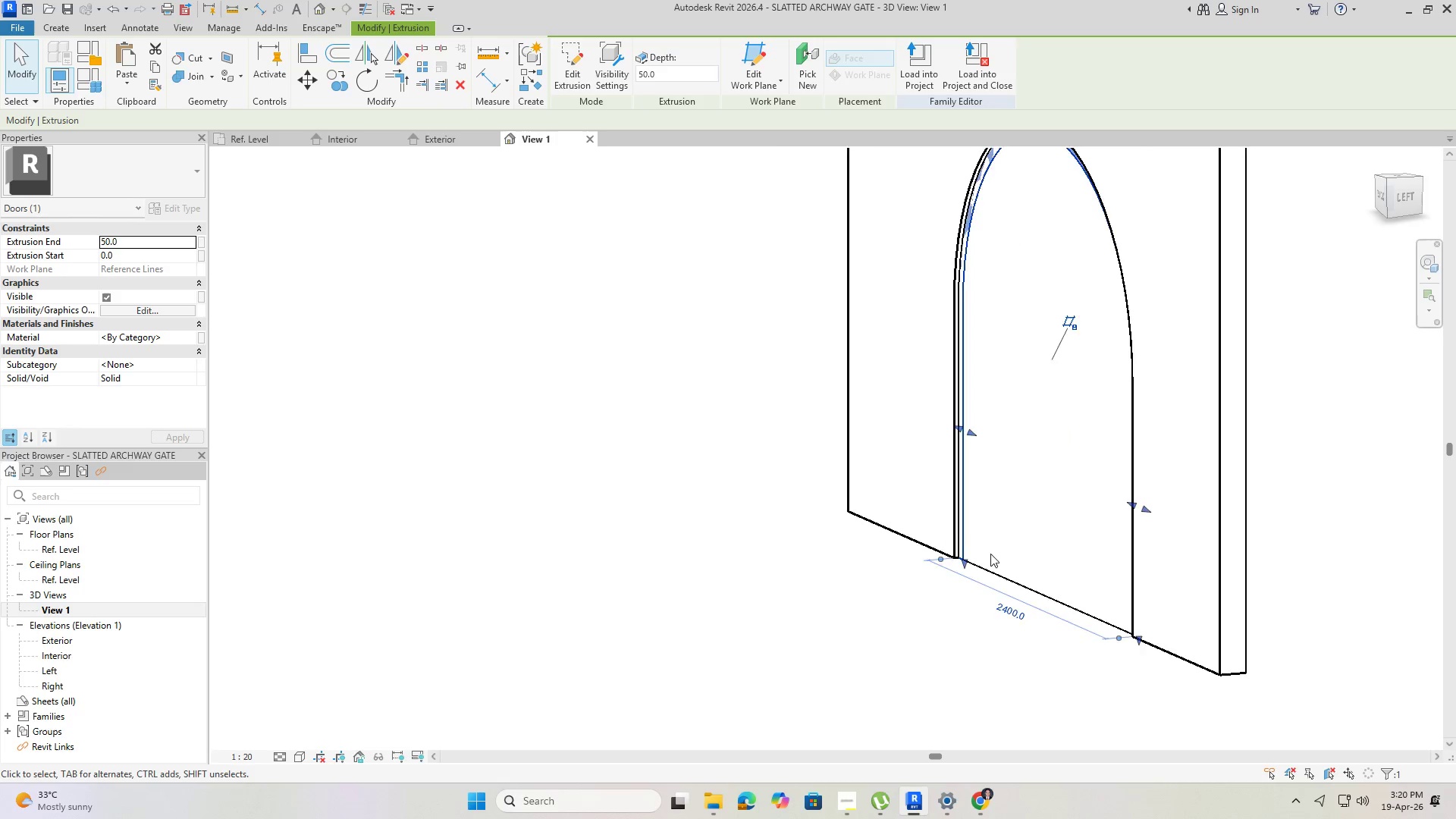 
hold_key(key=ShiftLeft, duration=1.69)
scroll: coordinate [978, 548], scroll_direction: up, amount: 17.0
 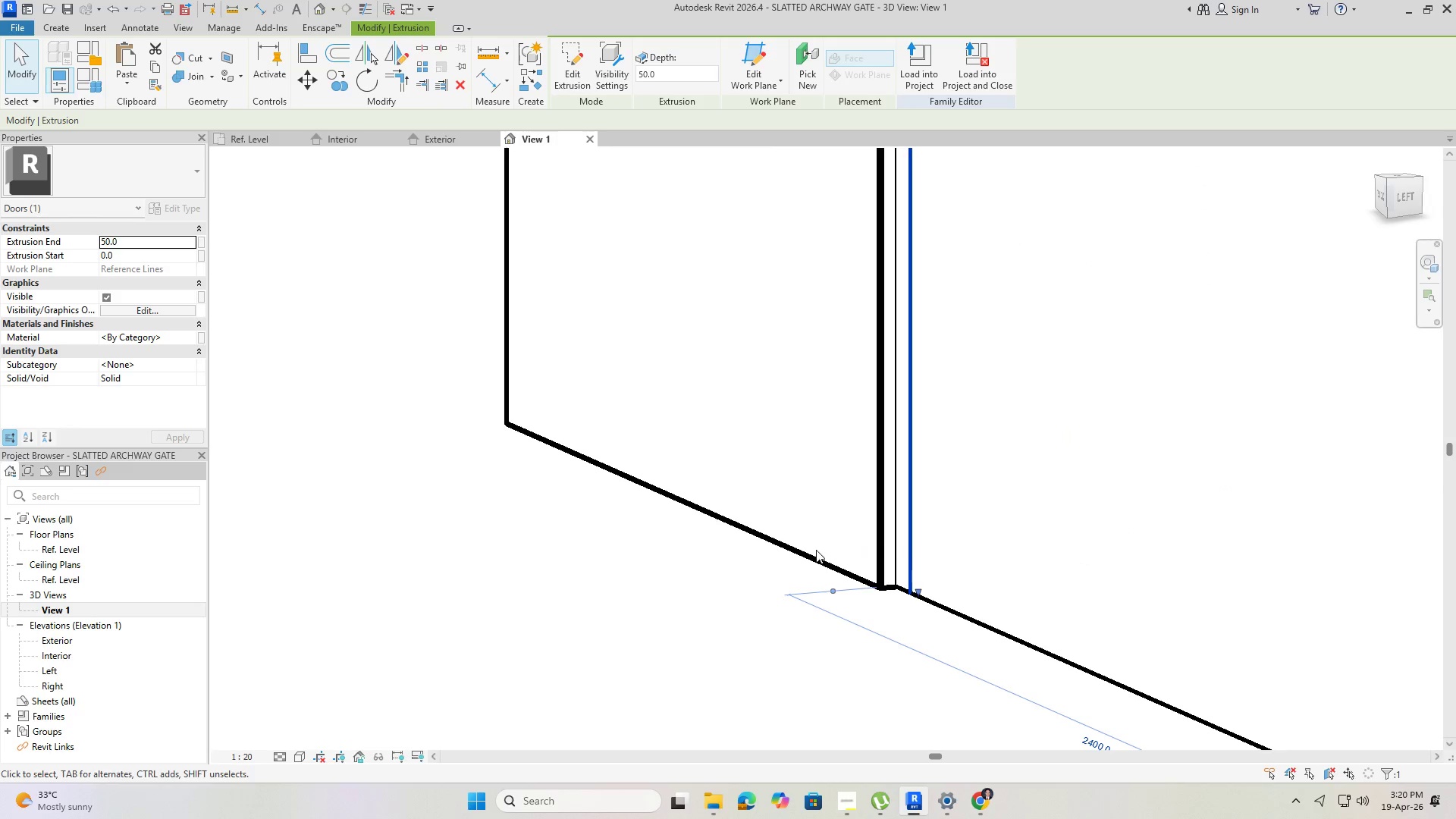 
hold_key(key=ShiftLeft, duration=0.77)
 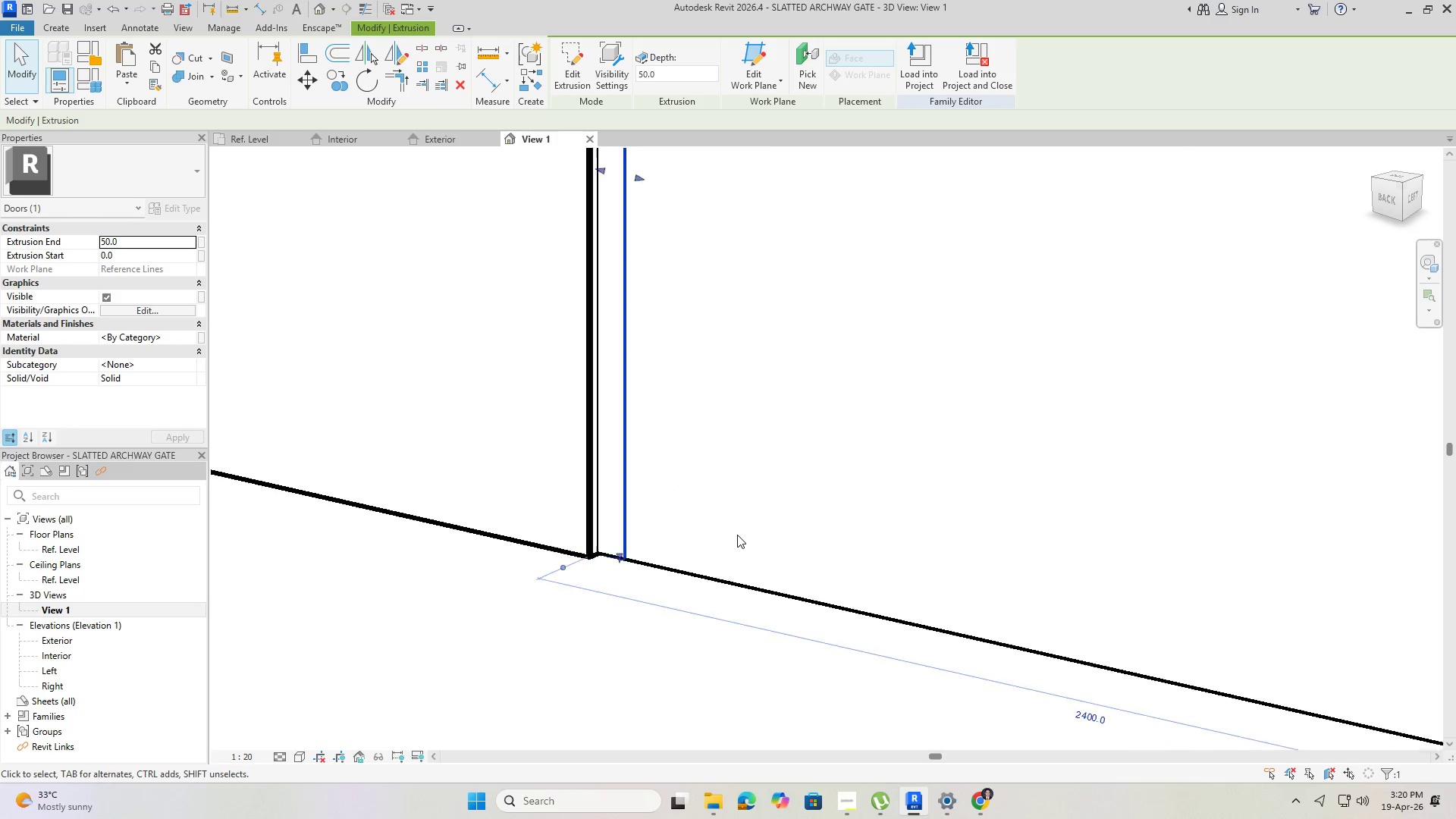 
scroll: coordinate [692, 526], scroll_direction: down, amount: 9.0
 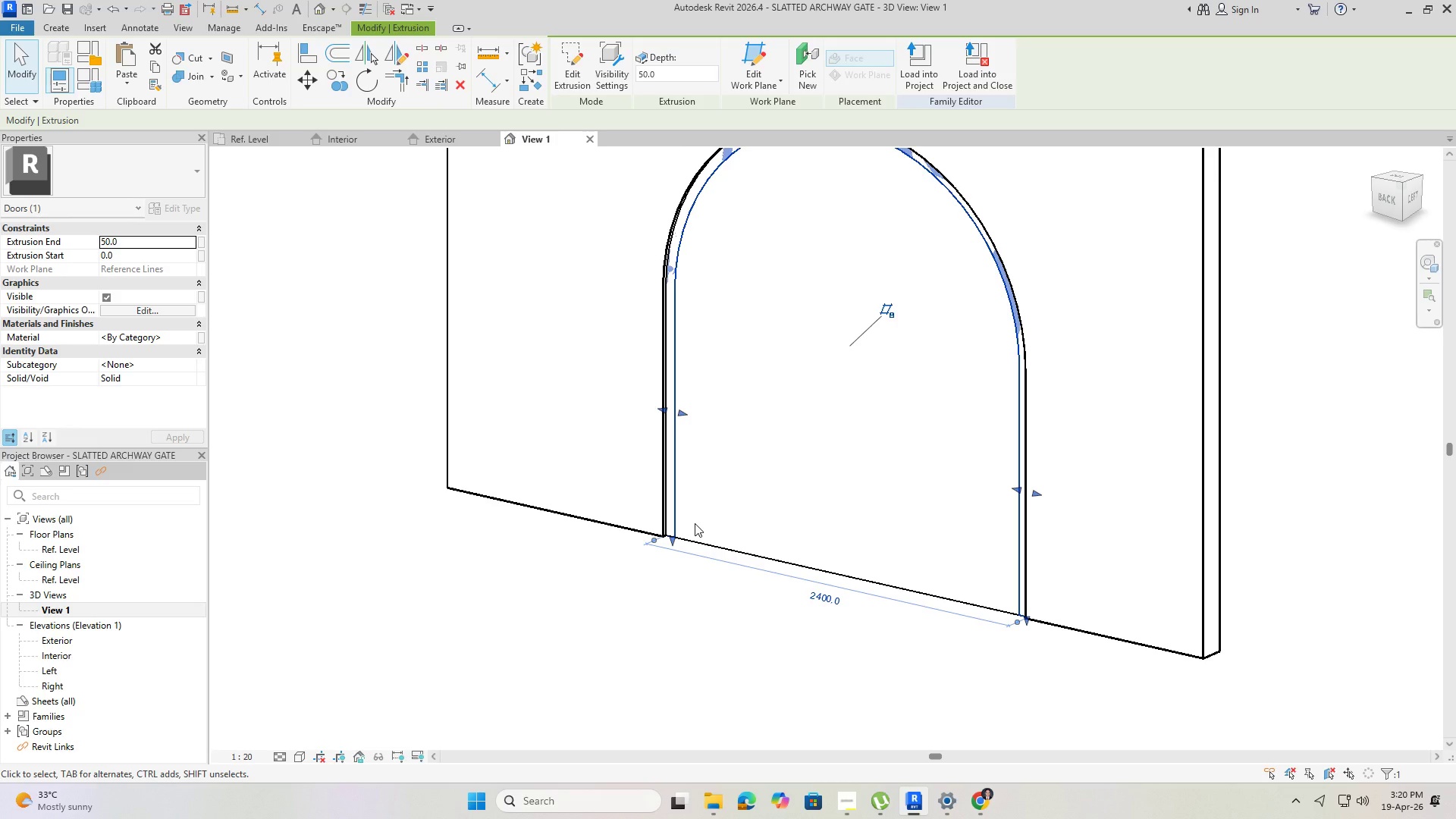 
scroll: coordinate [678, 573], scroll_direction: up, amount: 14.0
 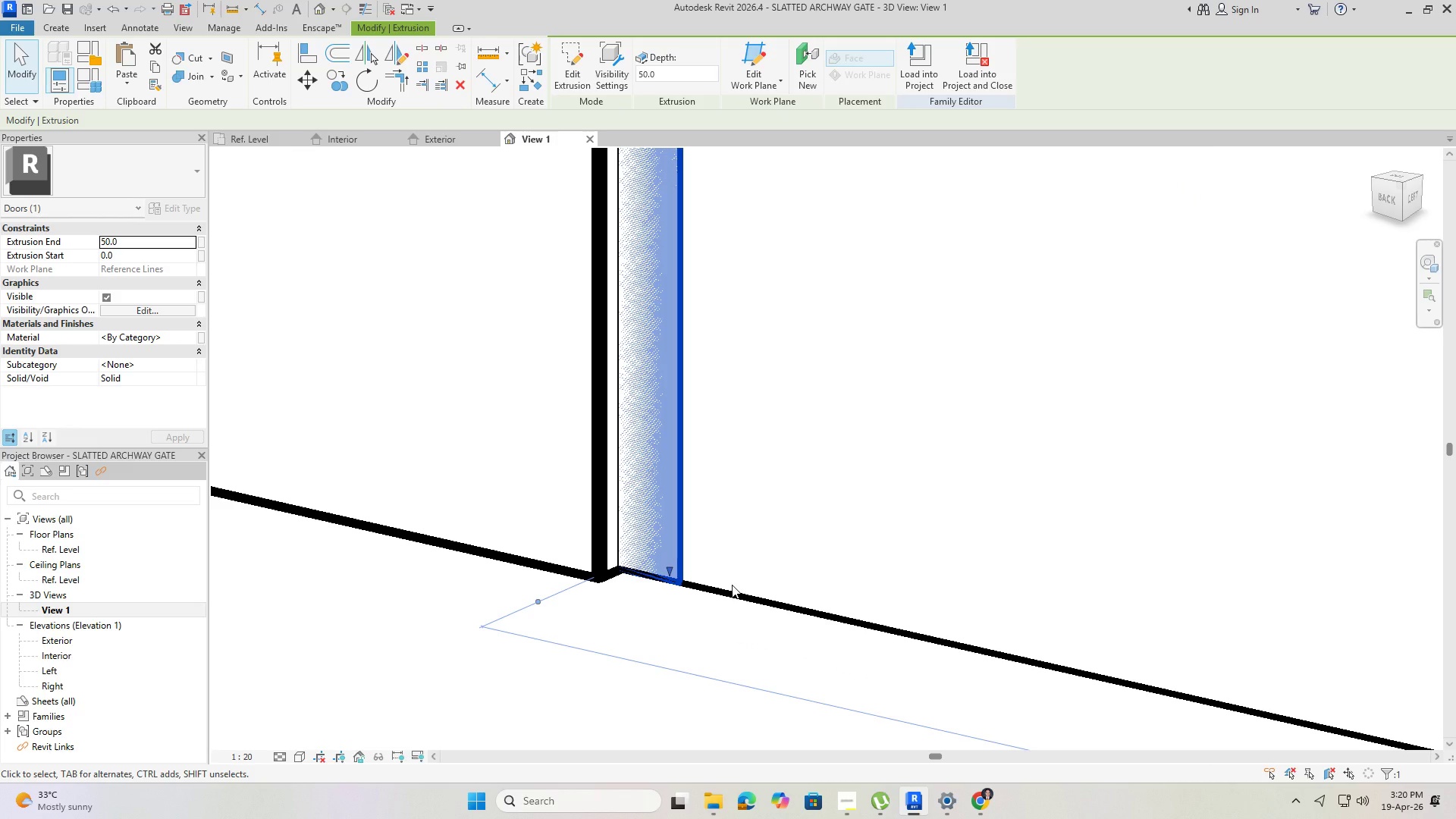 
wait(8.67)
 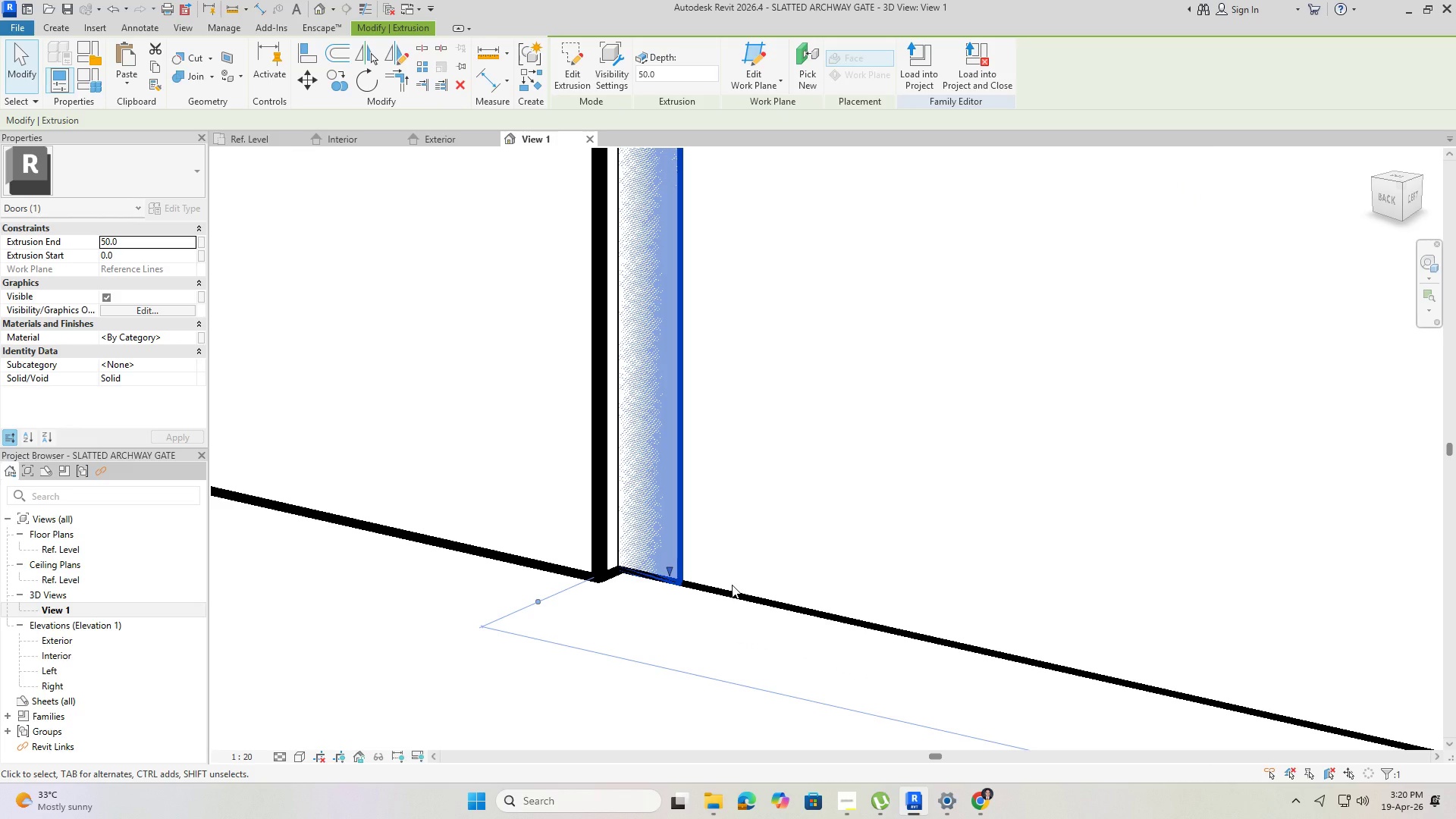 
scroll: coordinate [869, 504], scroll_direction: down, amount: 17.0
 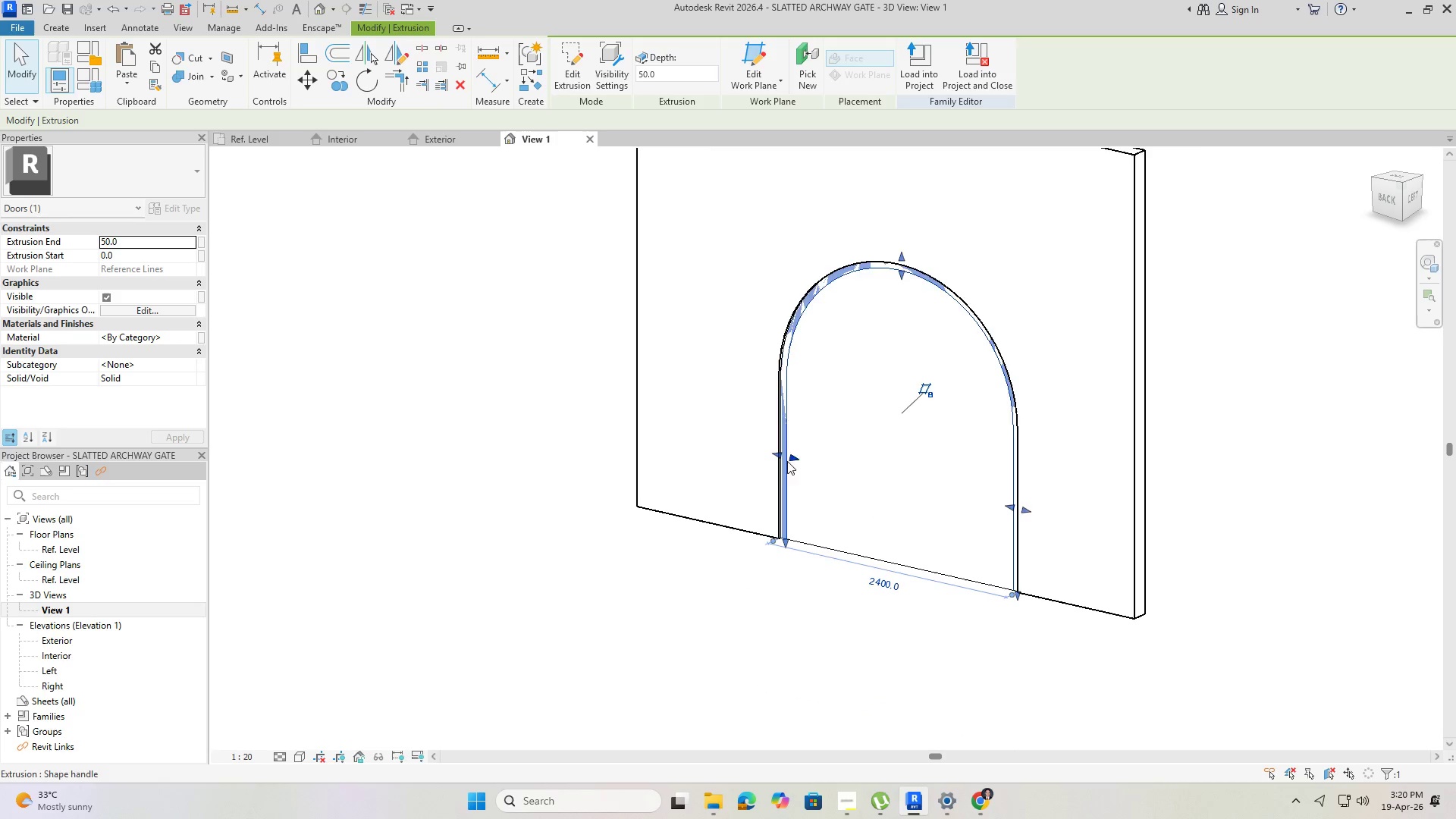 
key(Escape)
 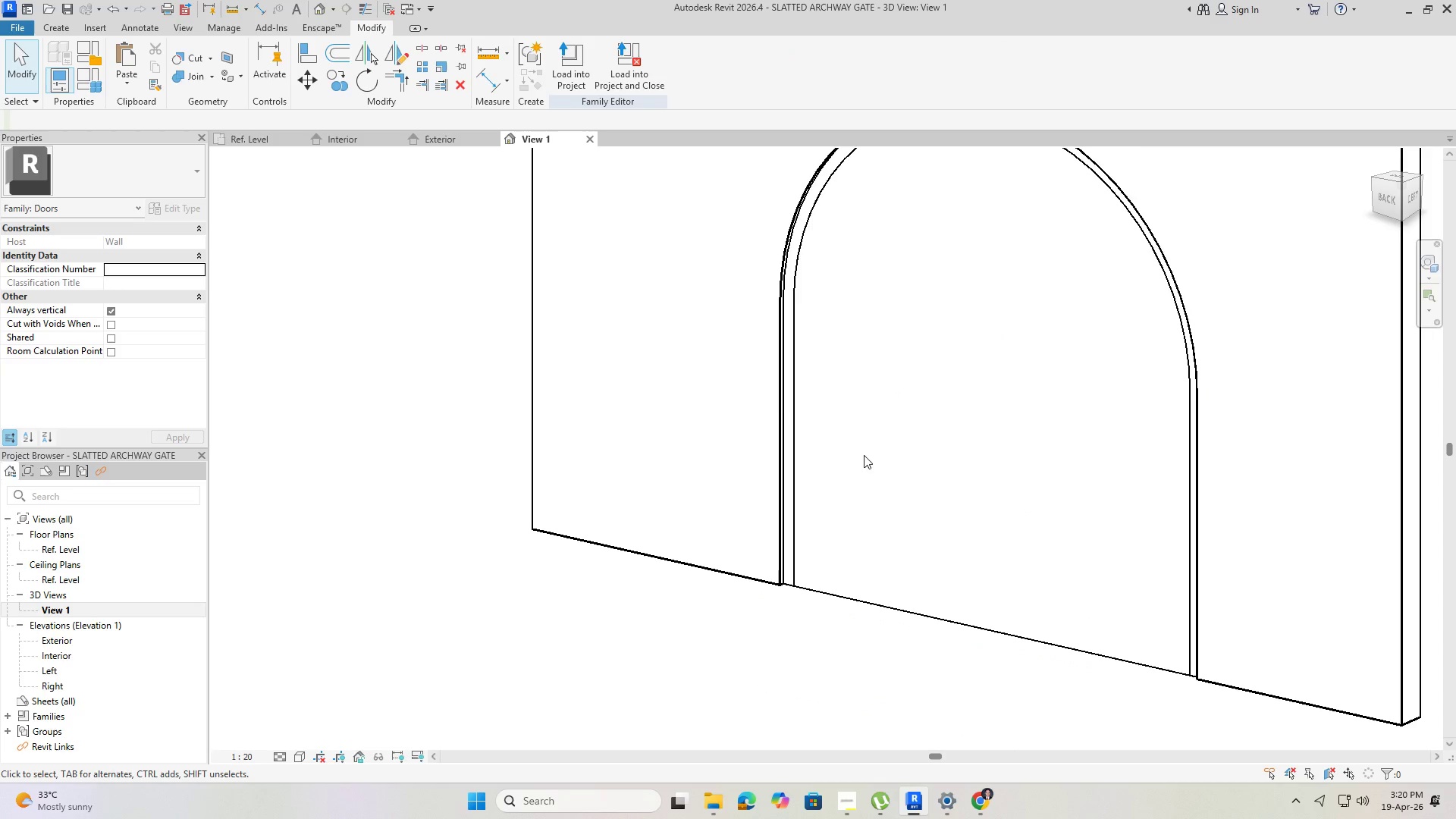 
scroll: coordinate [780, 481], scroll_direction: up, amount: 4.0
 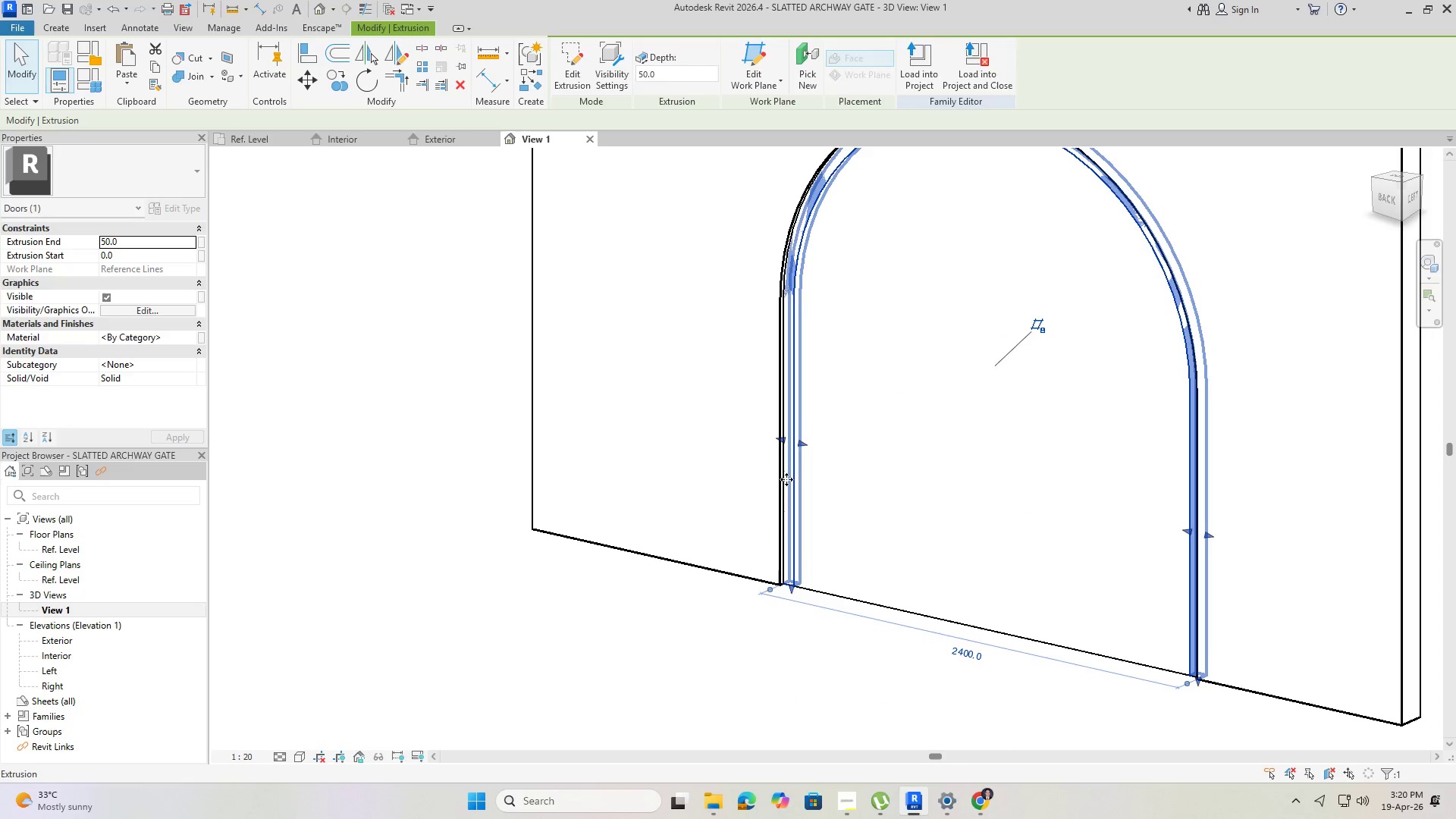 
left_click([870, 455])
 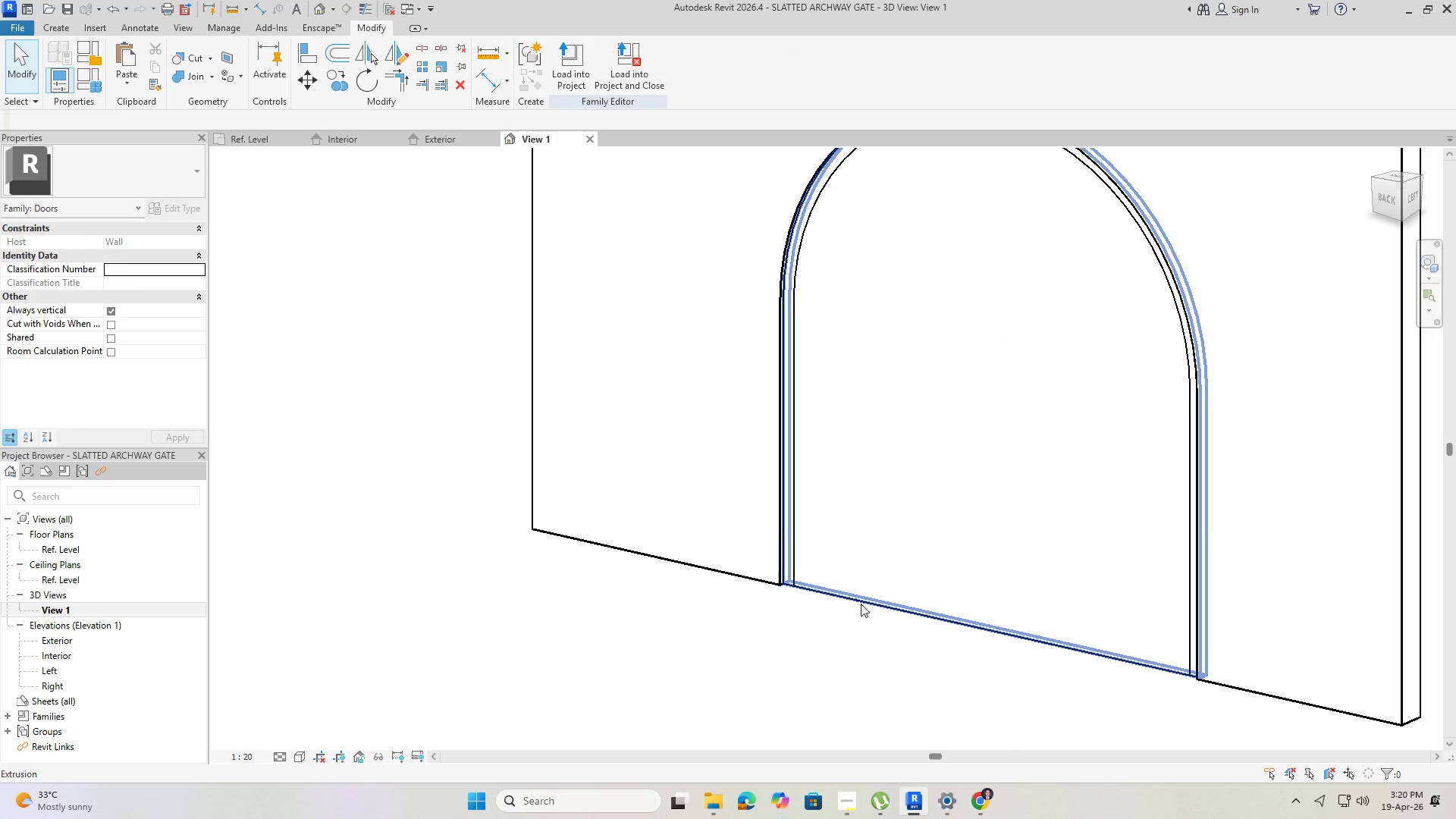 
left_click([861, 604])
 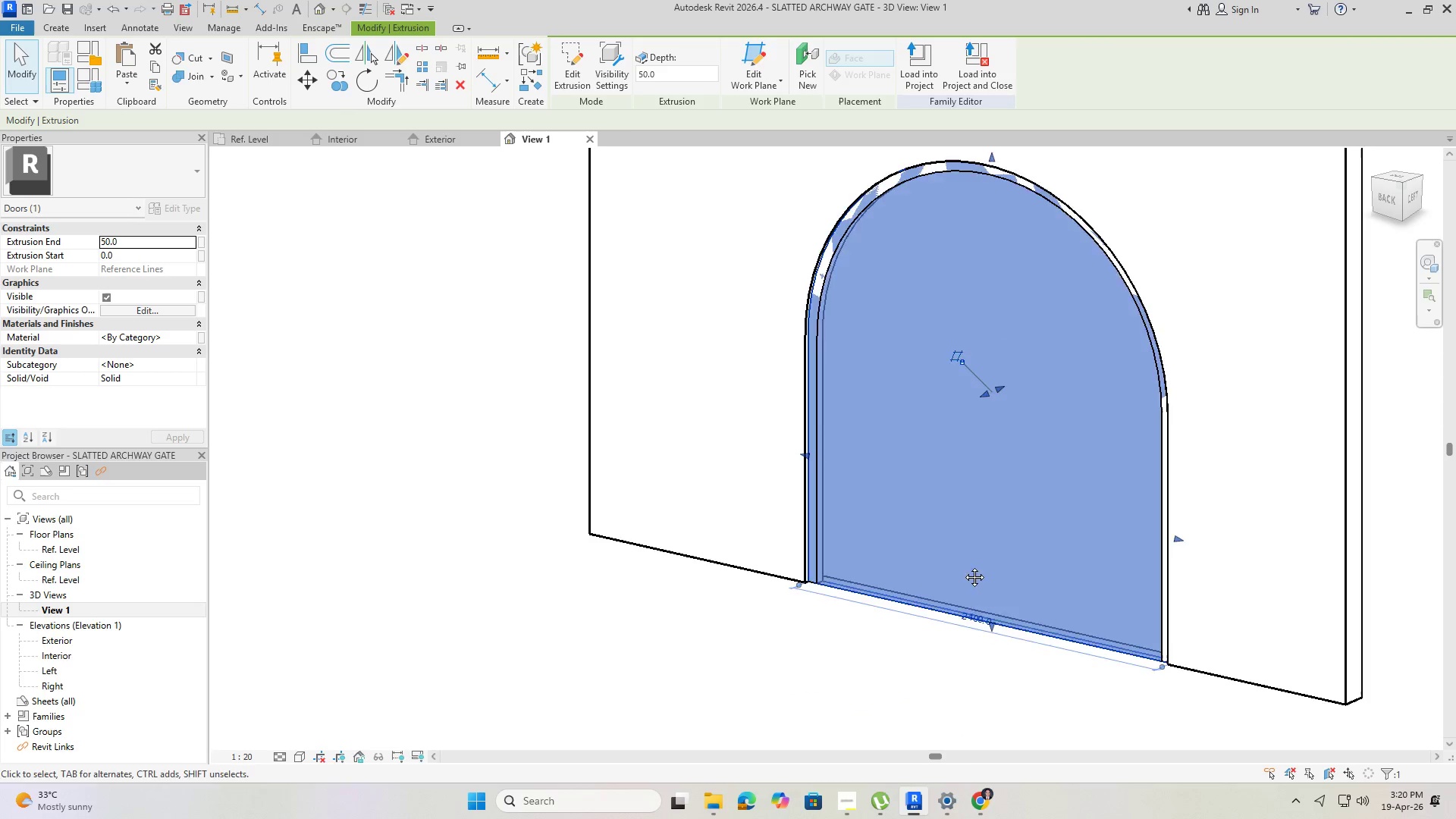 
scroll: coordinate [866, 560], scroll_direction: down, amount: 4.0
 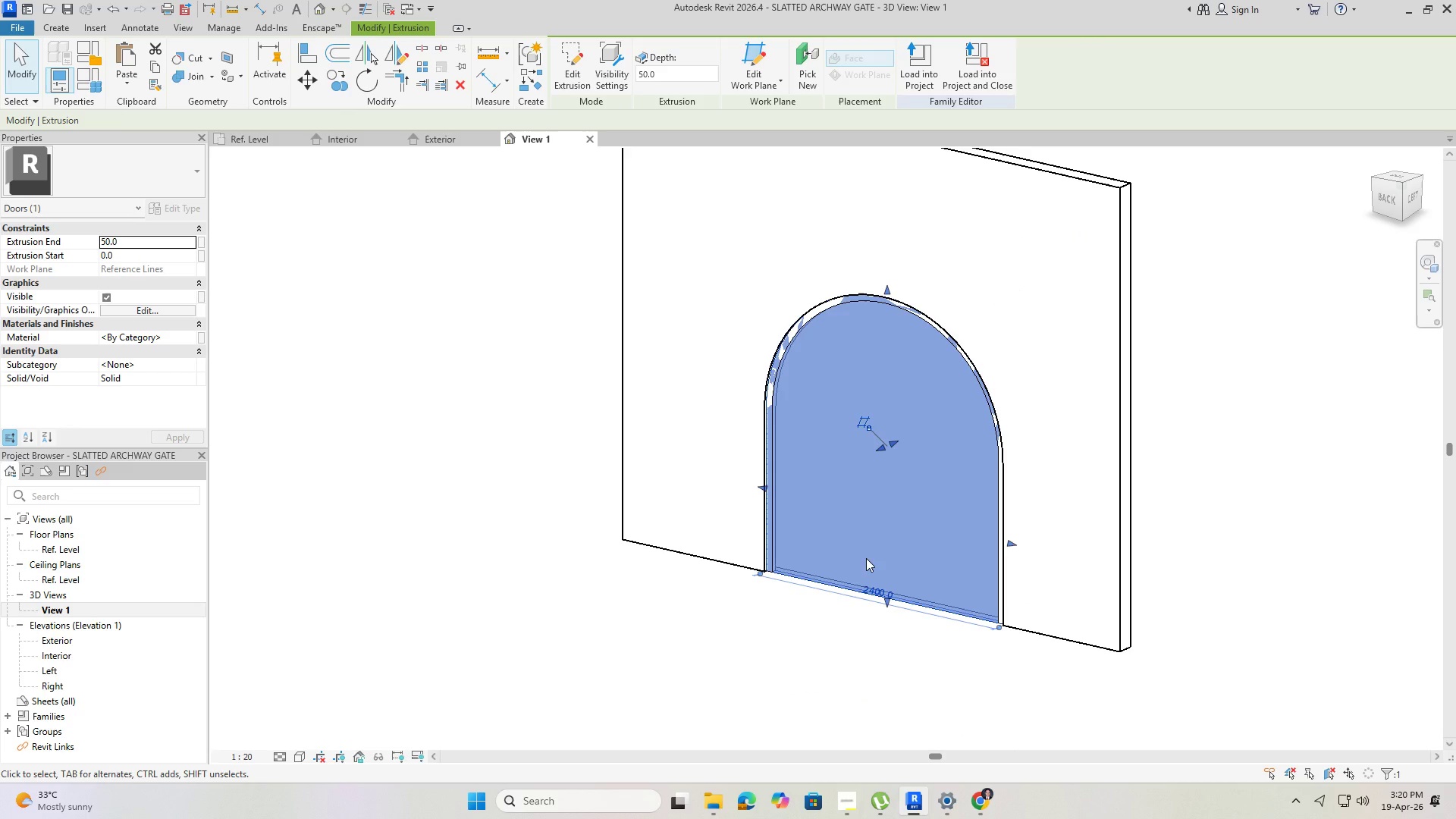 
wait(5.78)
 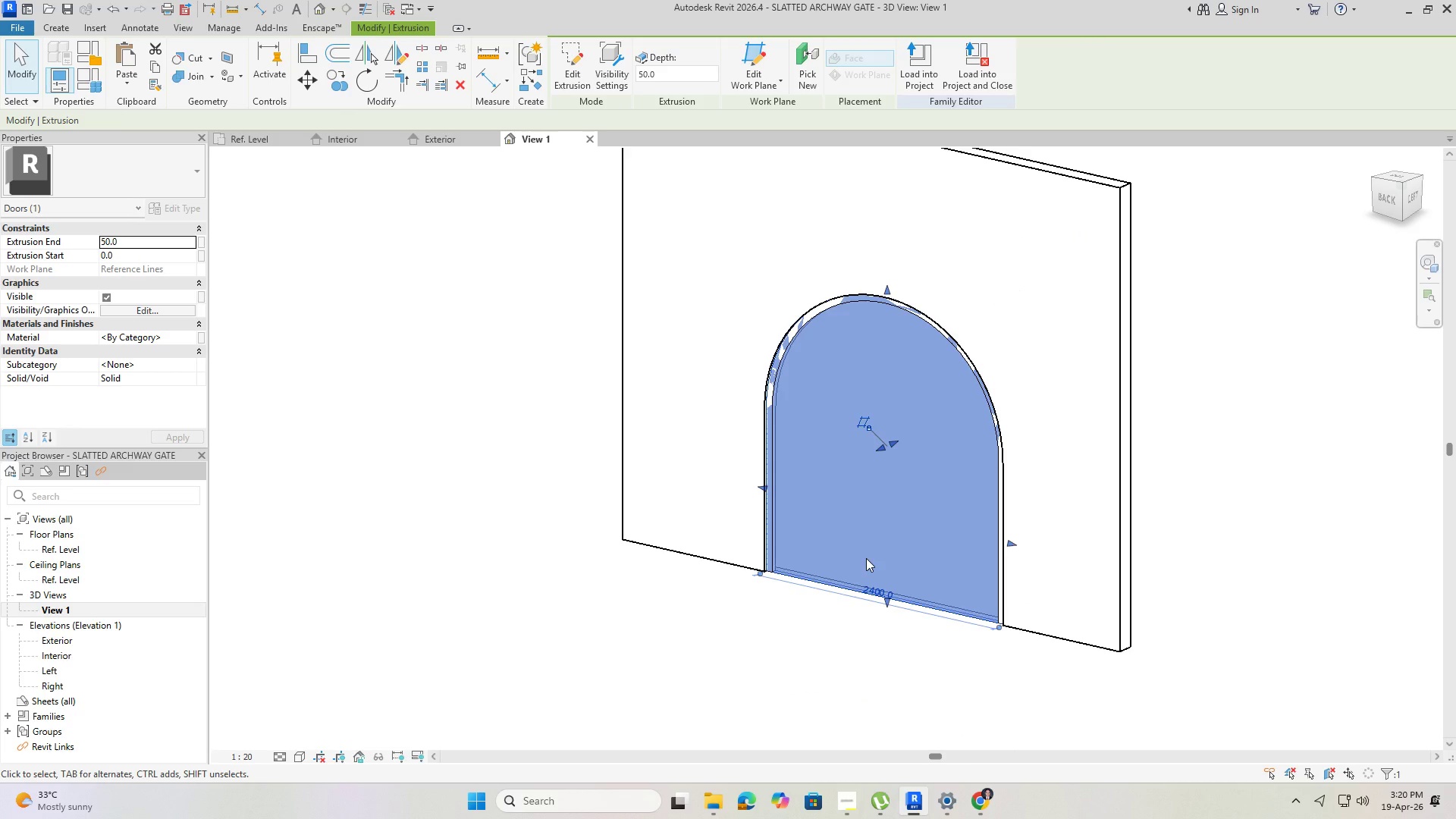 
hold_key(key=ShiftLeft, duration=0.86)
 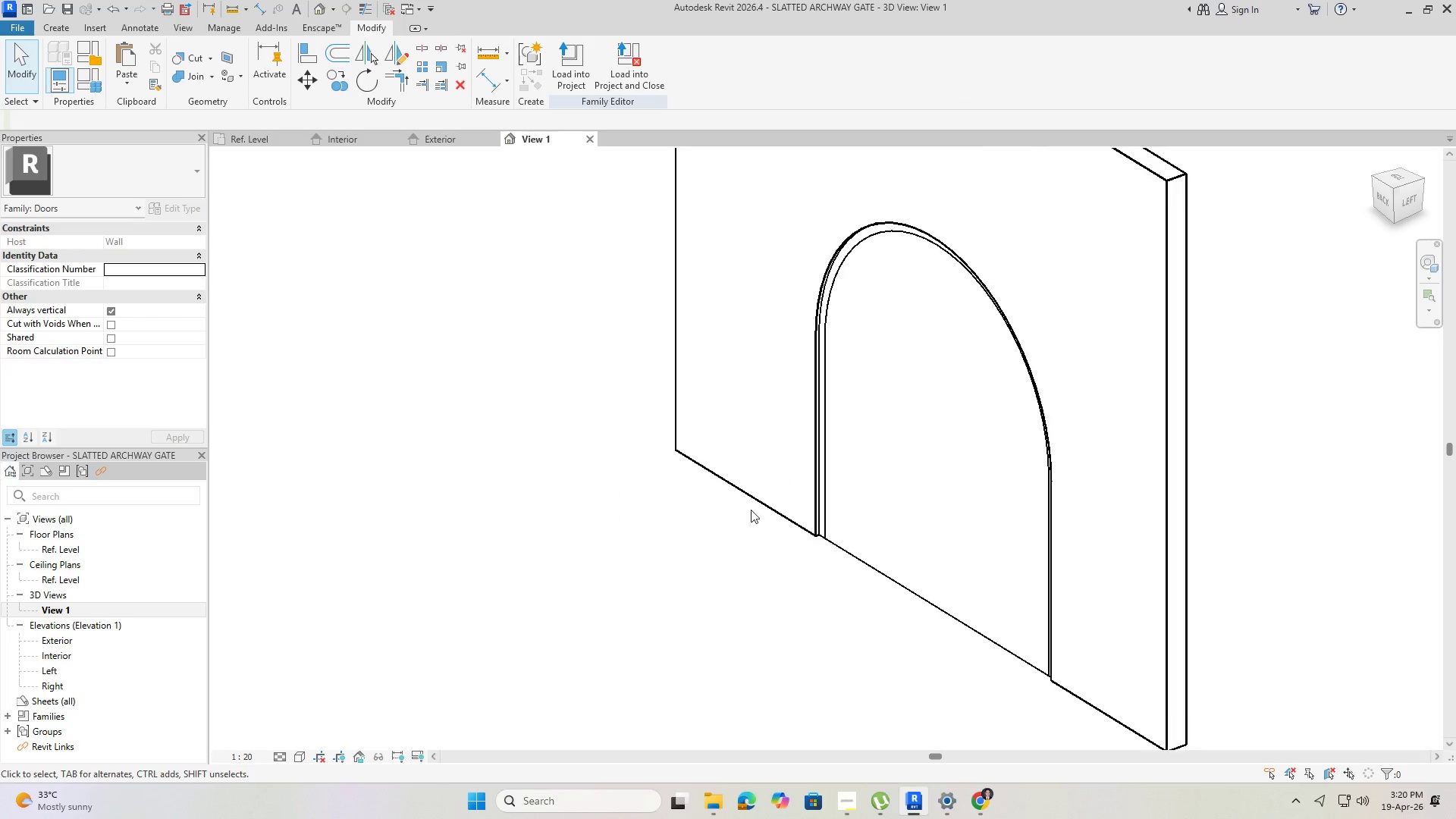 
key(Escape)
 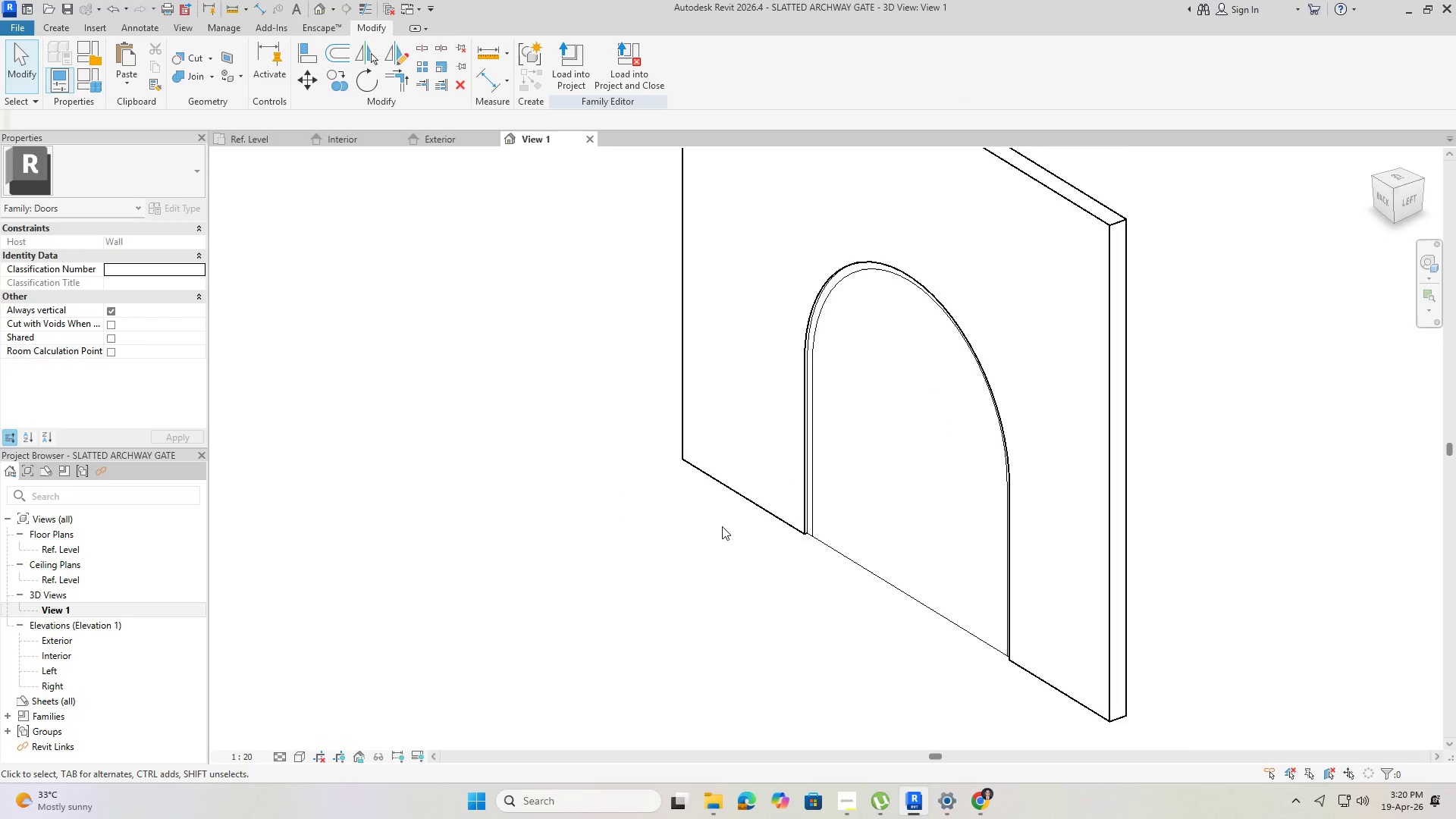 
scroll: coordinate [831, 490], scroll_direction: up, amount: 3.0
 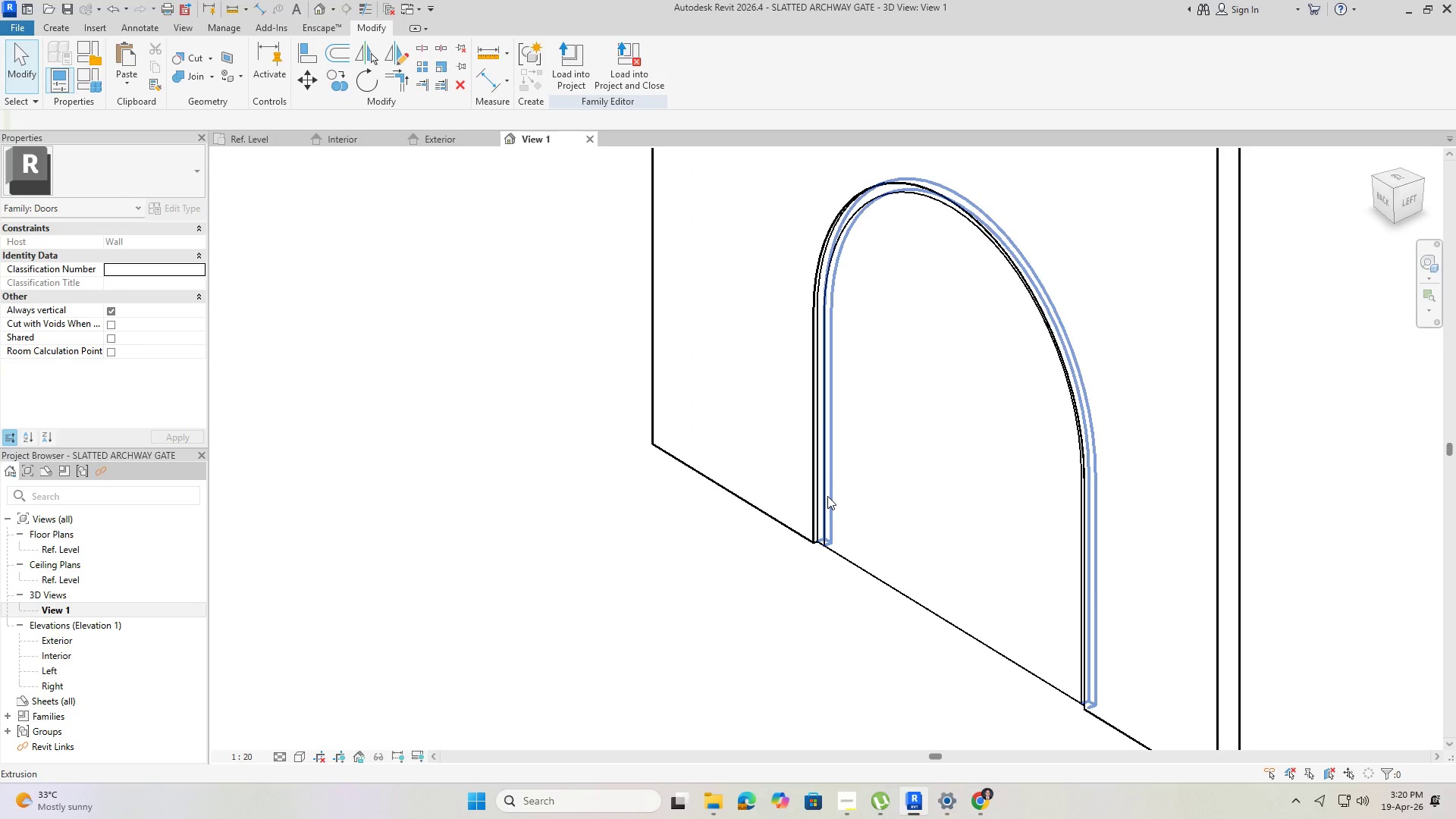 
left_click([827, 496])
 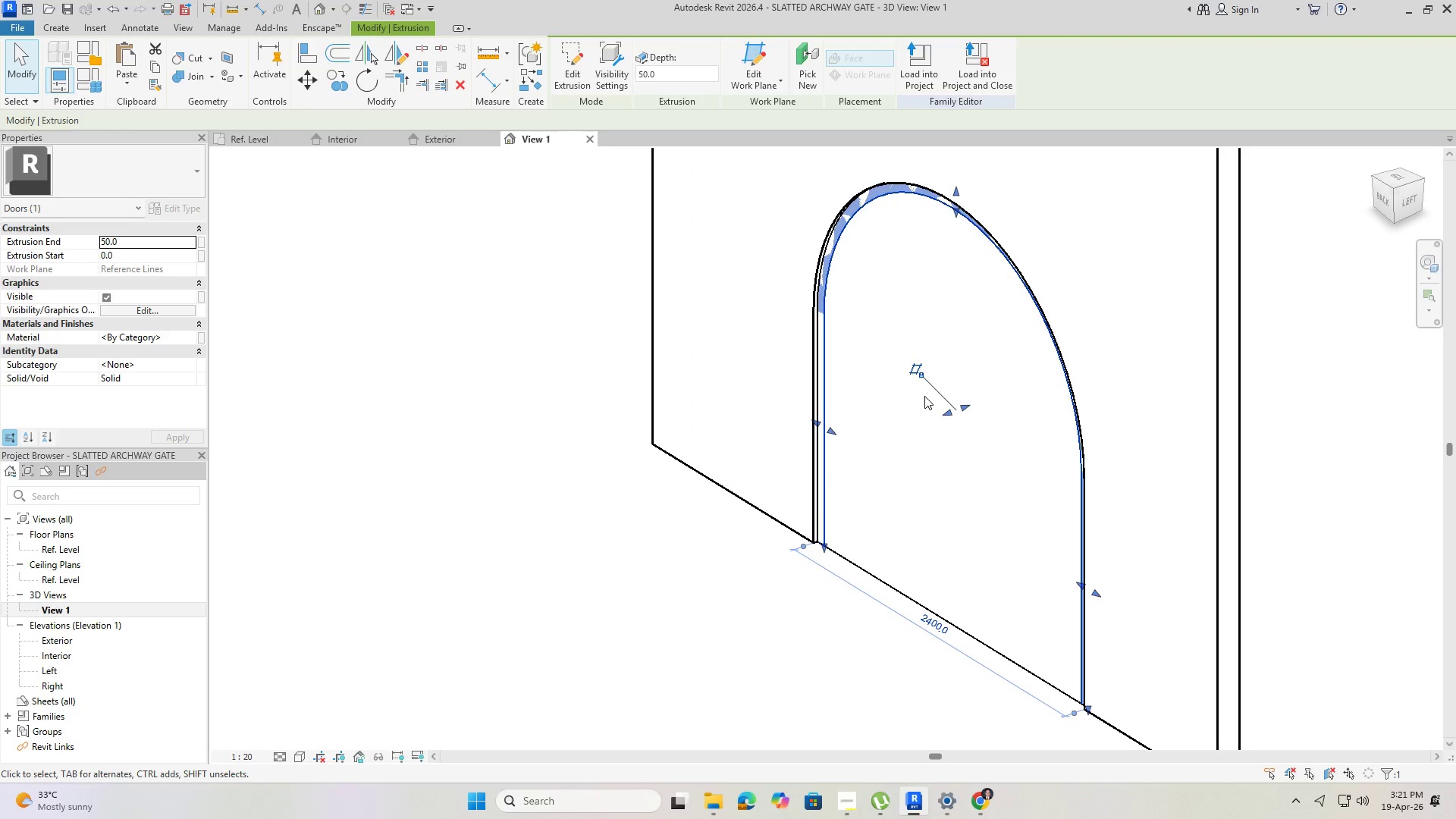 
wait(6.78)
 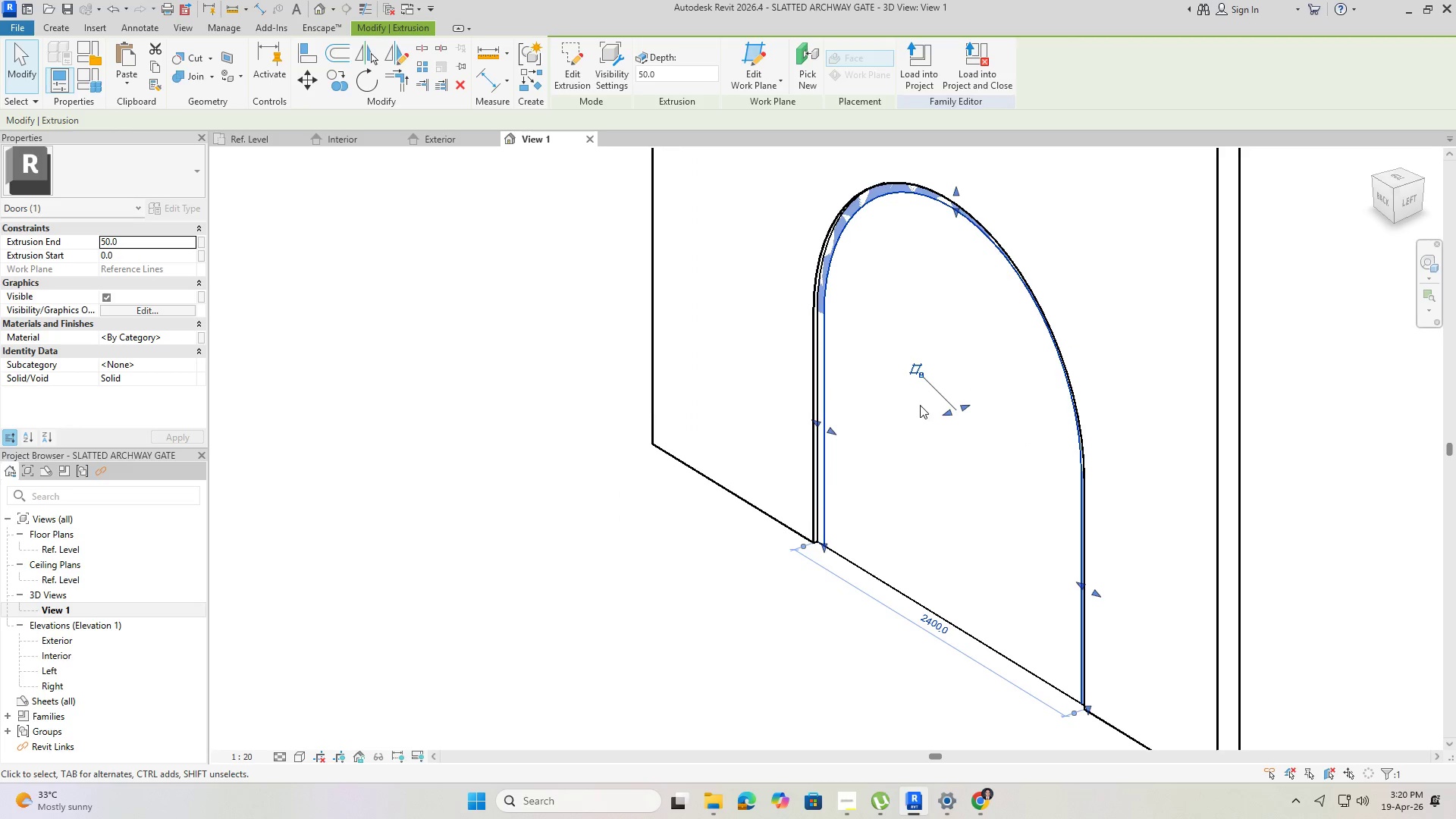 
left_click([981, 811])
 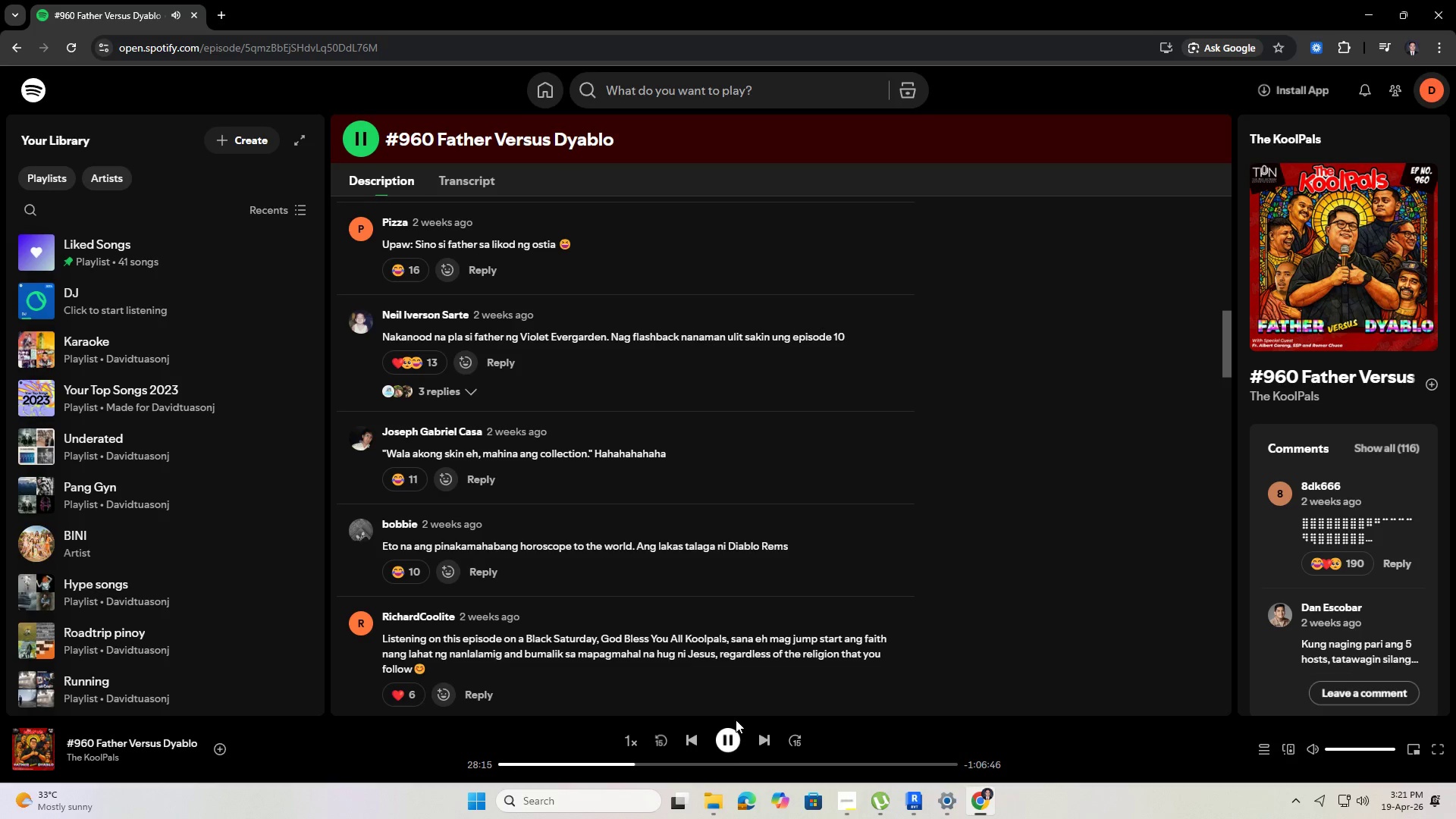 
left_click([727, 742])
 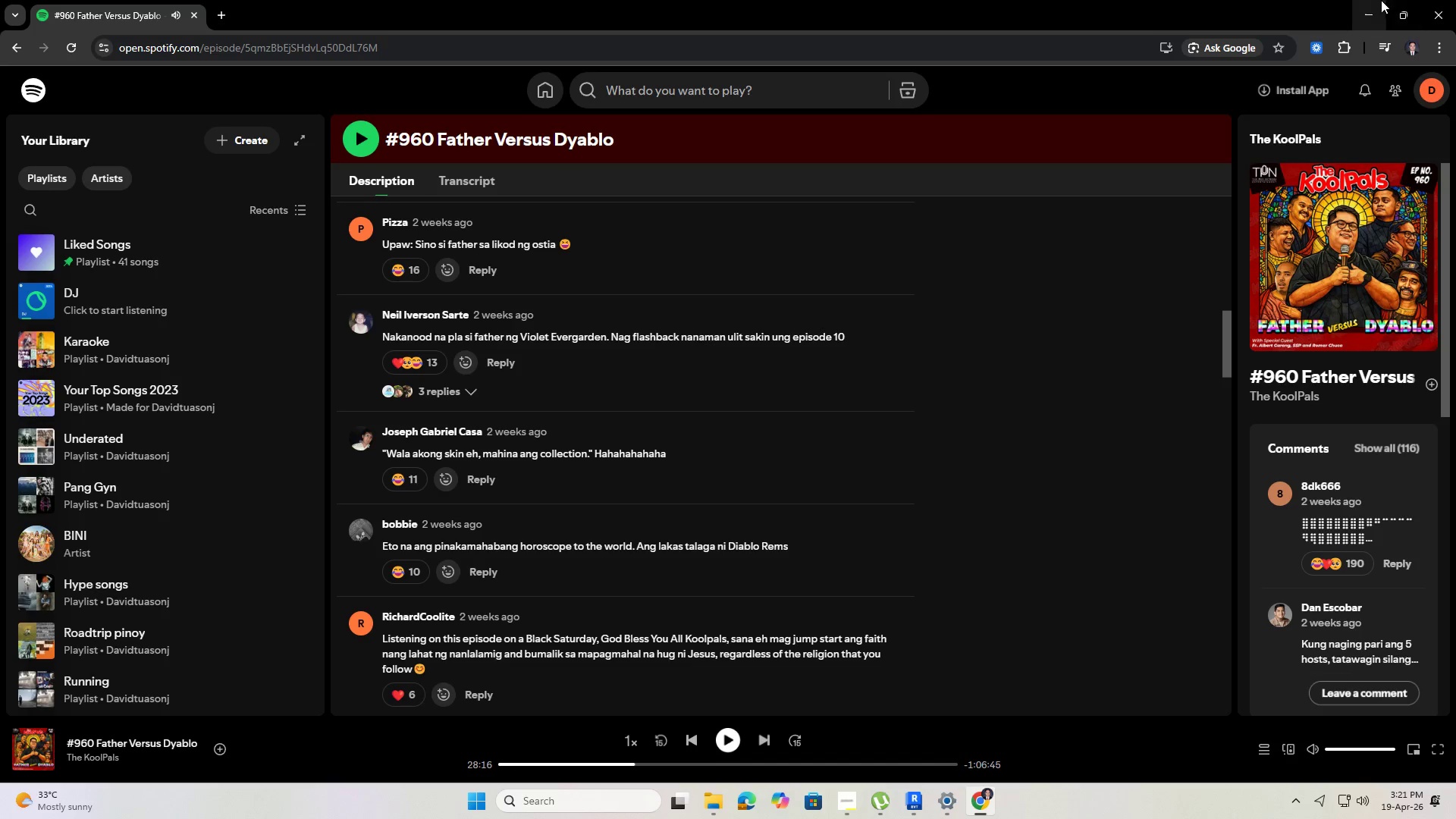 
left_click([1374, 0])
 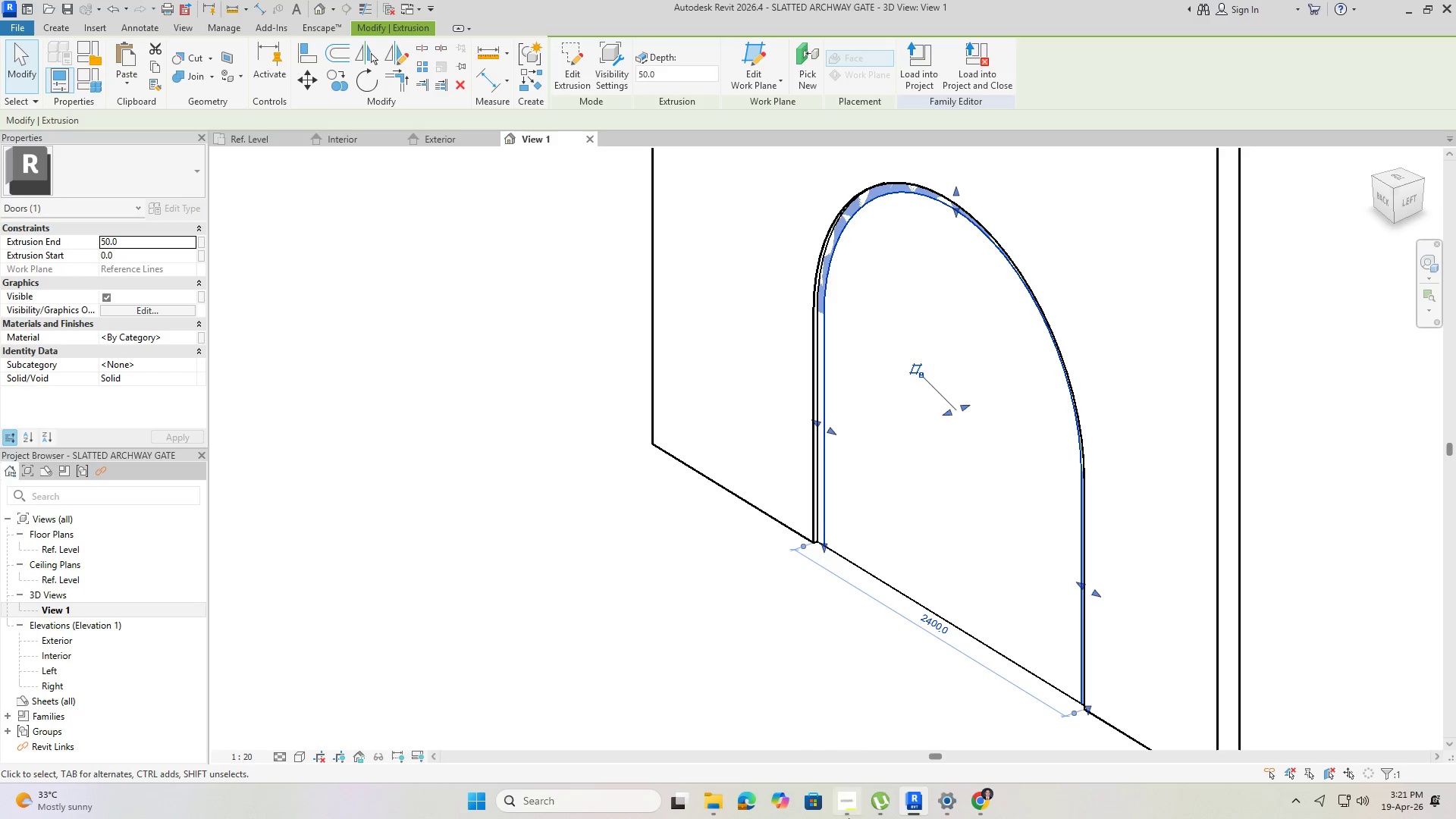 
left_click([849, 818])
 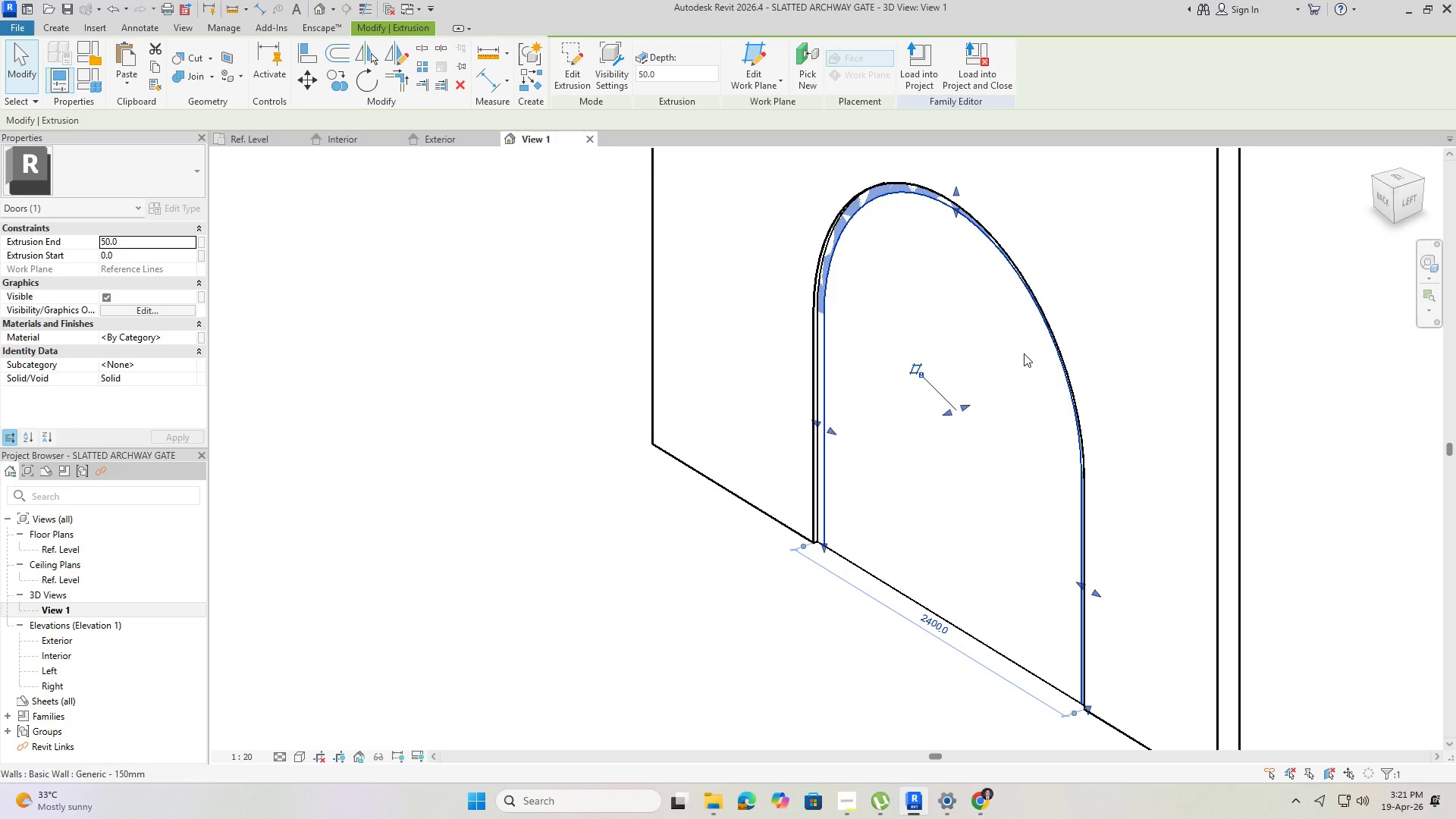 
left_click([888, 802])
 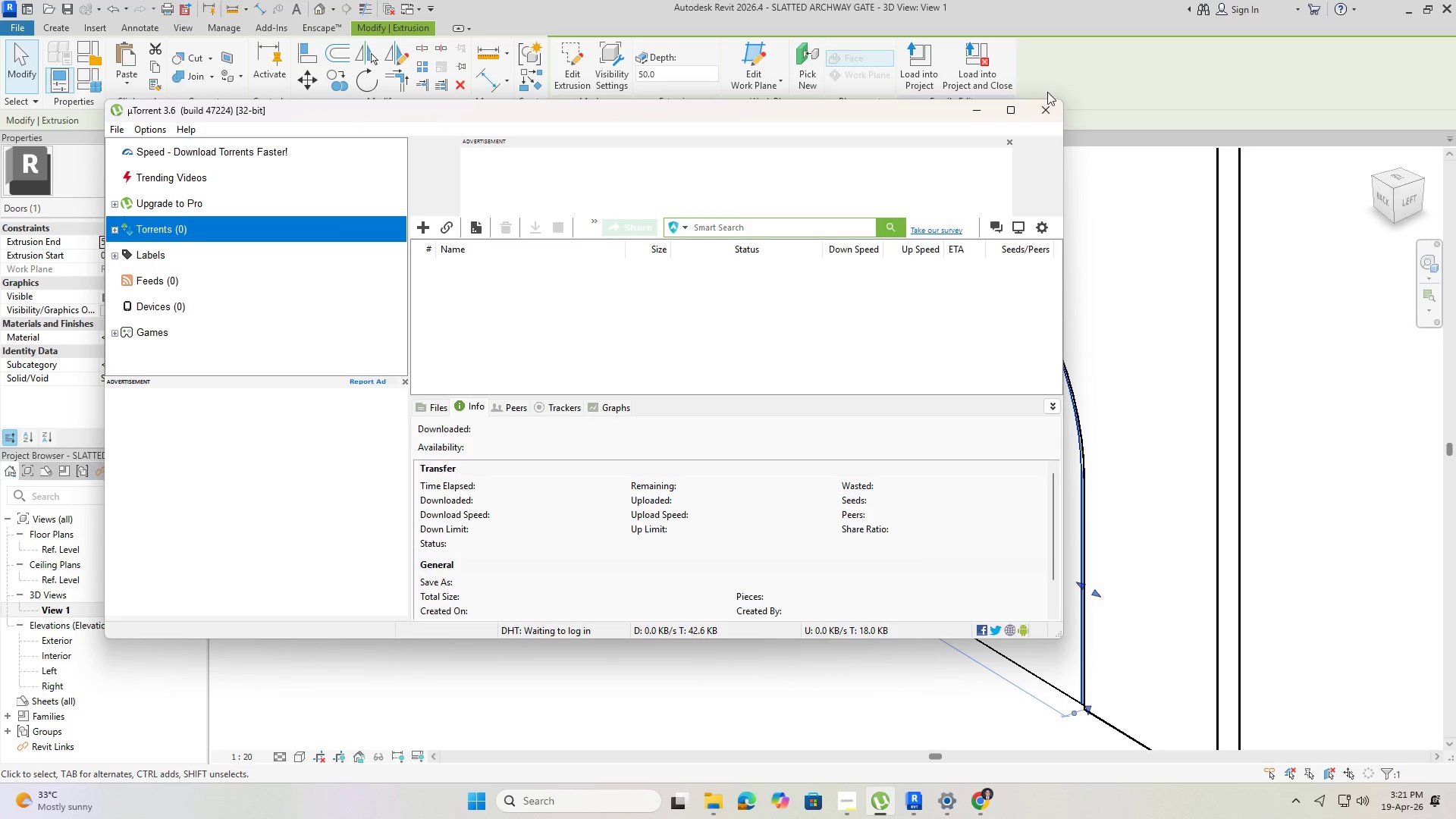 
left_click([1050, 105])
 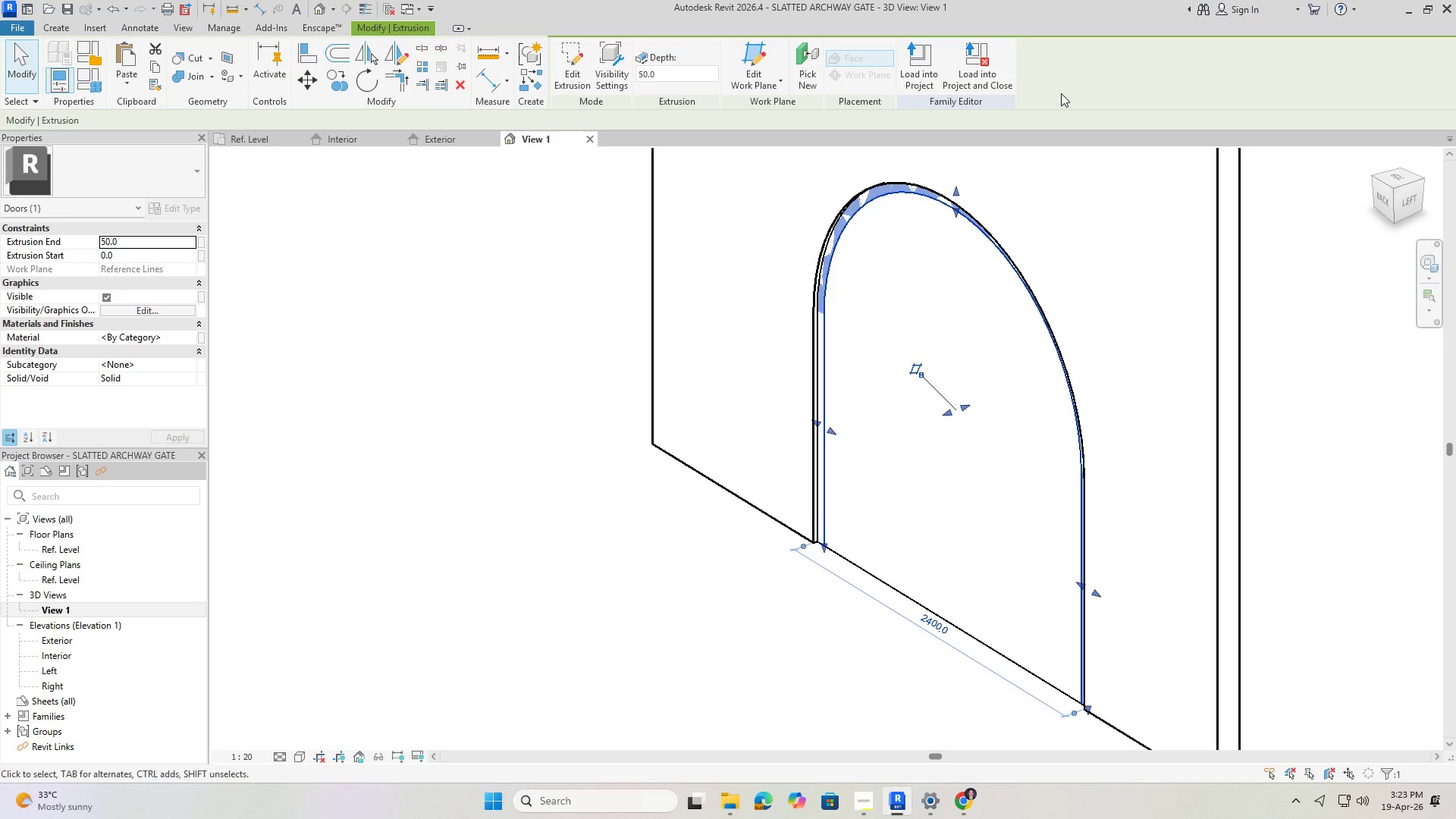 
wait(149.03)
 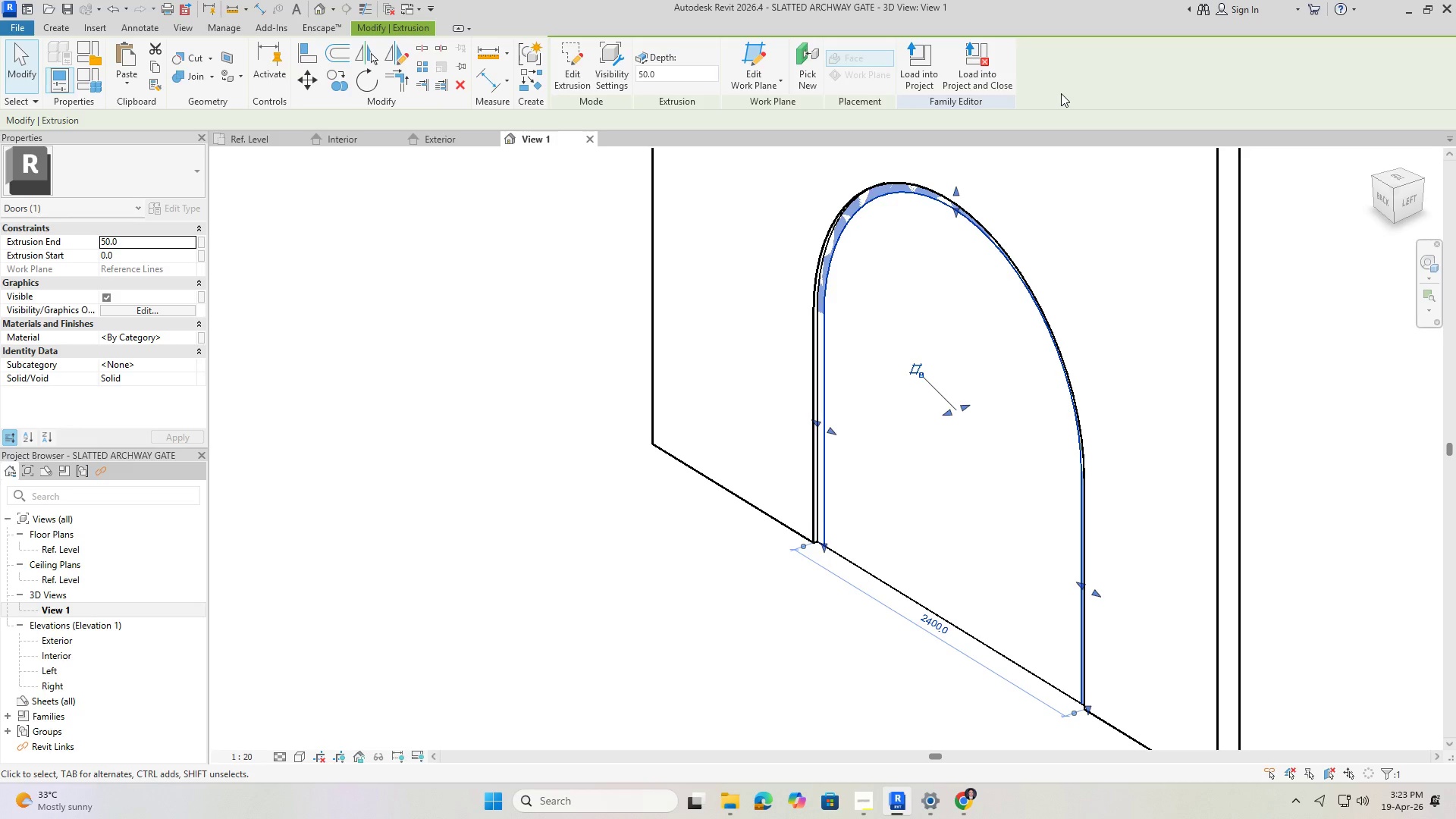 
scroll: coordinate [892, 413], scroll_direction: down, amount: 2.0
 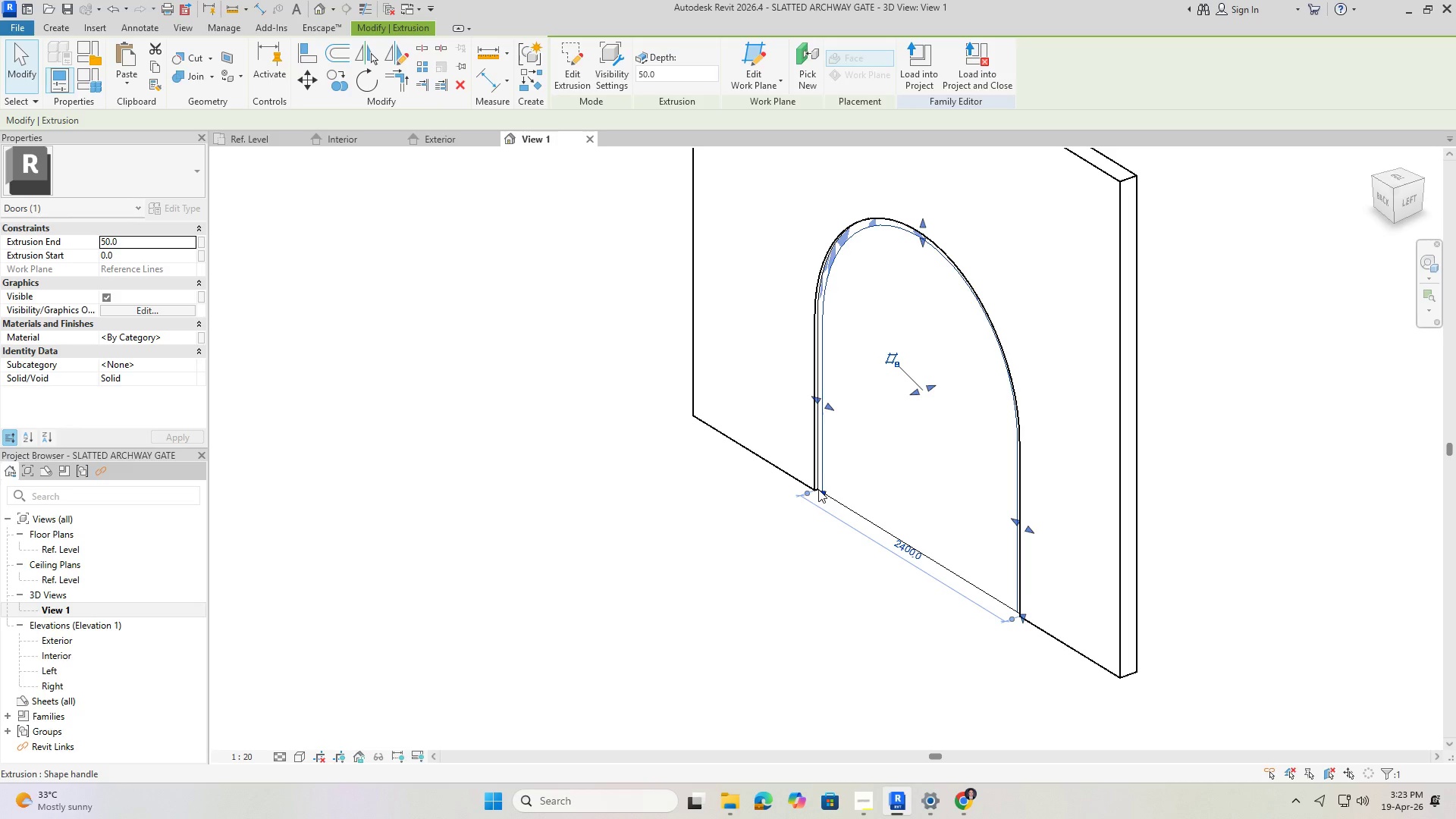 
wait(17.23)
 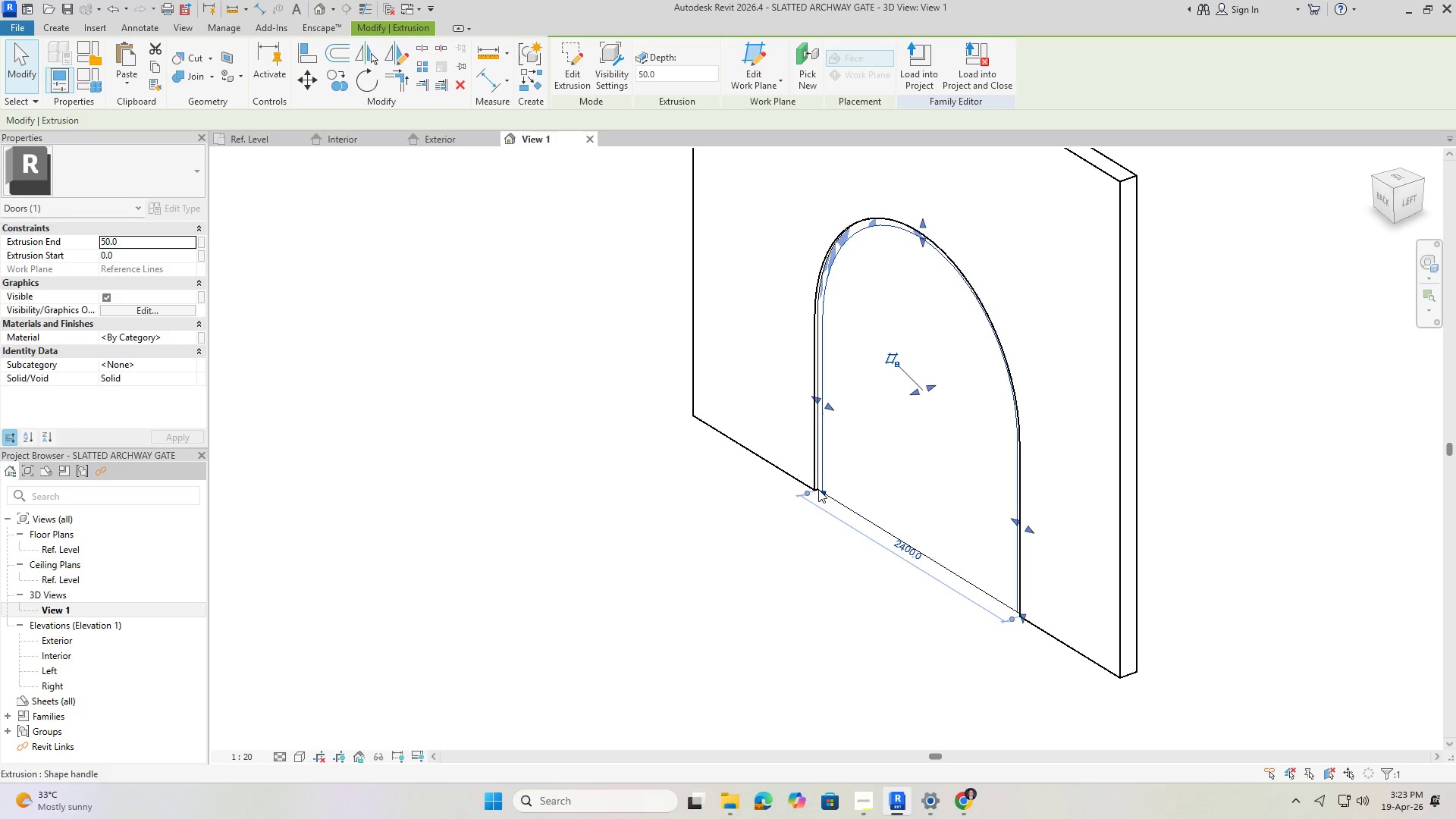 
mouse_move([928, 793])
 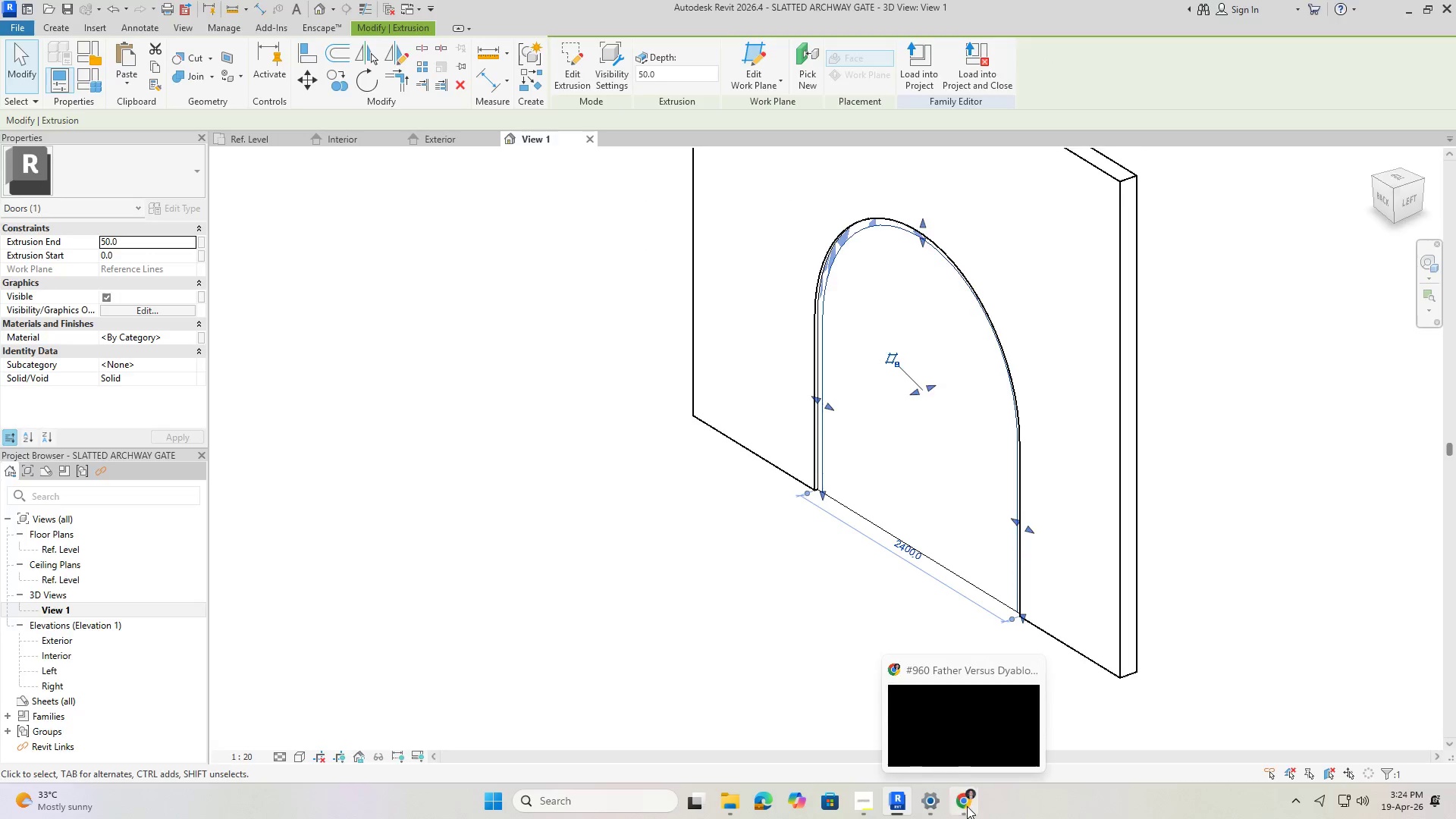 
left_click([724, 744])
 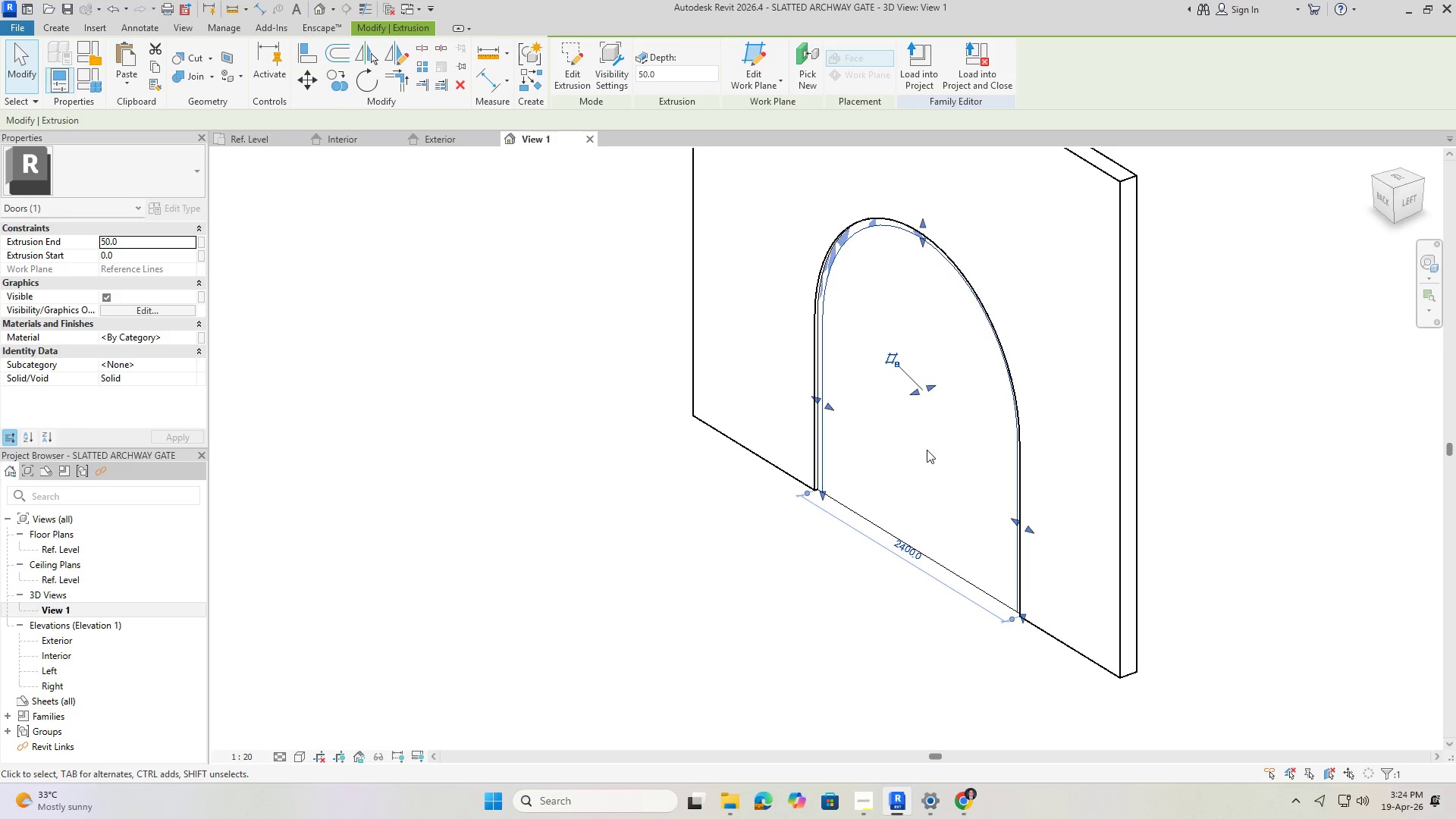 
hold_key(key=ShiftLeft, duration=0.36)
 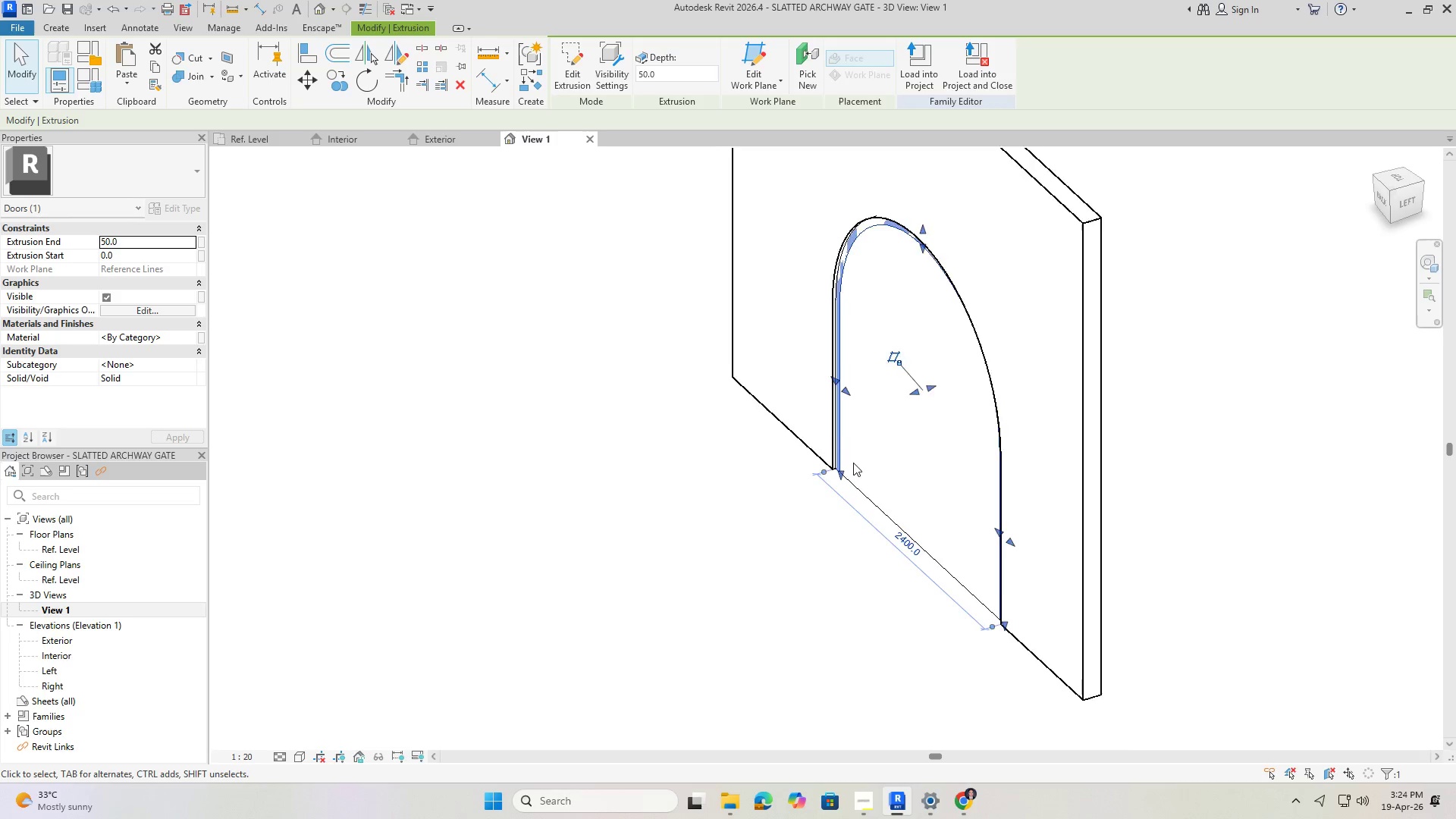 
scroll: coordinate [848, 473], scroll_direction: up, amount: 4.0
 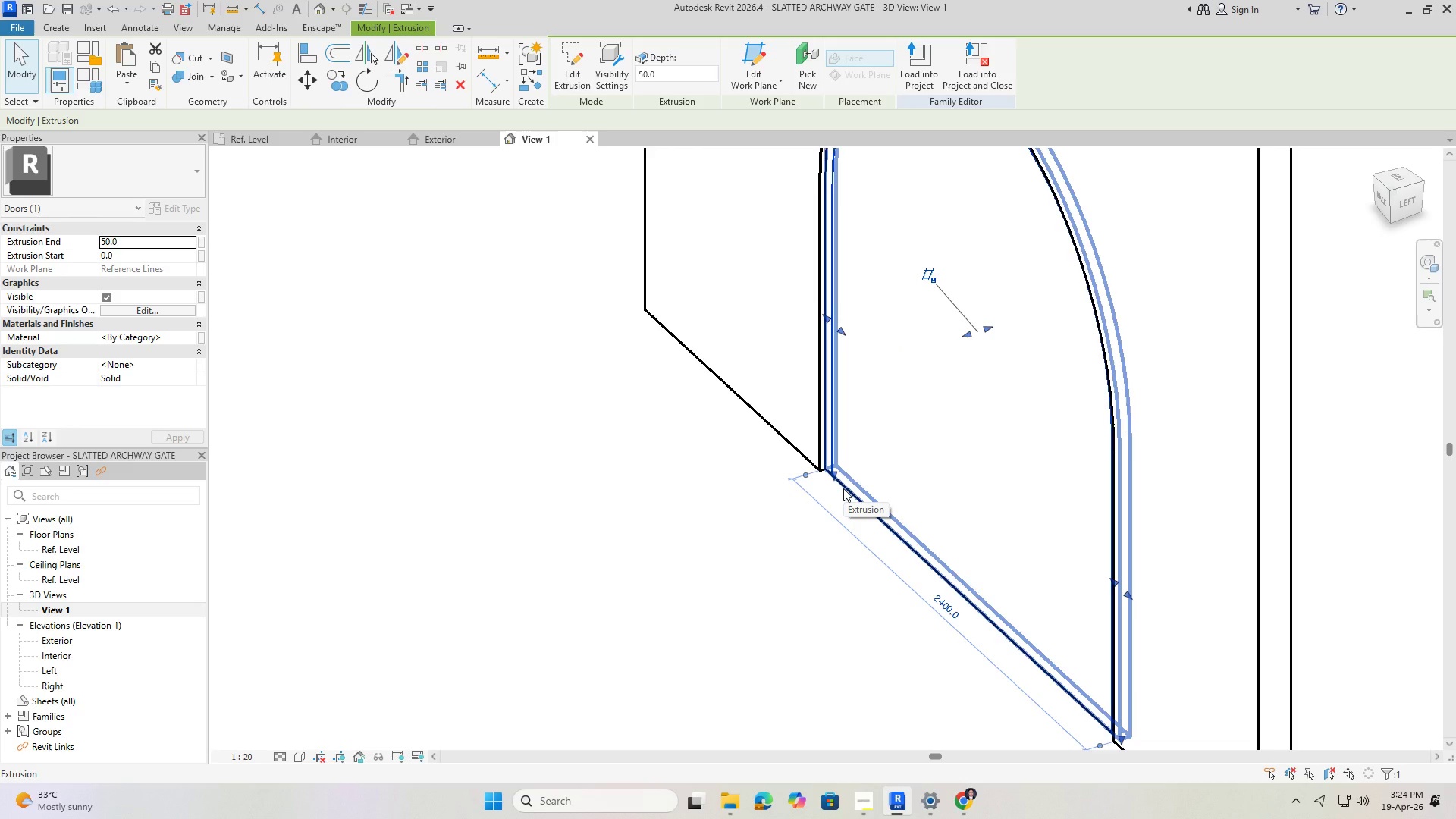 
wait(8.33)
 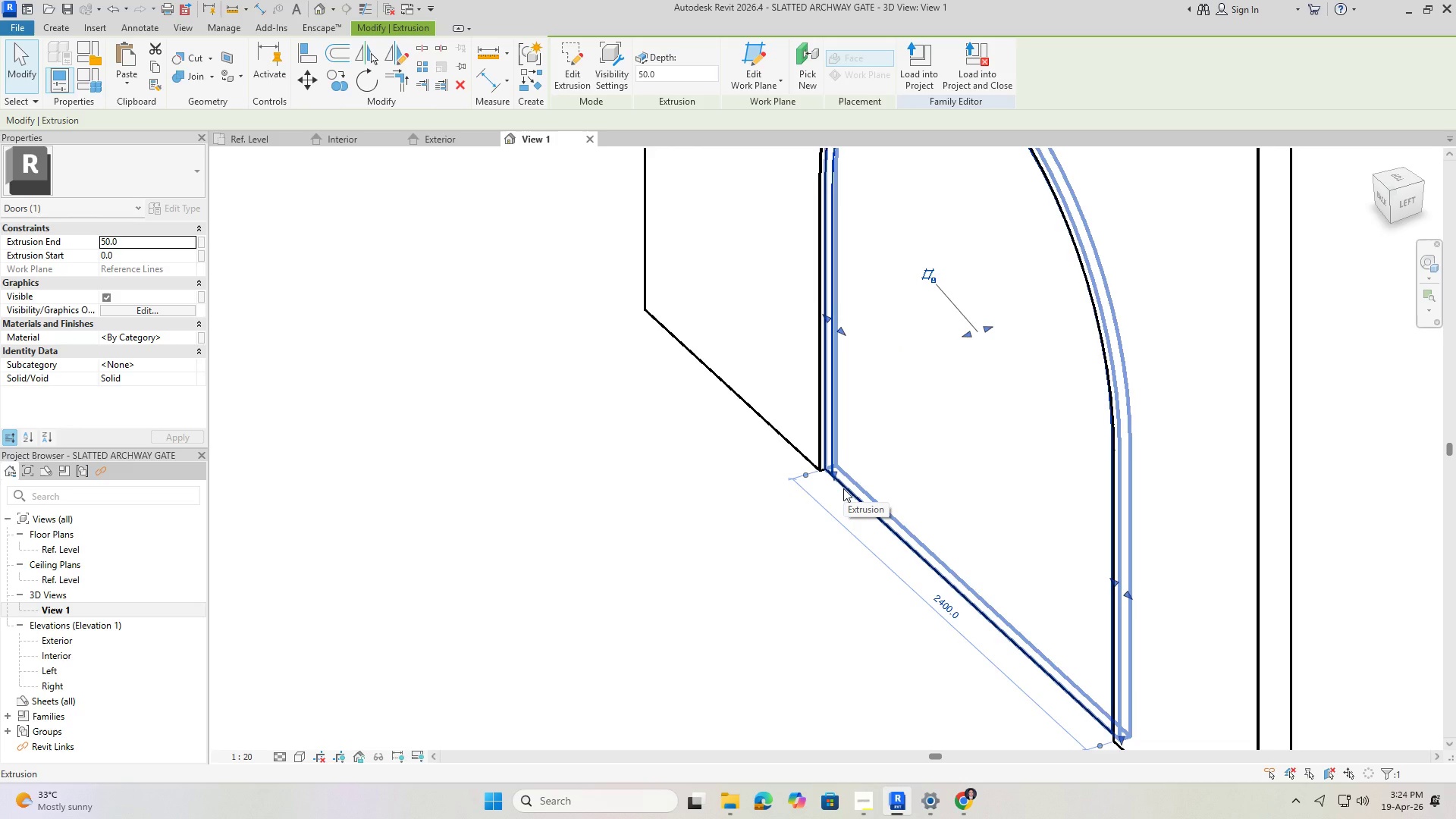 
left_click([132, 238])
 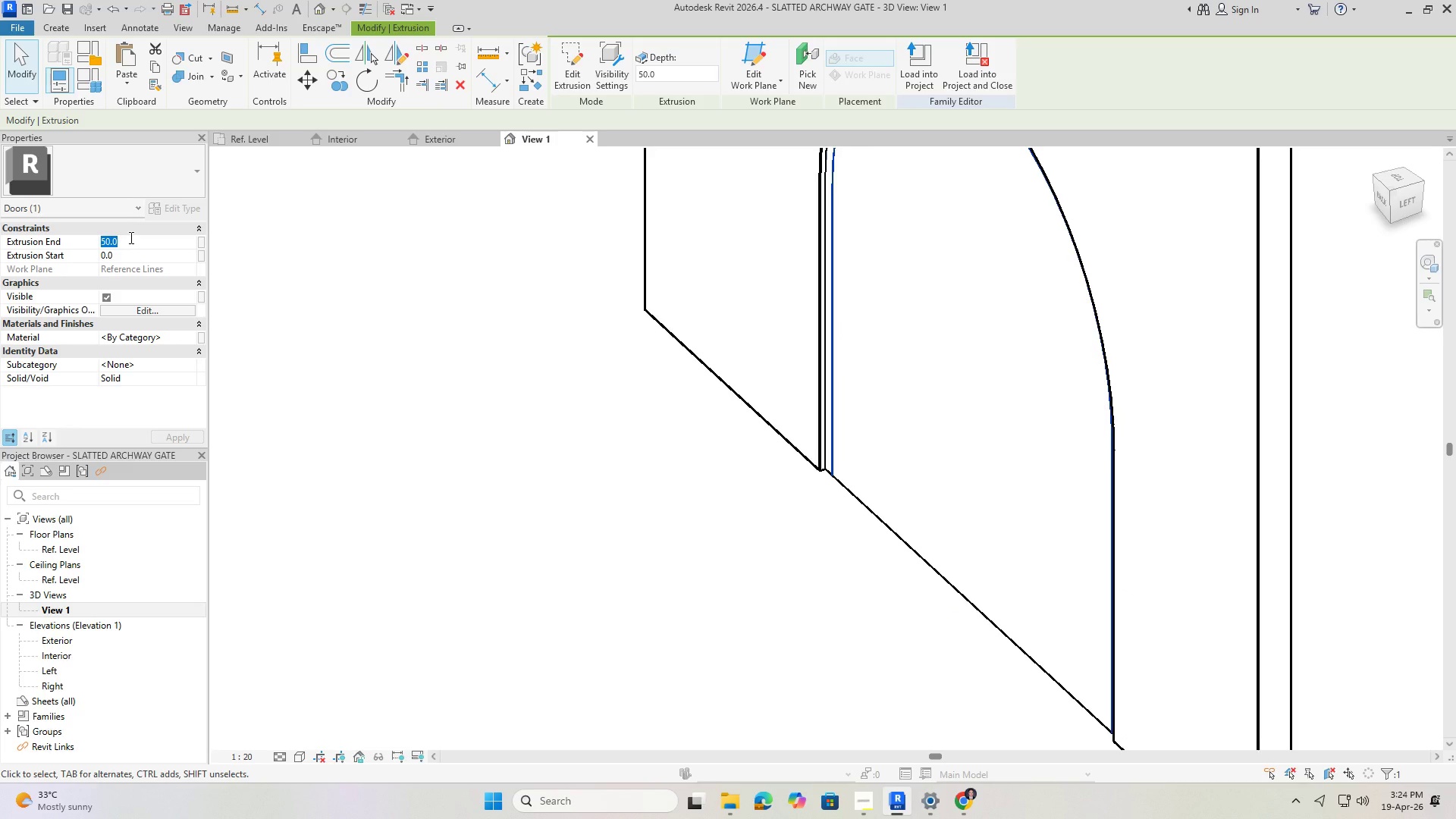 
key(Numpad0)
 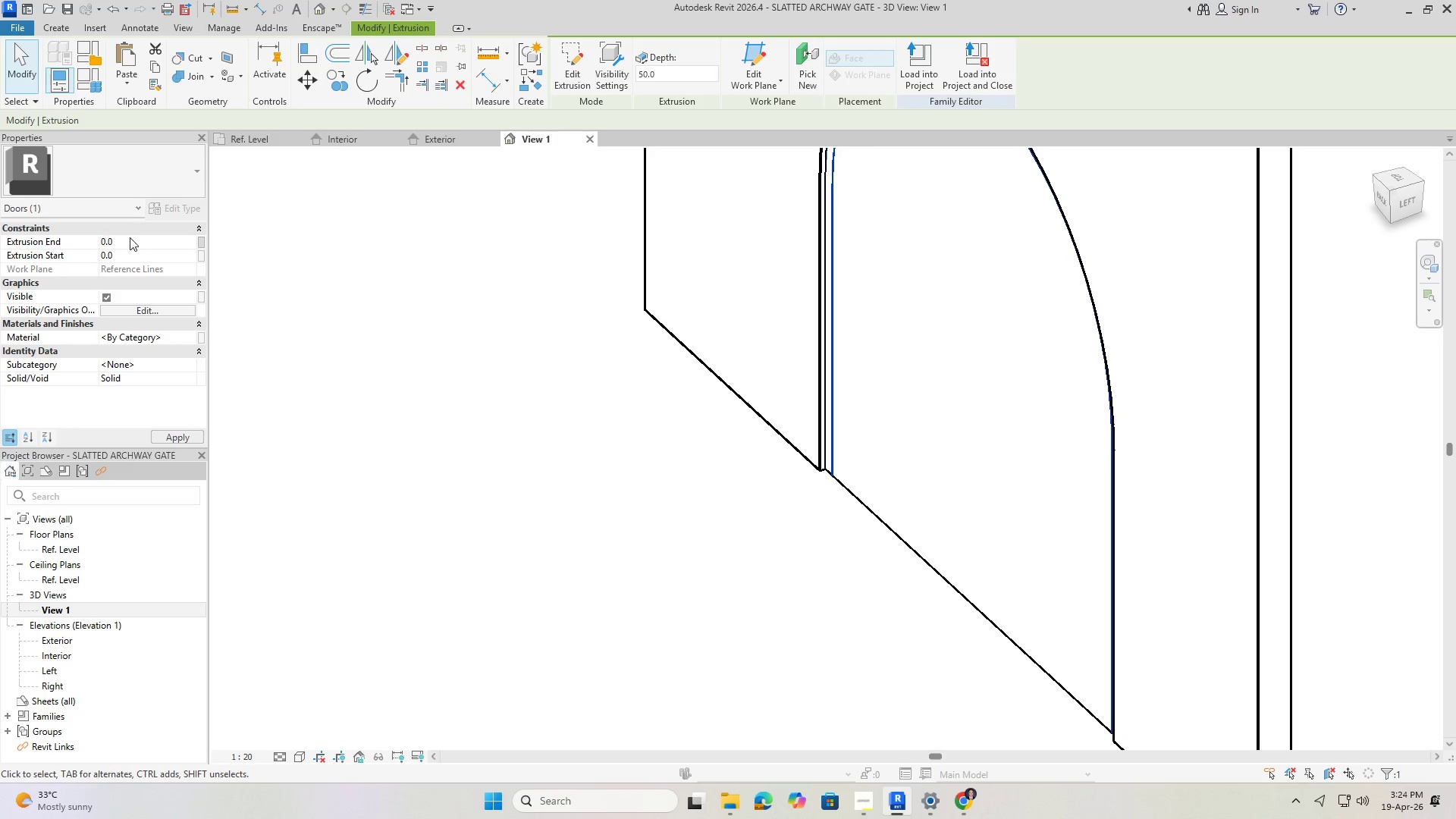 
key(NumpadEnter)
 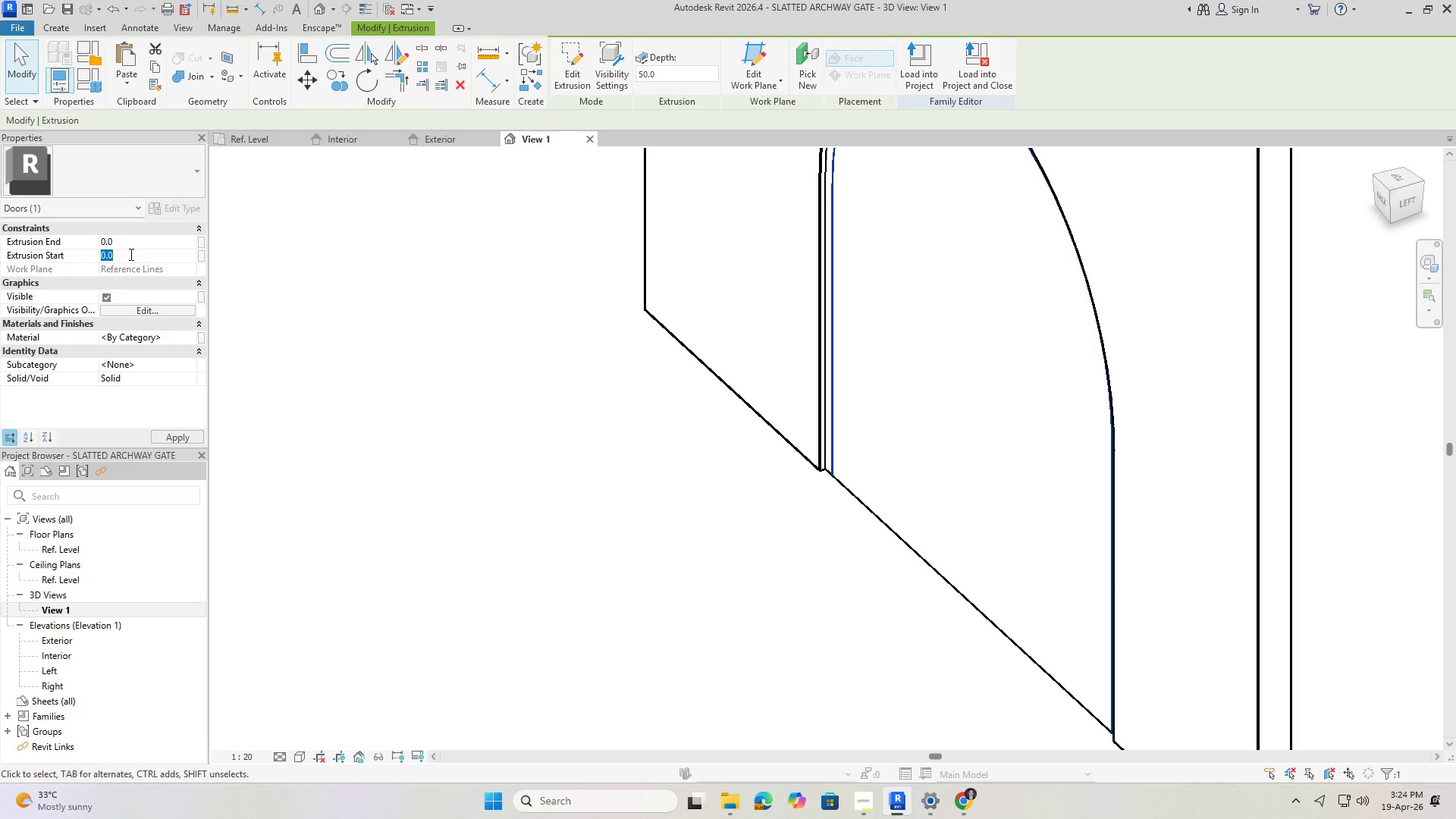 
key(NumpadSubtract)
 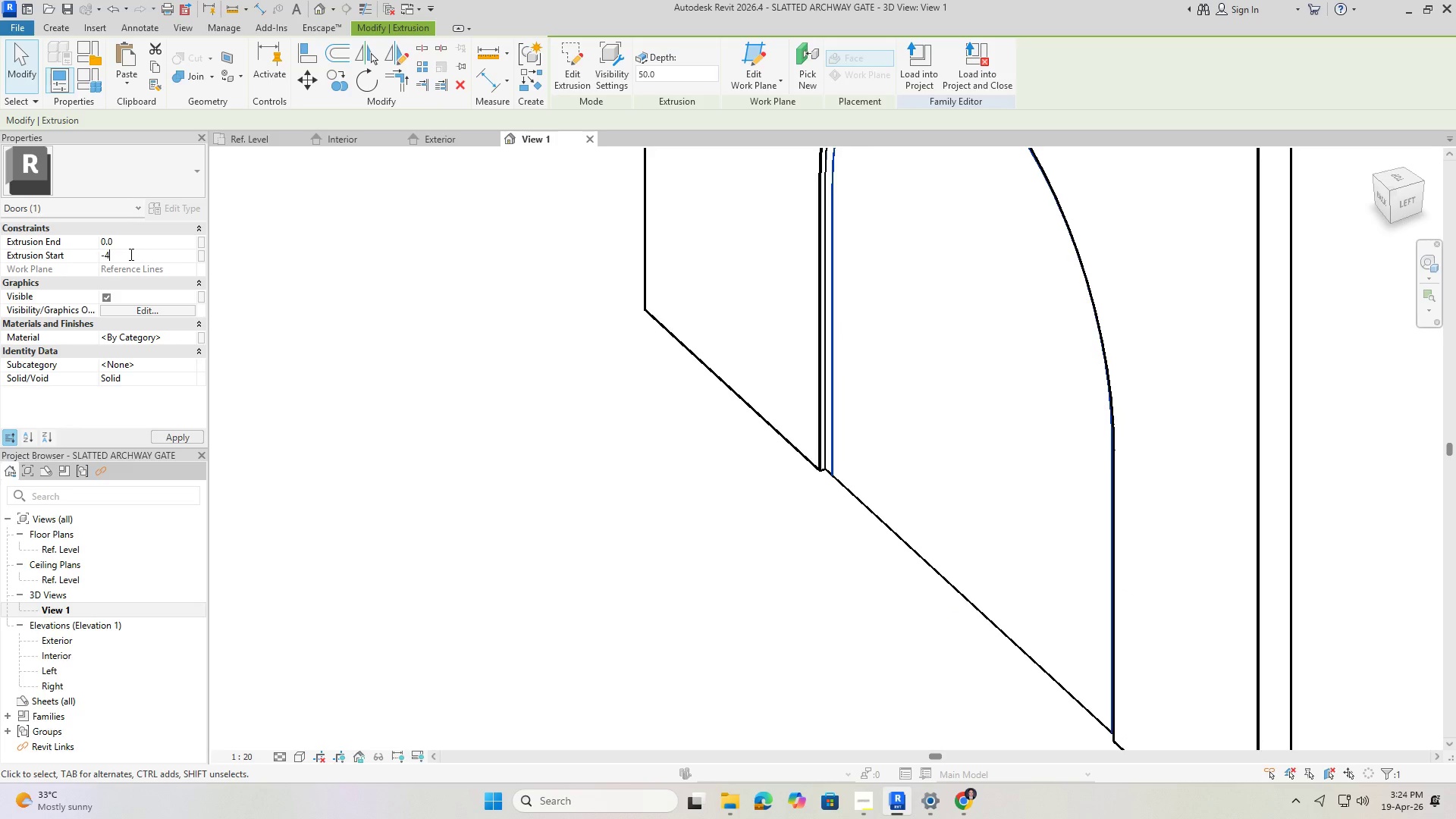 
key(Numpad4)
 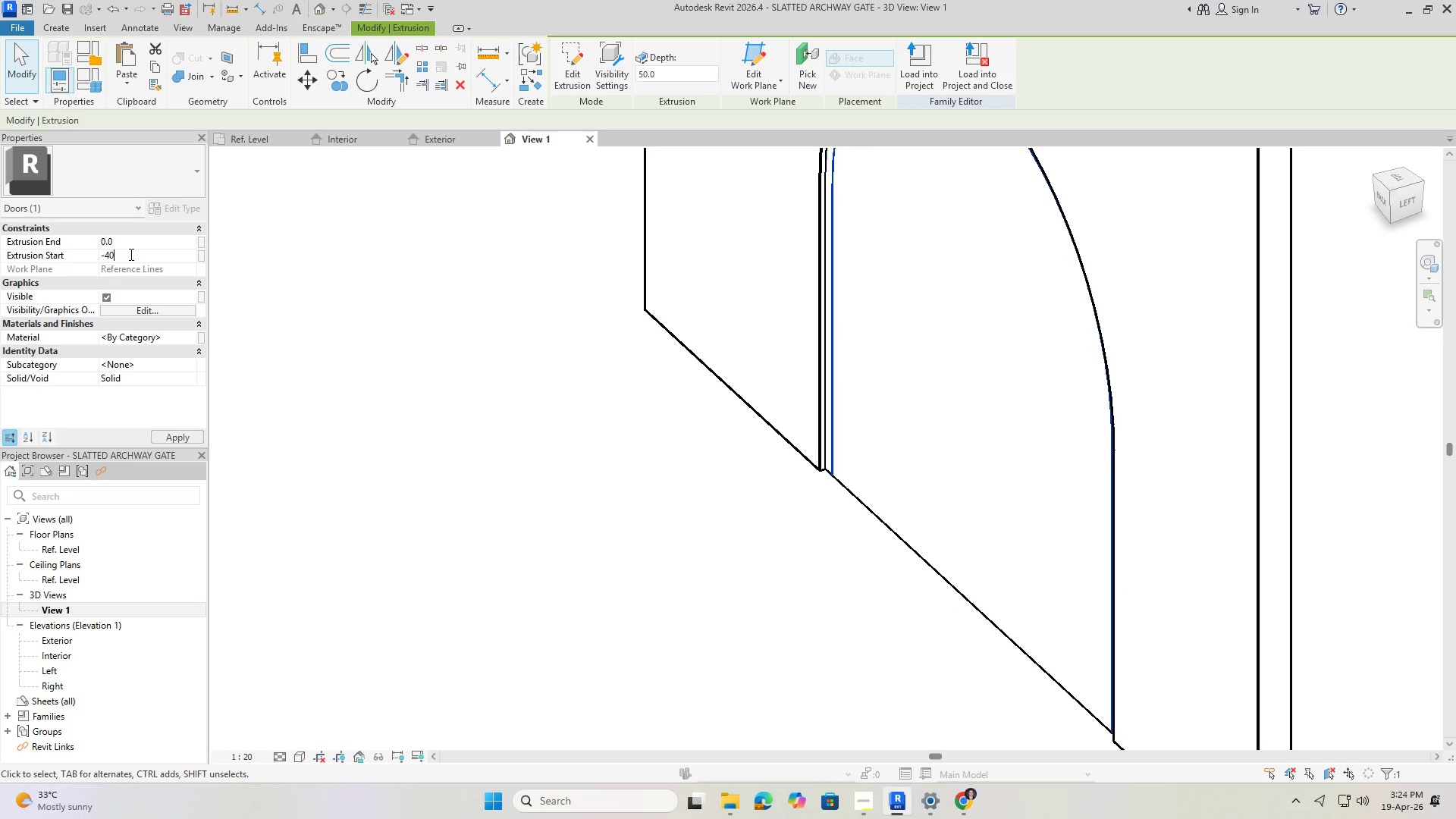 
key(Numpad0)
 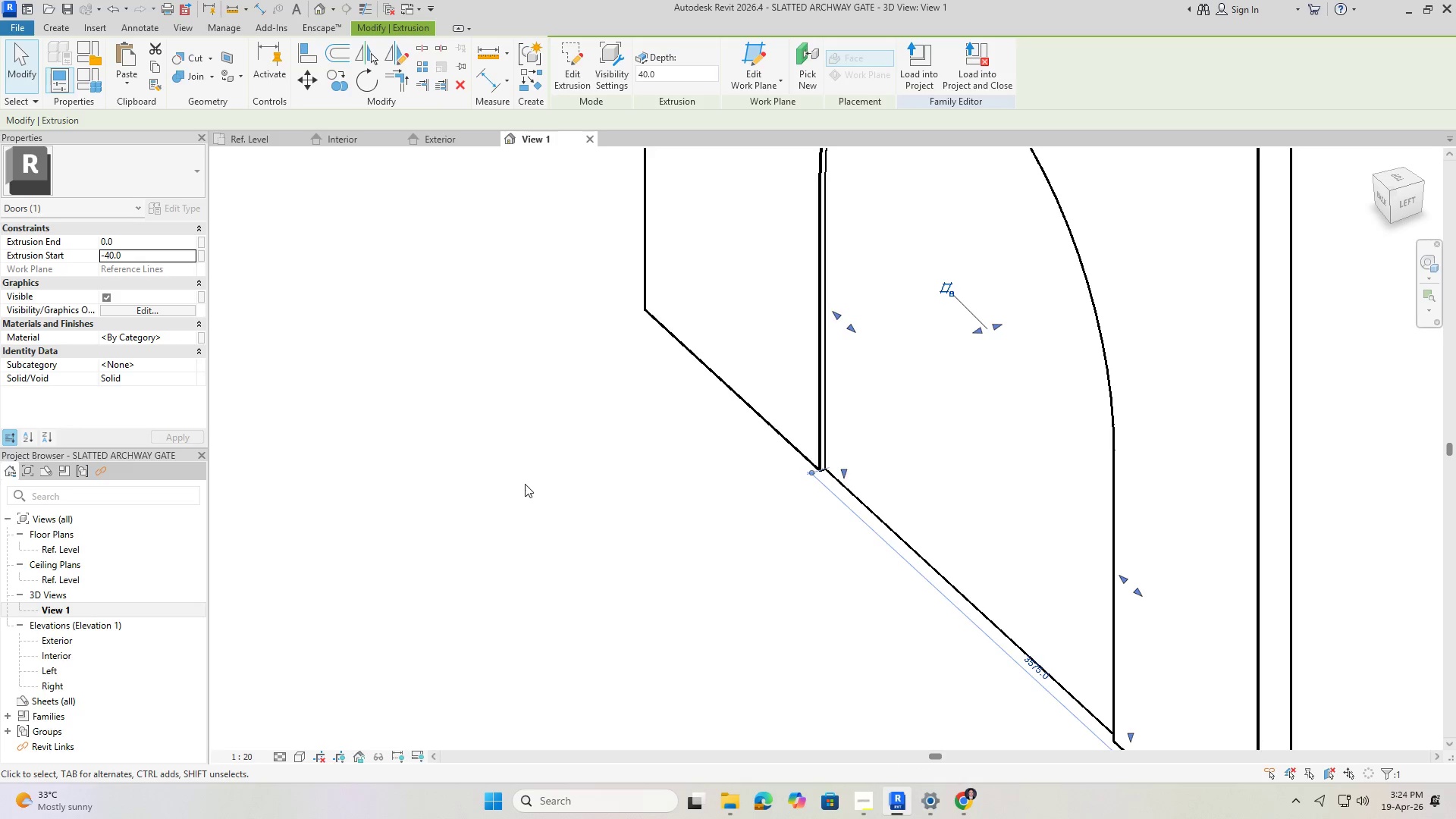 
left_click([617, 459])
 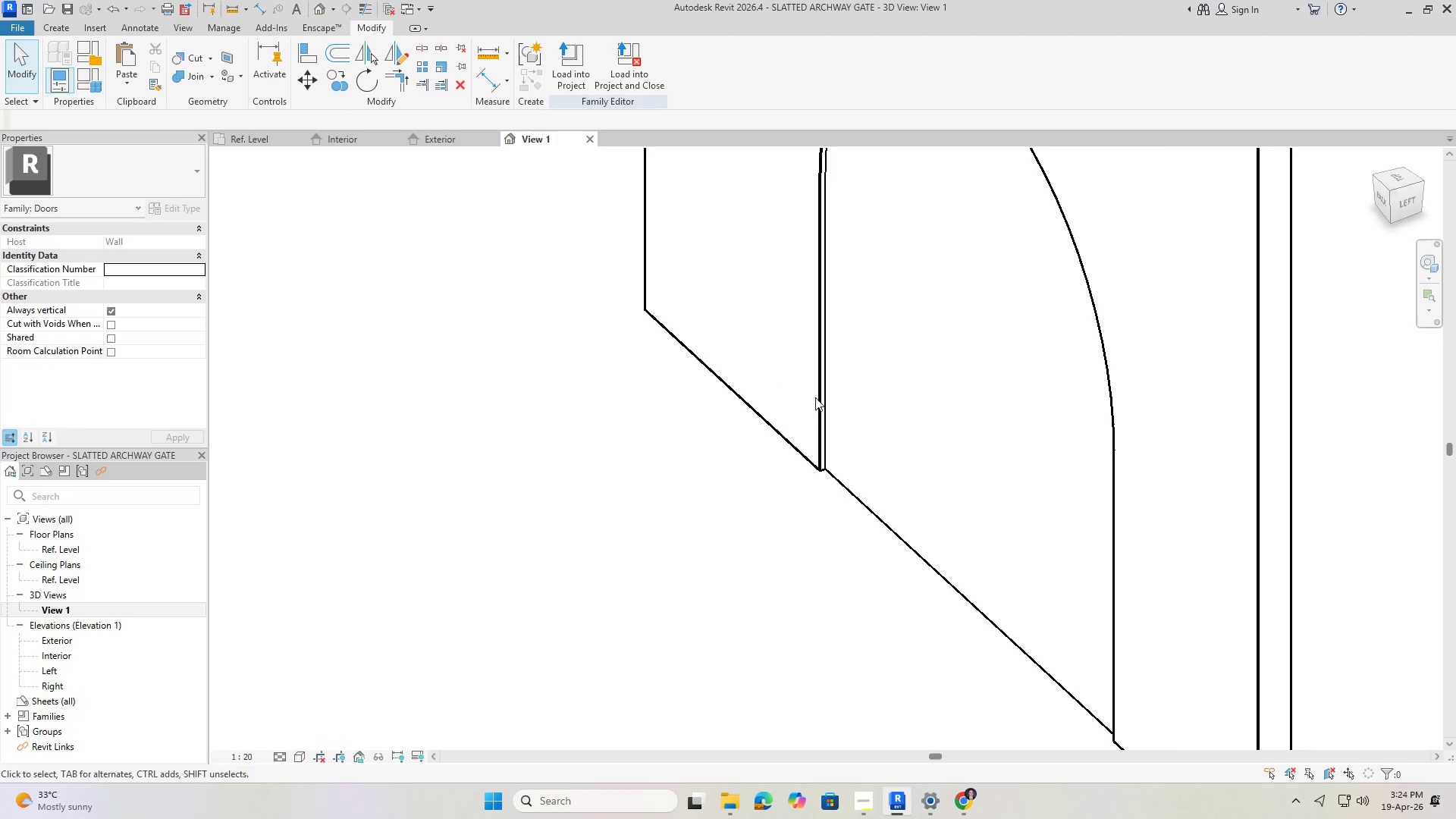 
hold_key(key=ShiftLeft, duration=0.92)
scroll: coordinate [763, 446], scroll_direction: down, amount: 6.0
 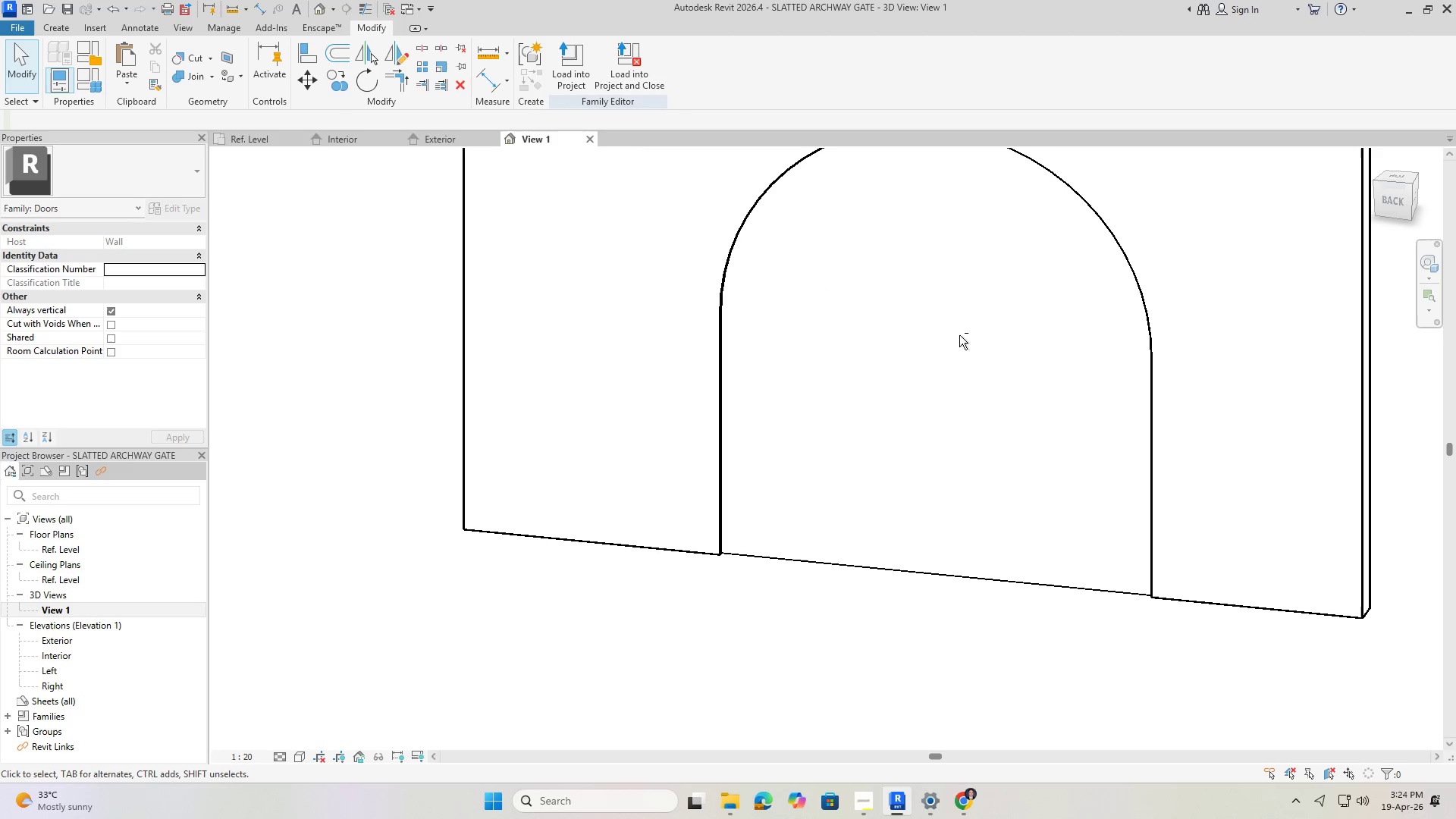 
hold_key(key=ShiftLeft, duration=1.14)
scroll: coordinate [808, 466], scroll_direction: down, amount: 2.0
 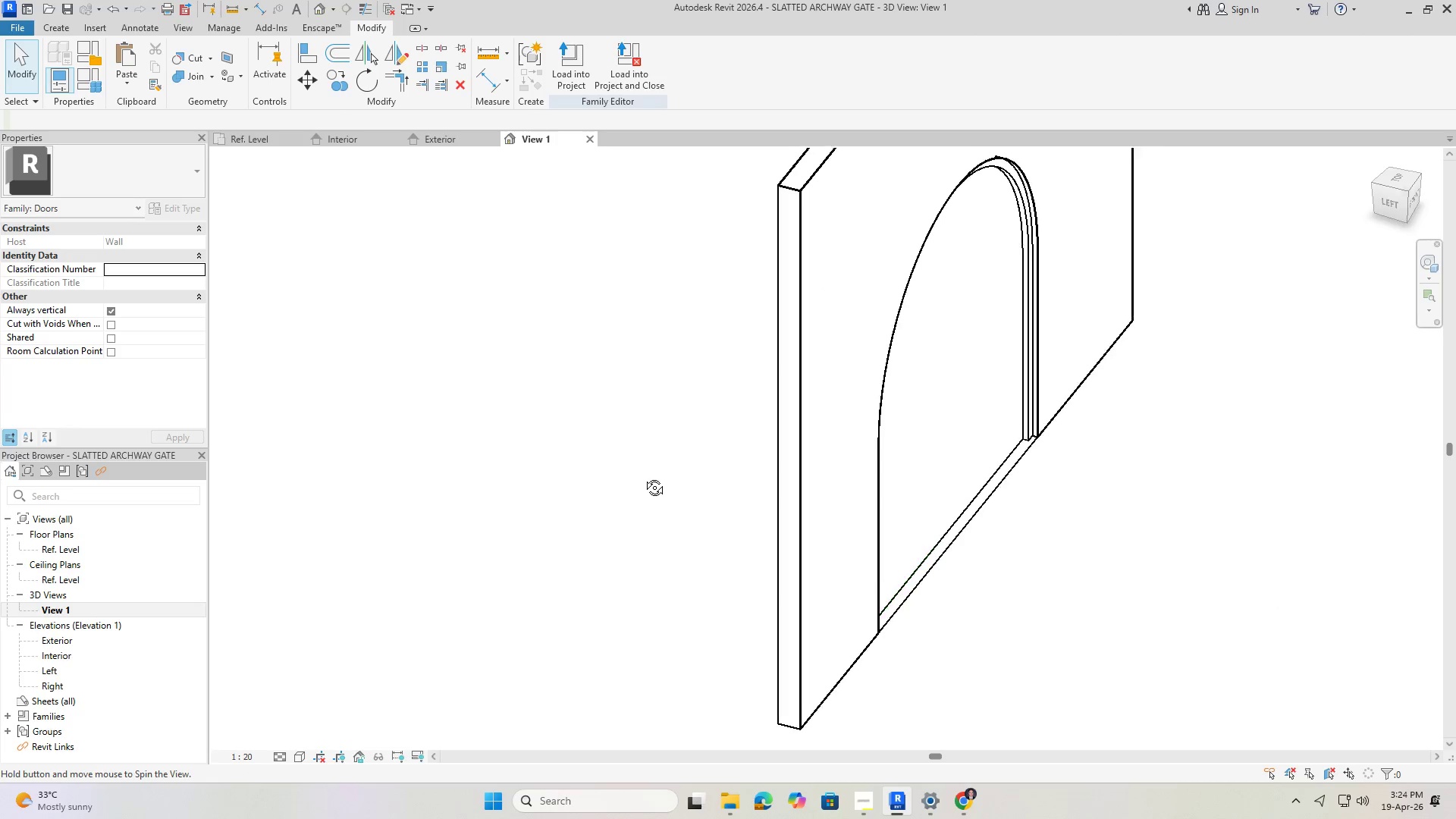 
hold_key(key=ShiftLeft, duration=0.86)
 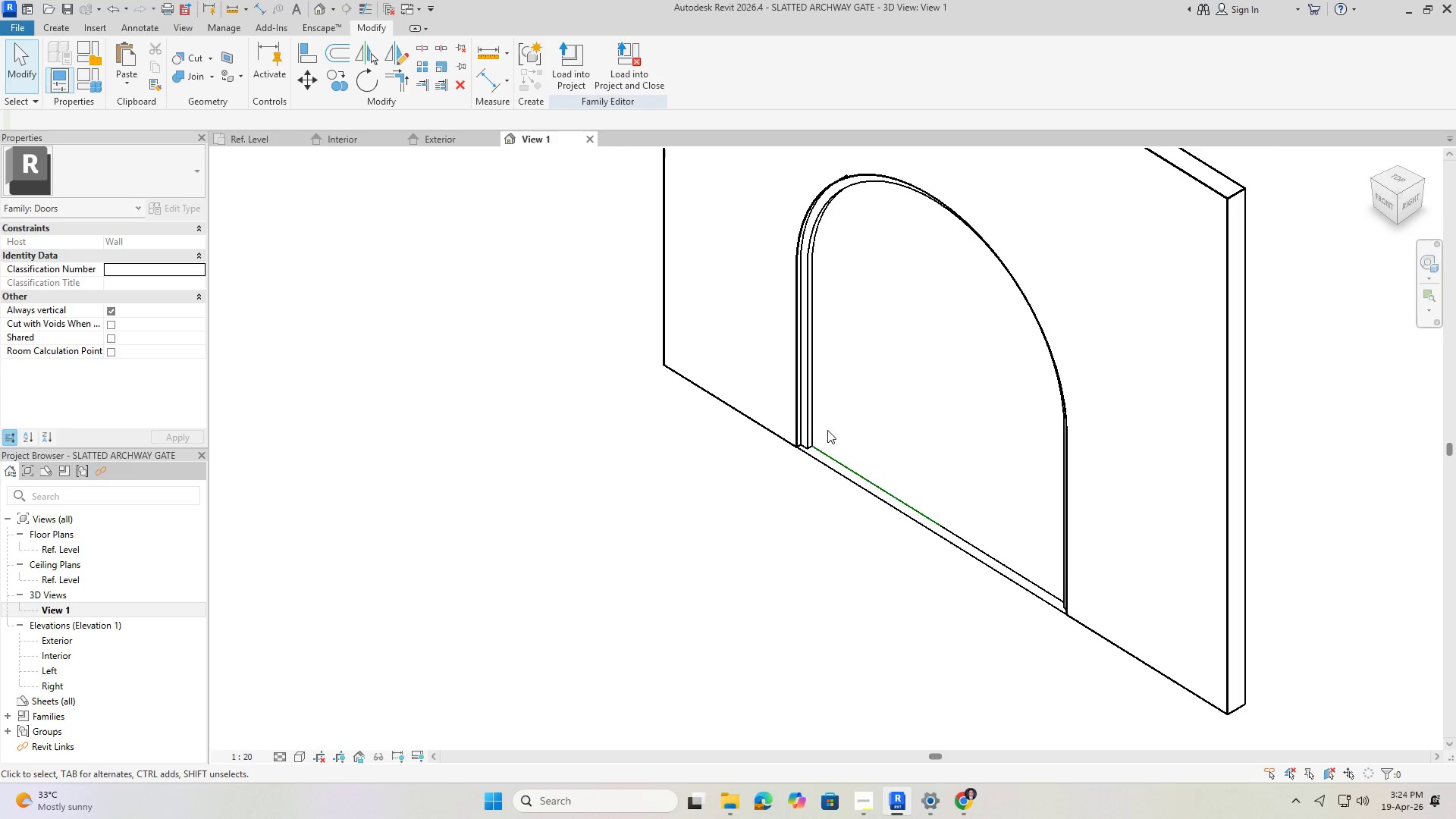 
left_click([796, 446])
 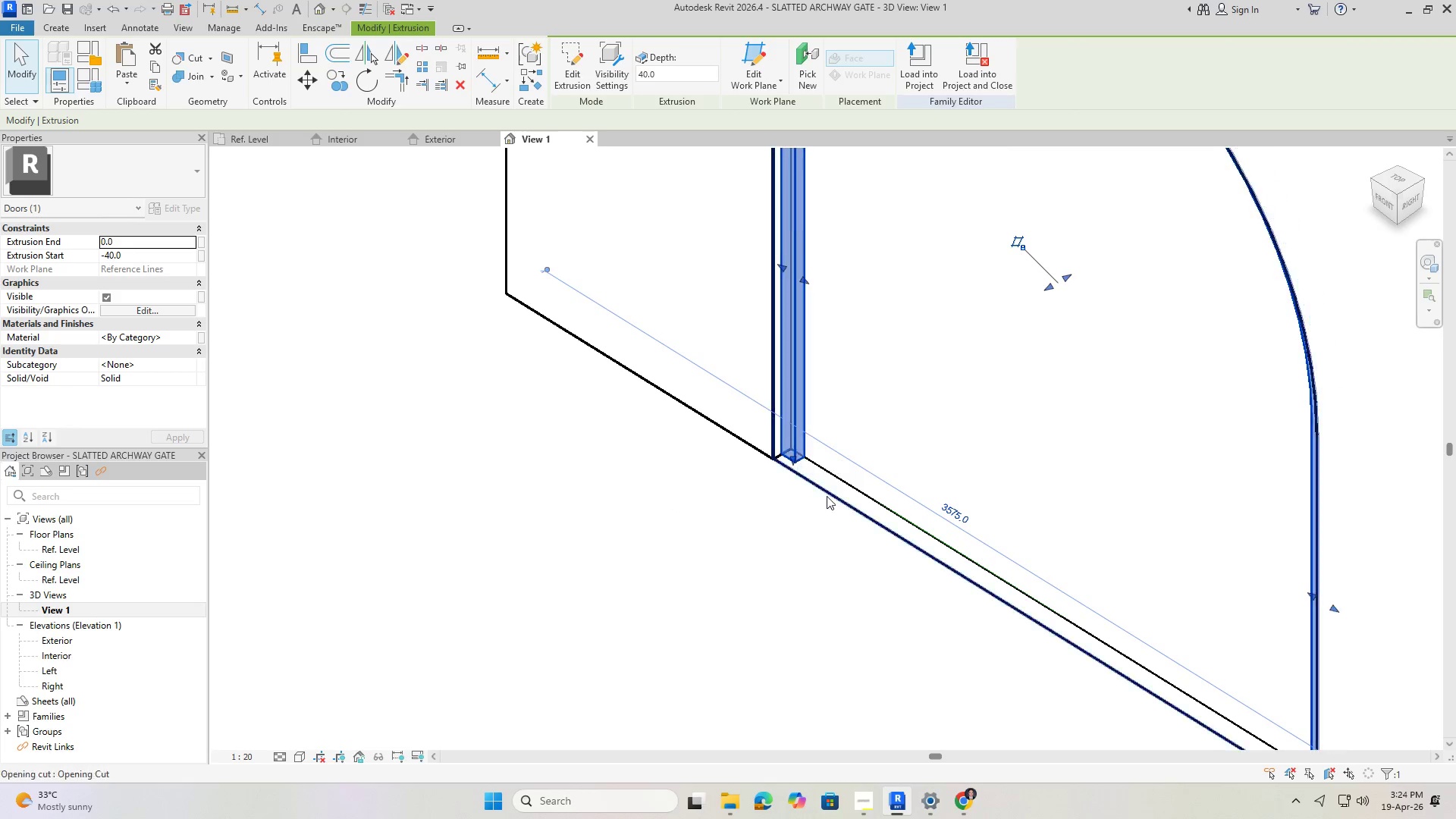 
scroll: coordinate [799, 445], scroll_direction: up, amount: 5.0
 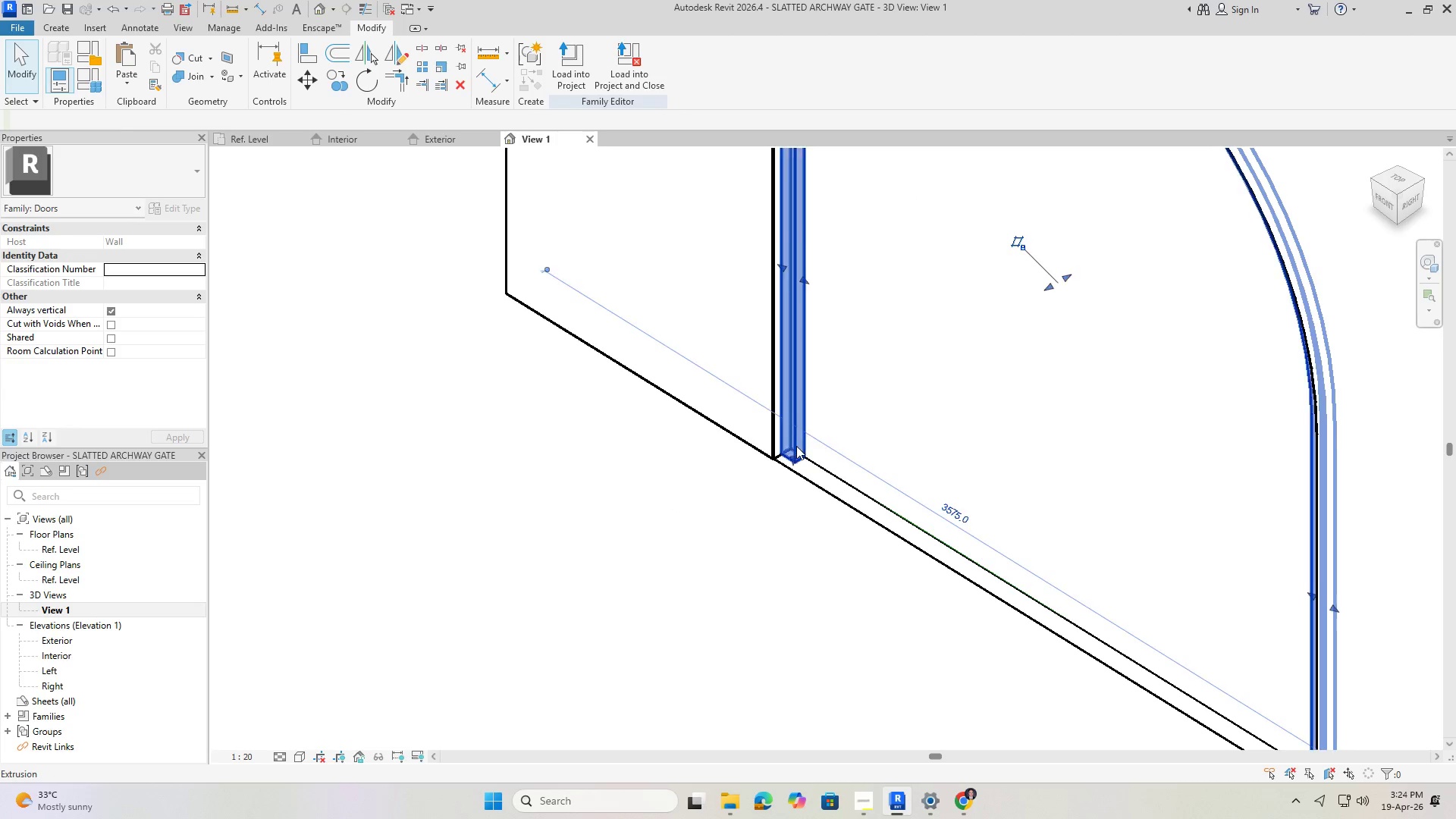 
key(Escape)
 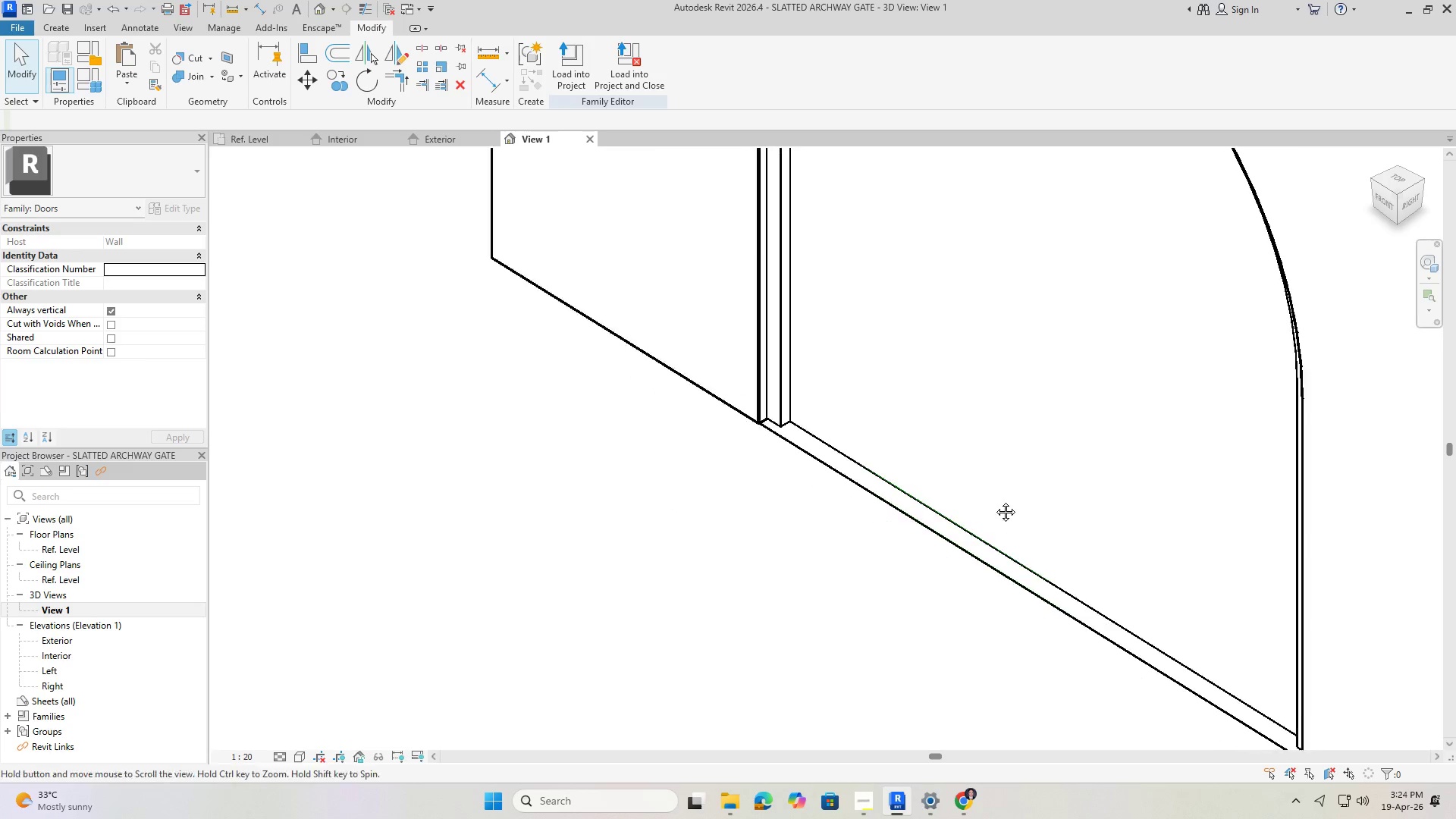 
hold_key(key=ShiftLeft, duration=0.97)
 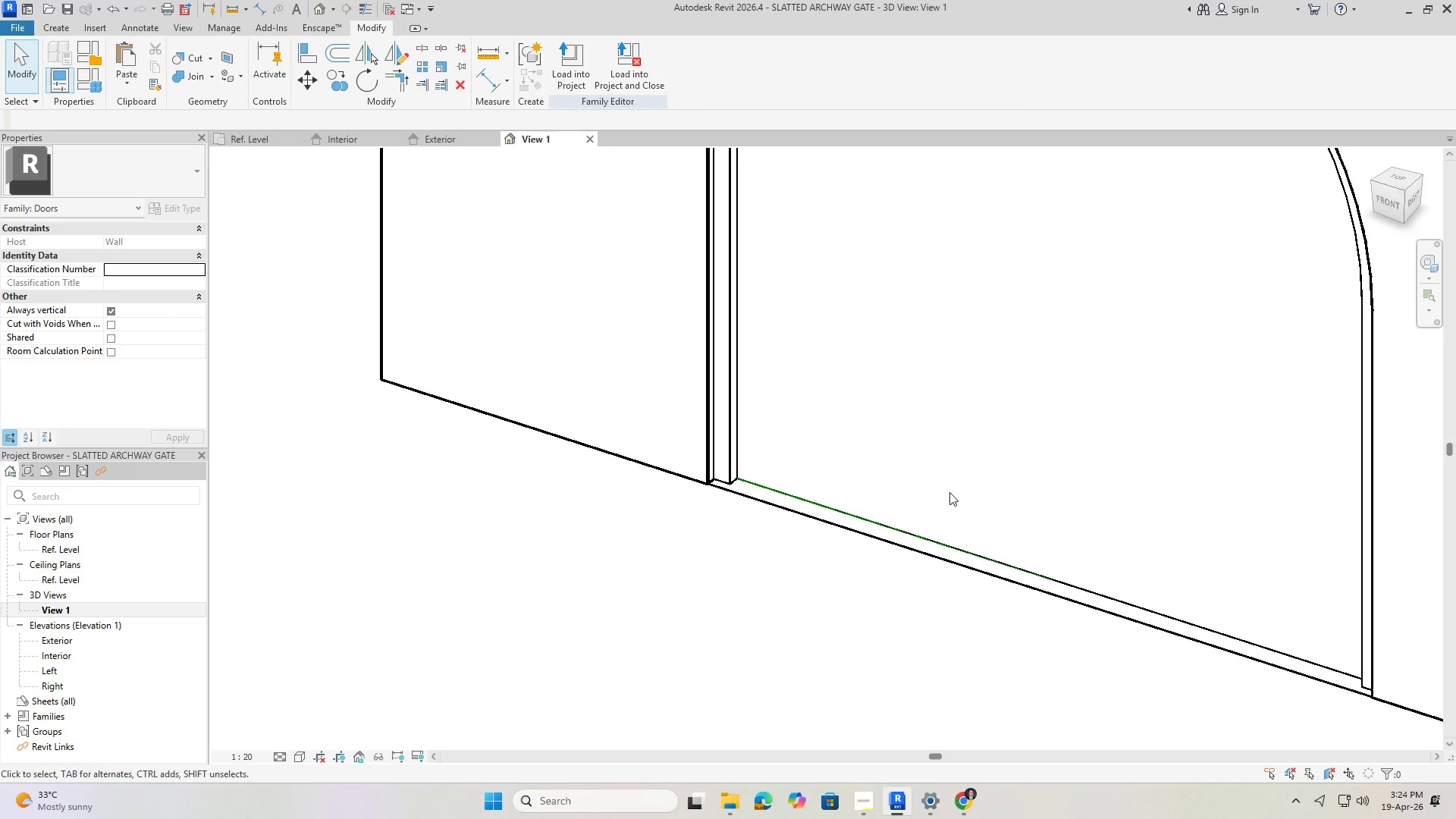 
hold_key(key=ShiftLeft, duration=0.83)
 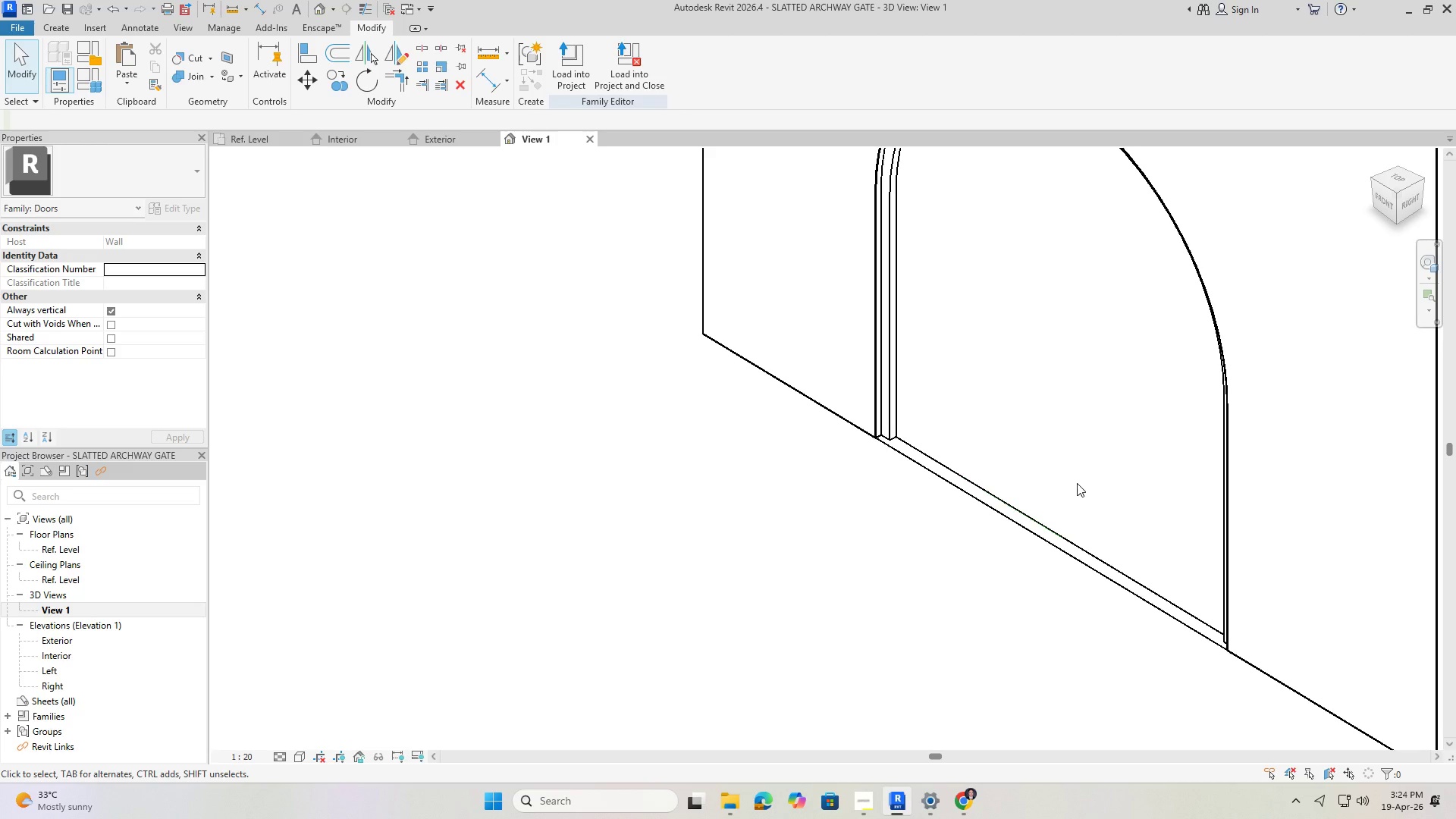 
scroll: coordinate [1037, 488], scroll_direction: down, amount: 7.0
 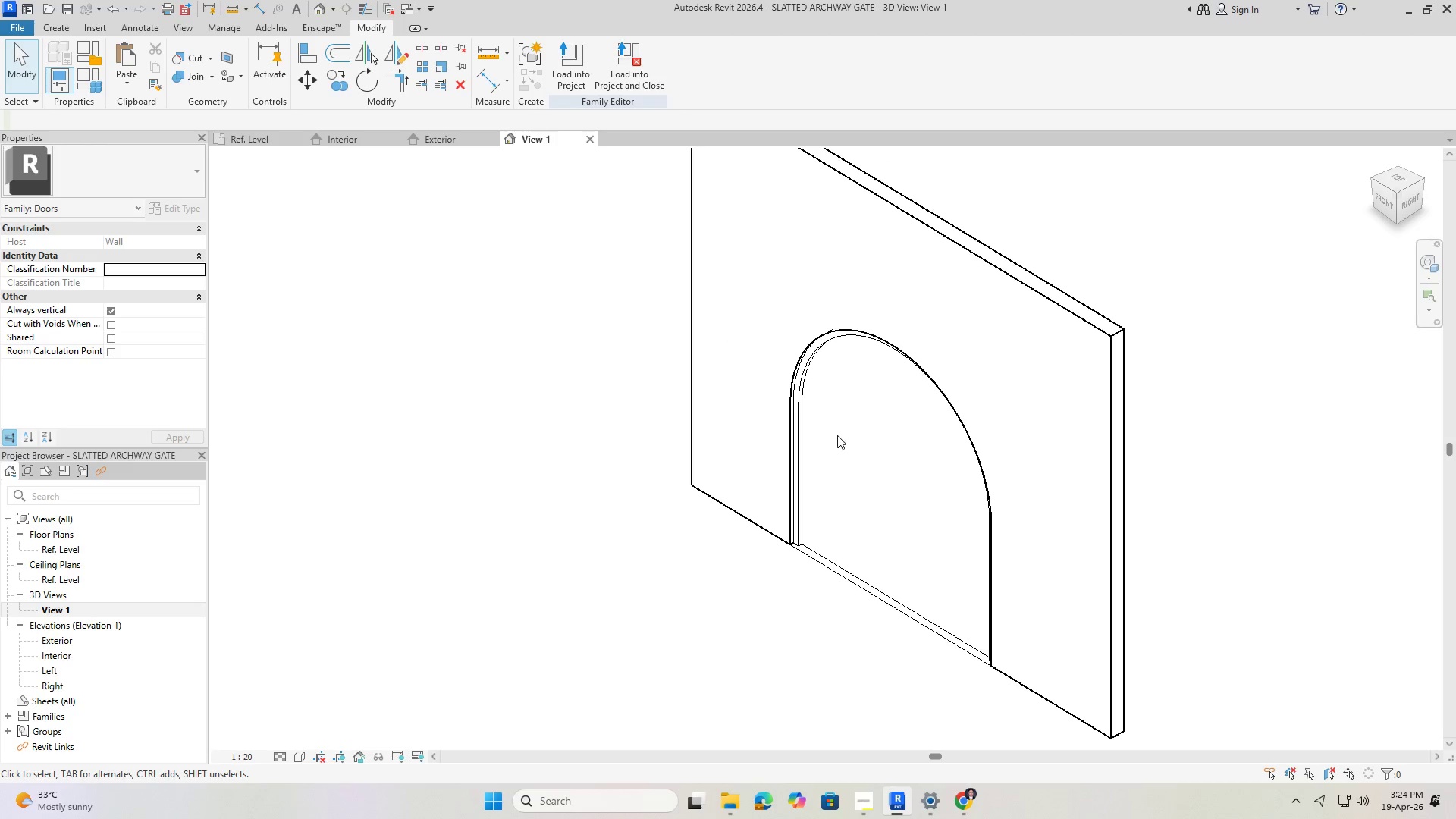 
scroll: coordinate [835, 394], scroll_direction: up, amount: 3.0
 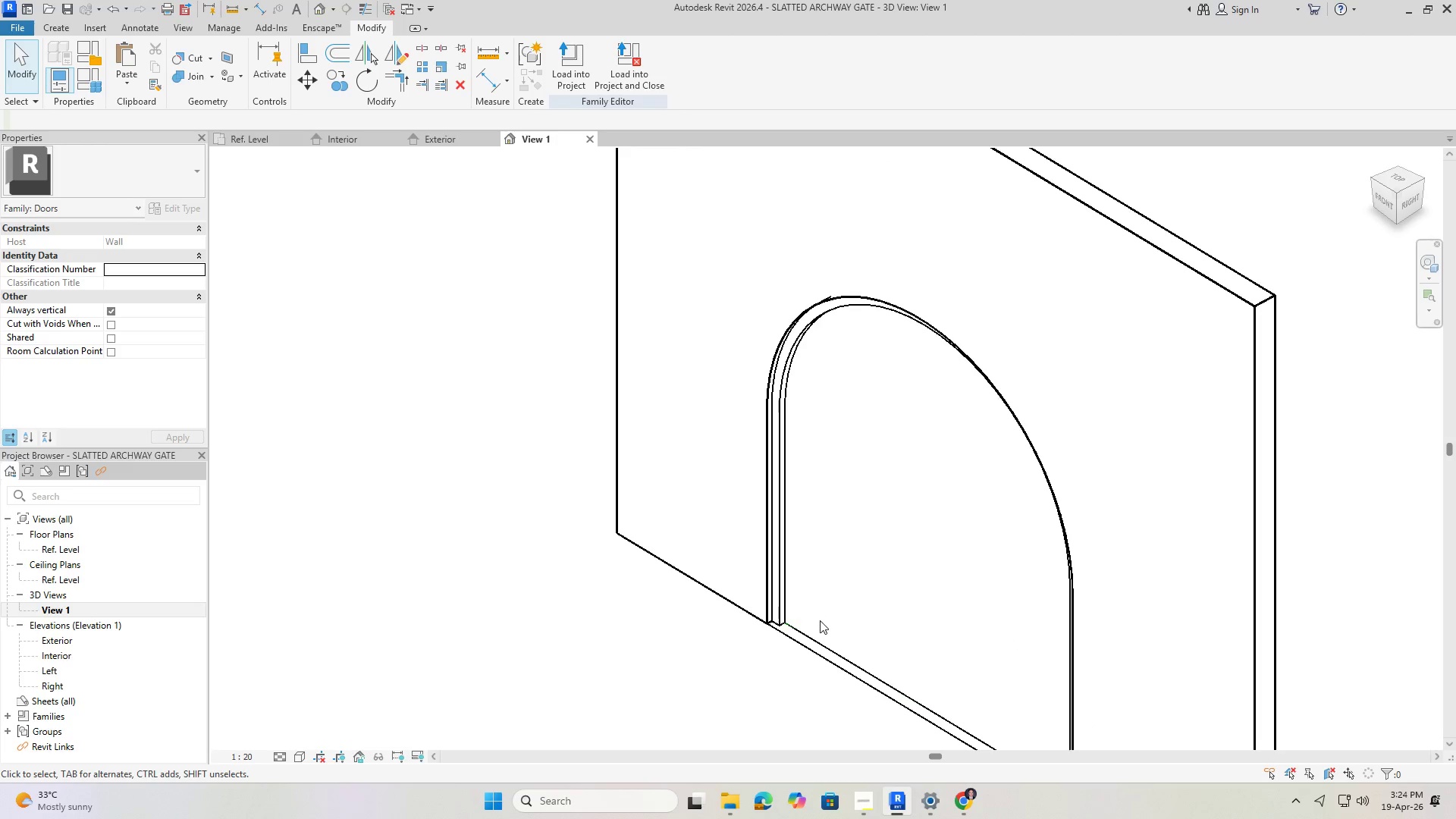 
scroll: coordinate [920, 504], scroll_direction: down, amount: 1.0
 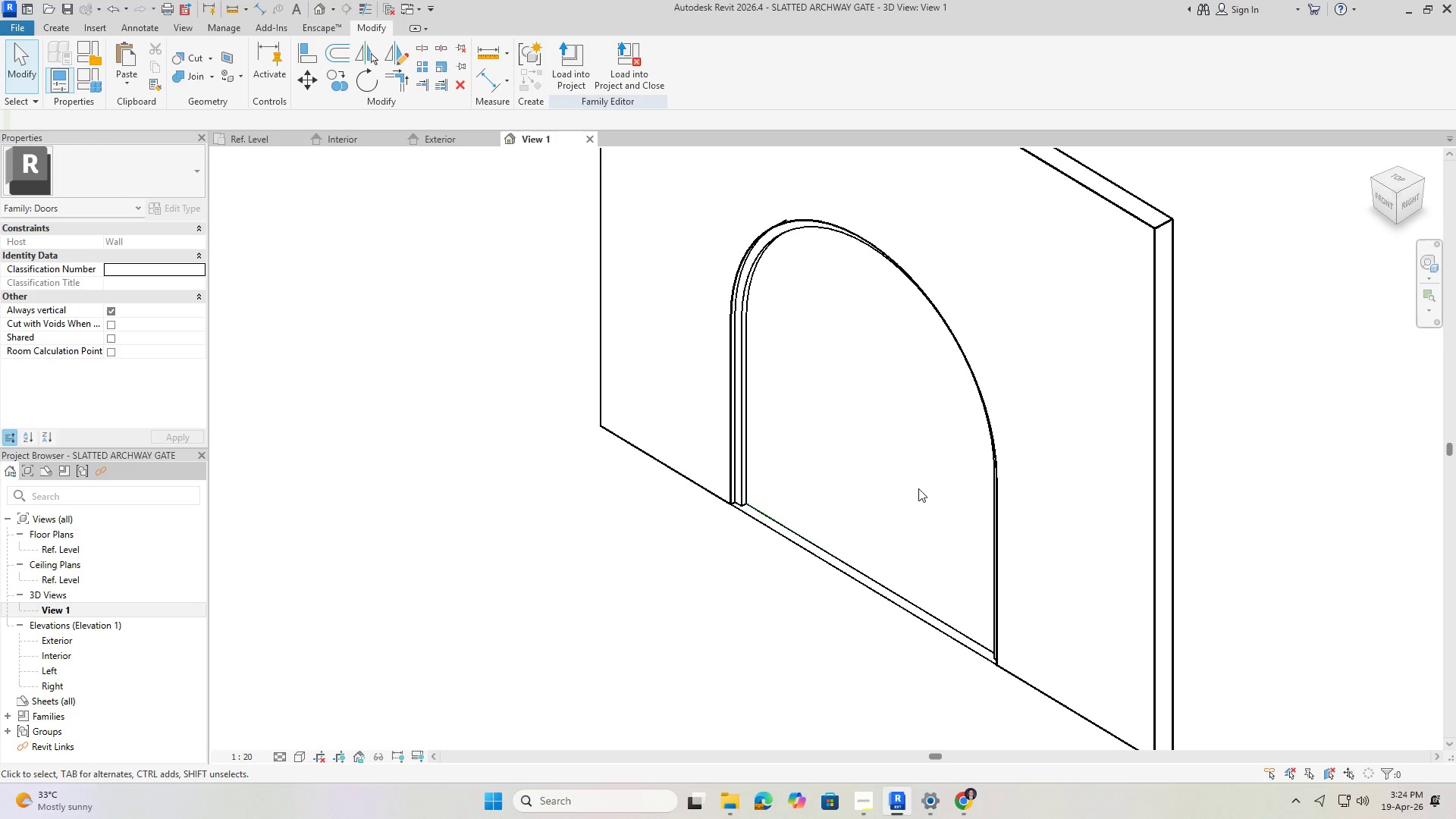 
wait(10.11)
 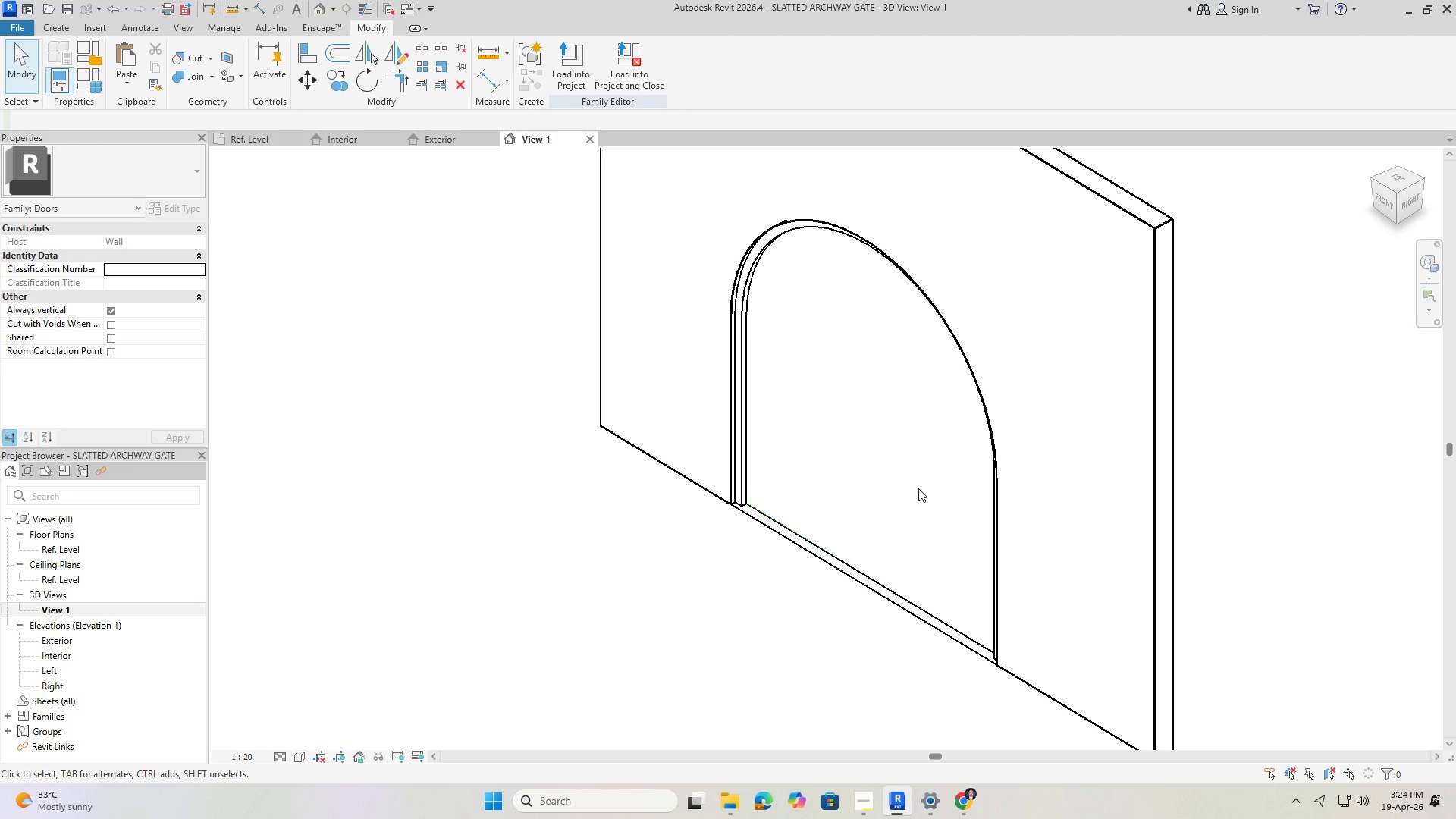 
left_click([912, 601])
 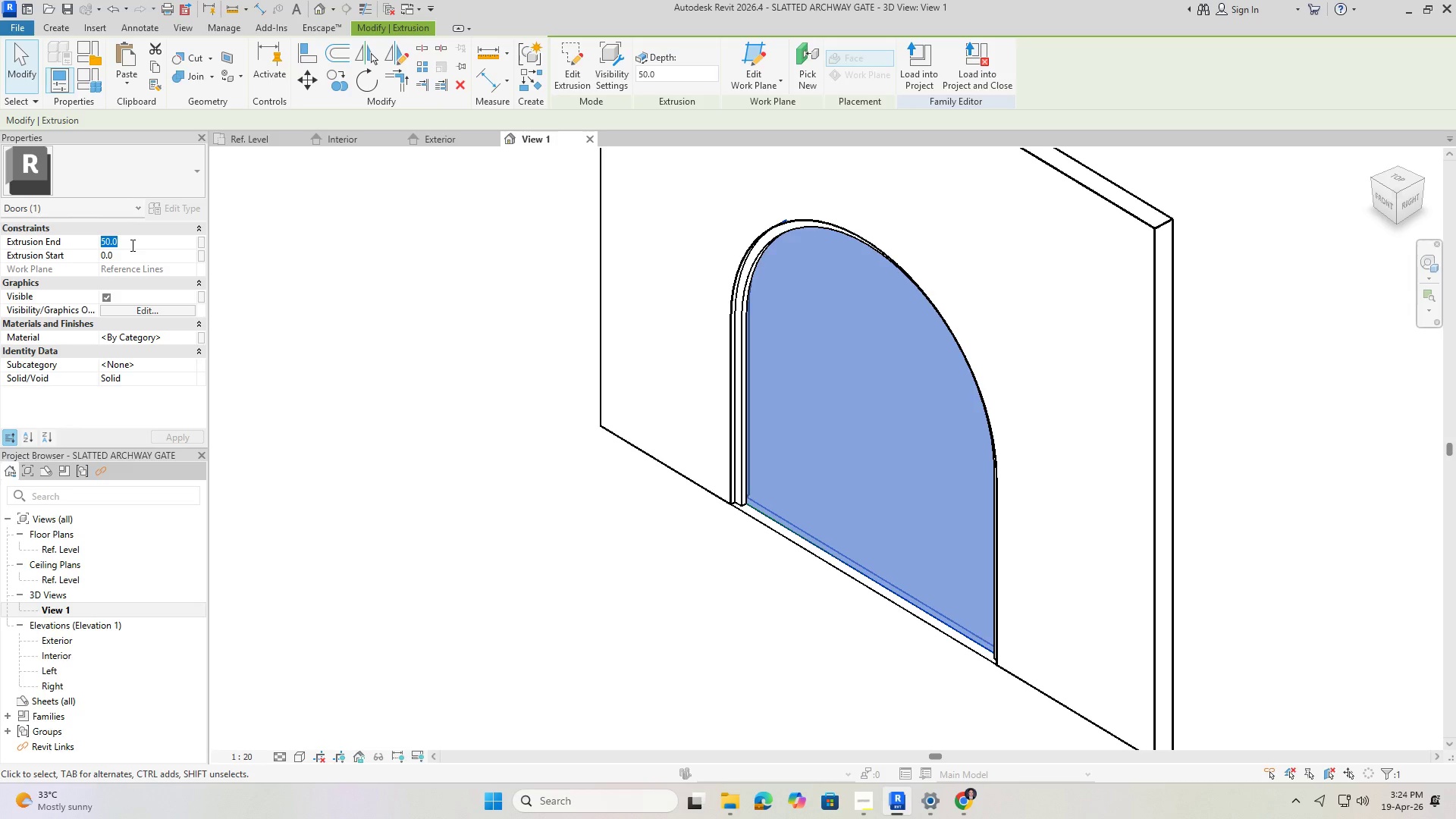 
key(Numpad0)
 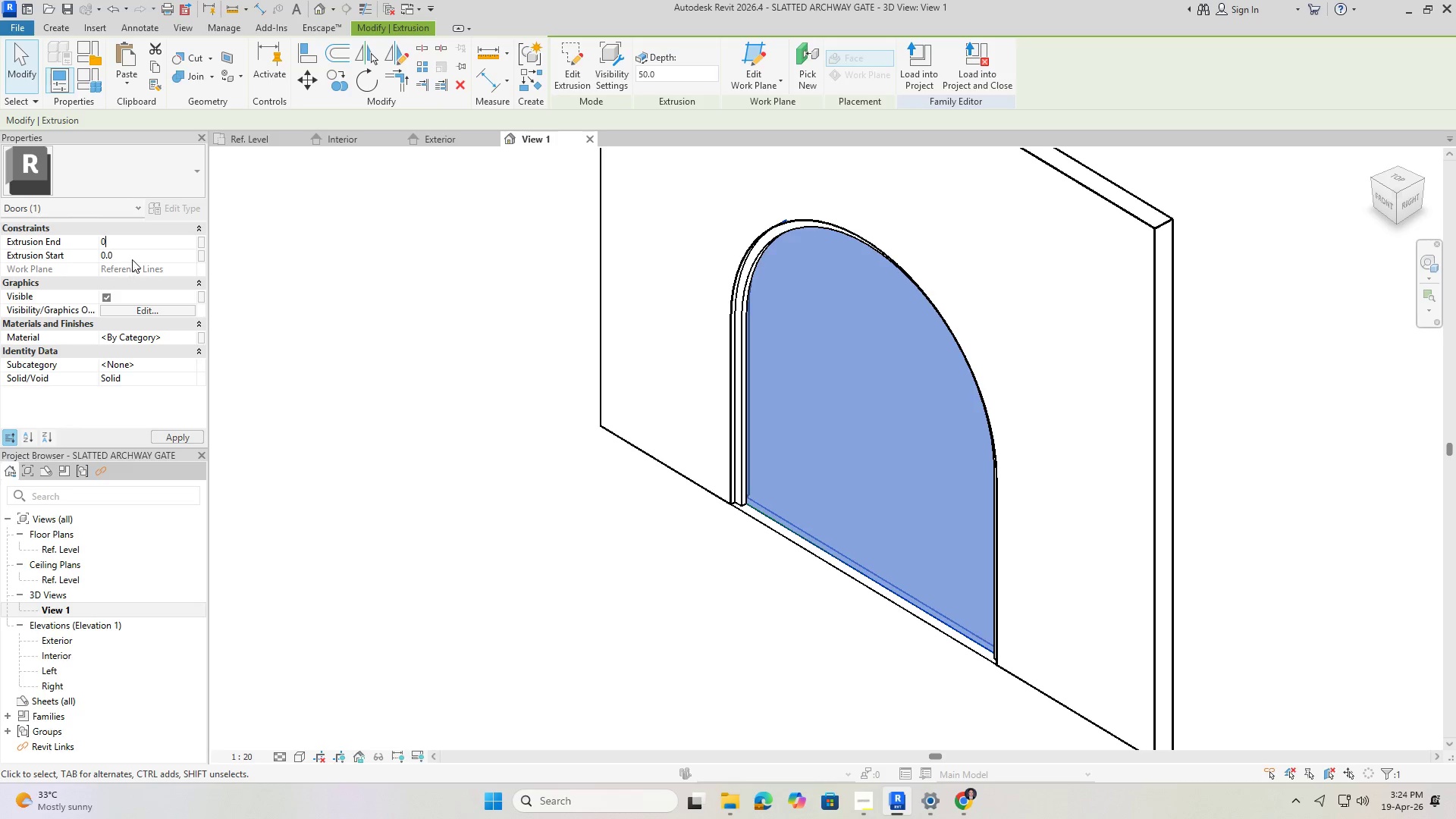 
left_click([137, 247])
 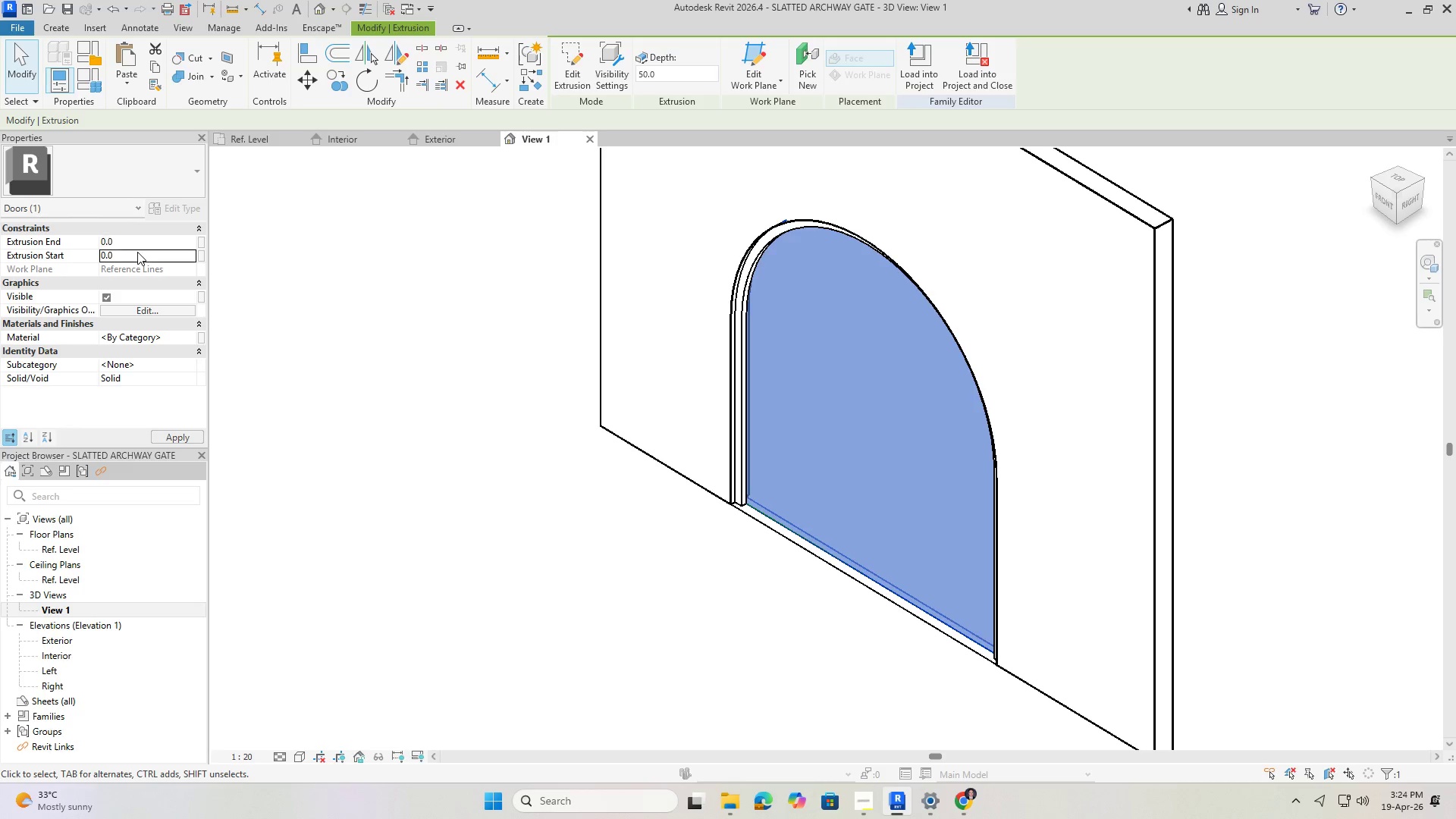 
left_click_drag(start_coordinate=[137, 252], to_coordinate=[84, 253])
 